 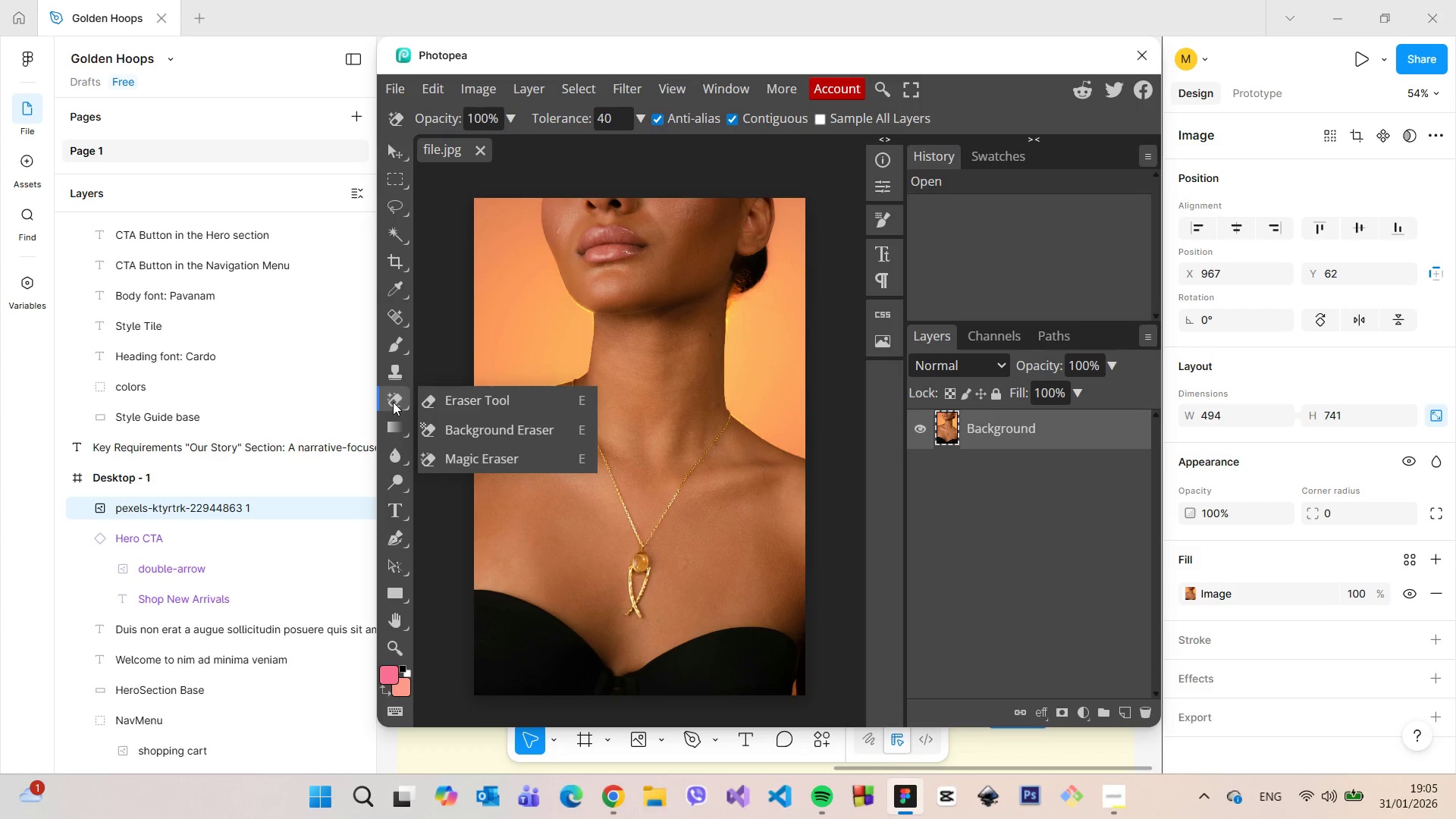 
left_click([469, 403])
 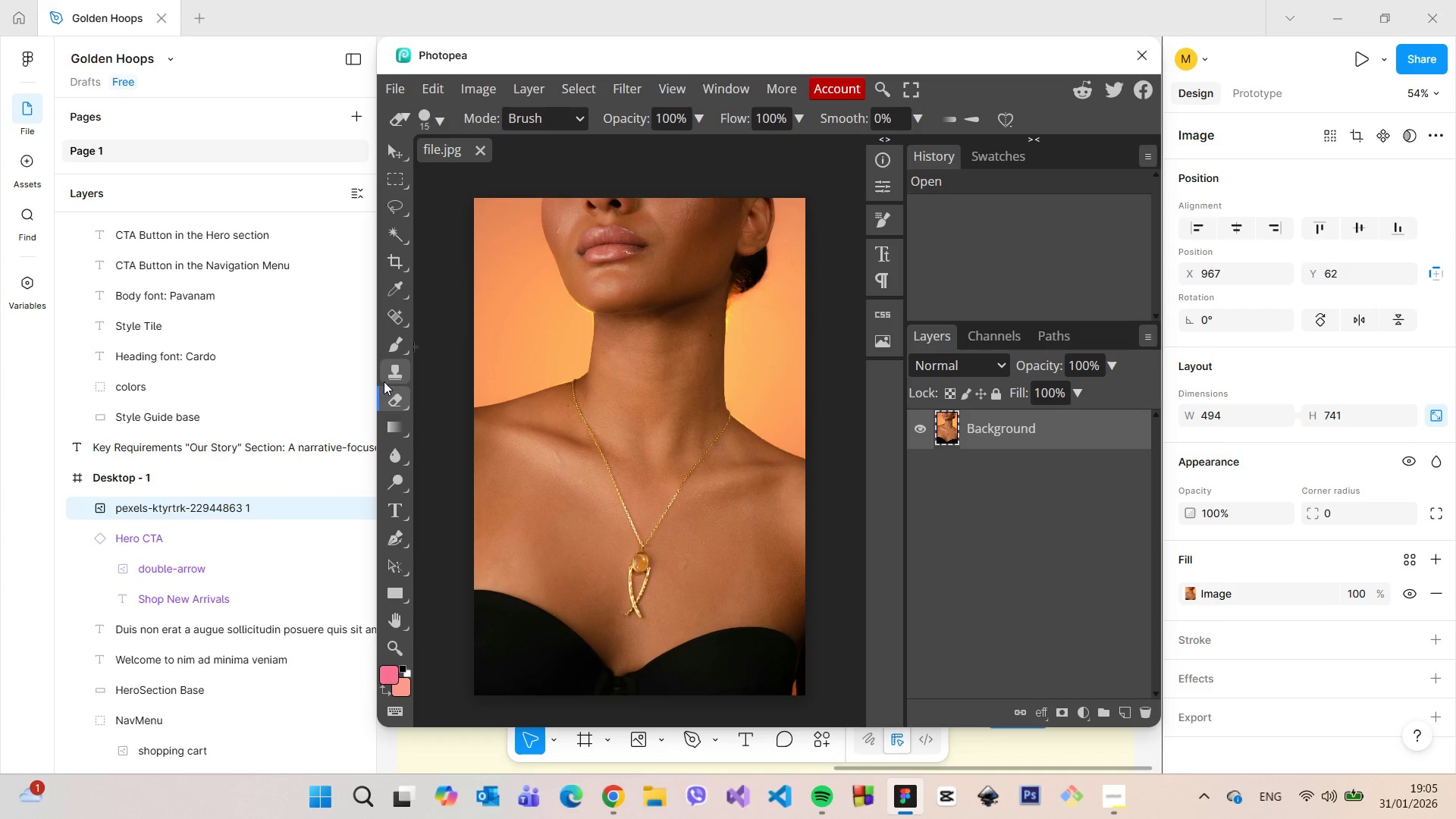 
right_click([387, 397])
 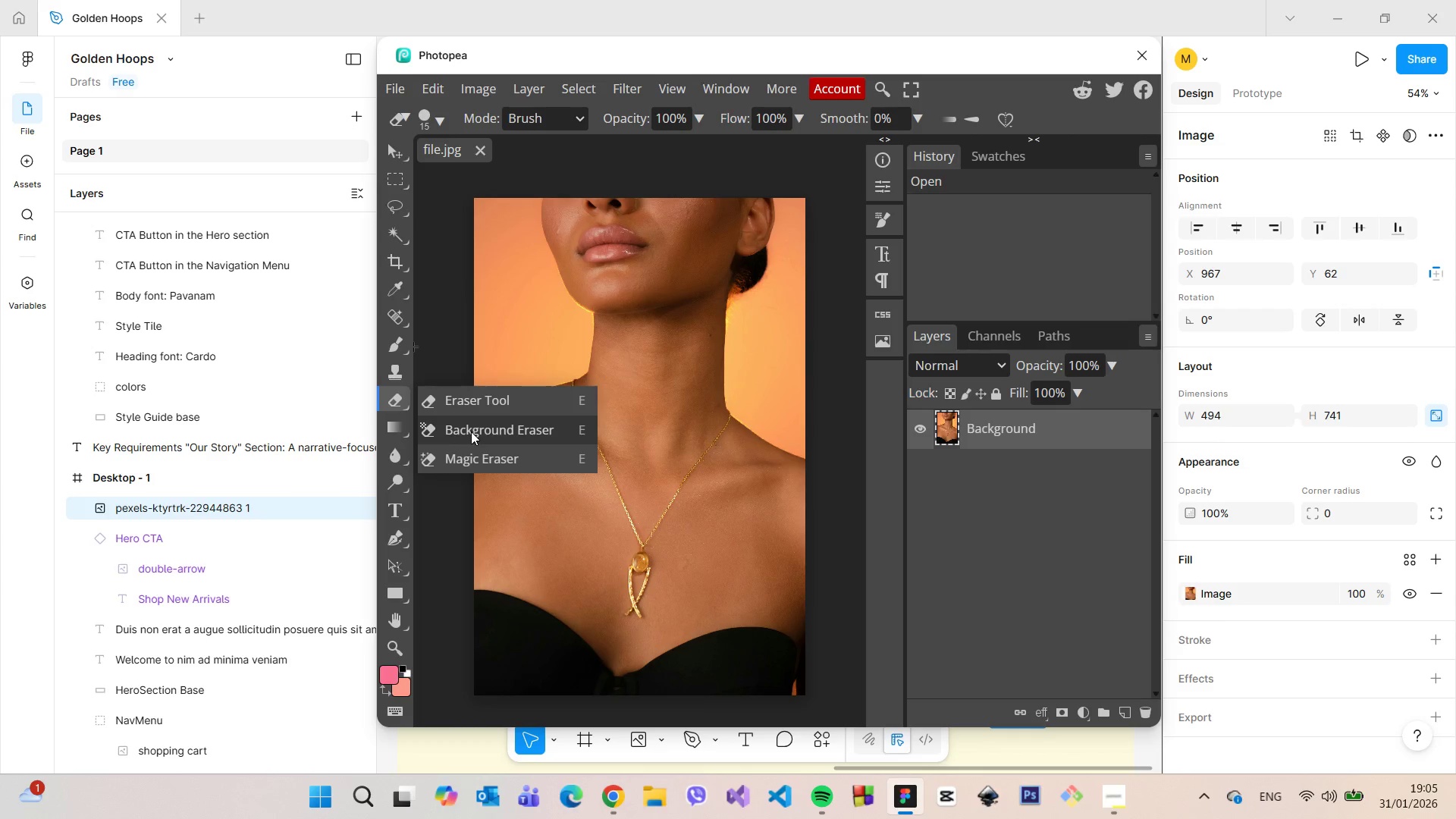 
left_click([471, 431])
 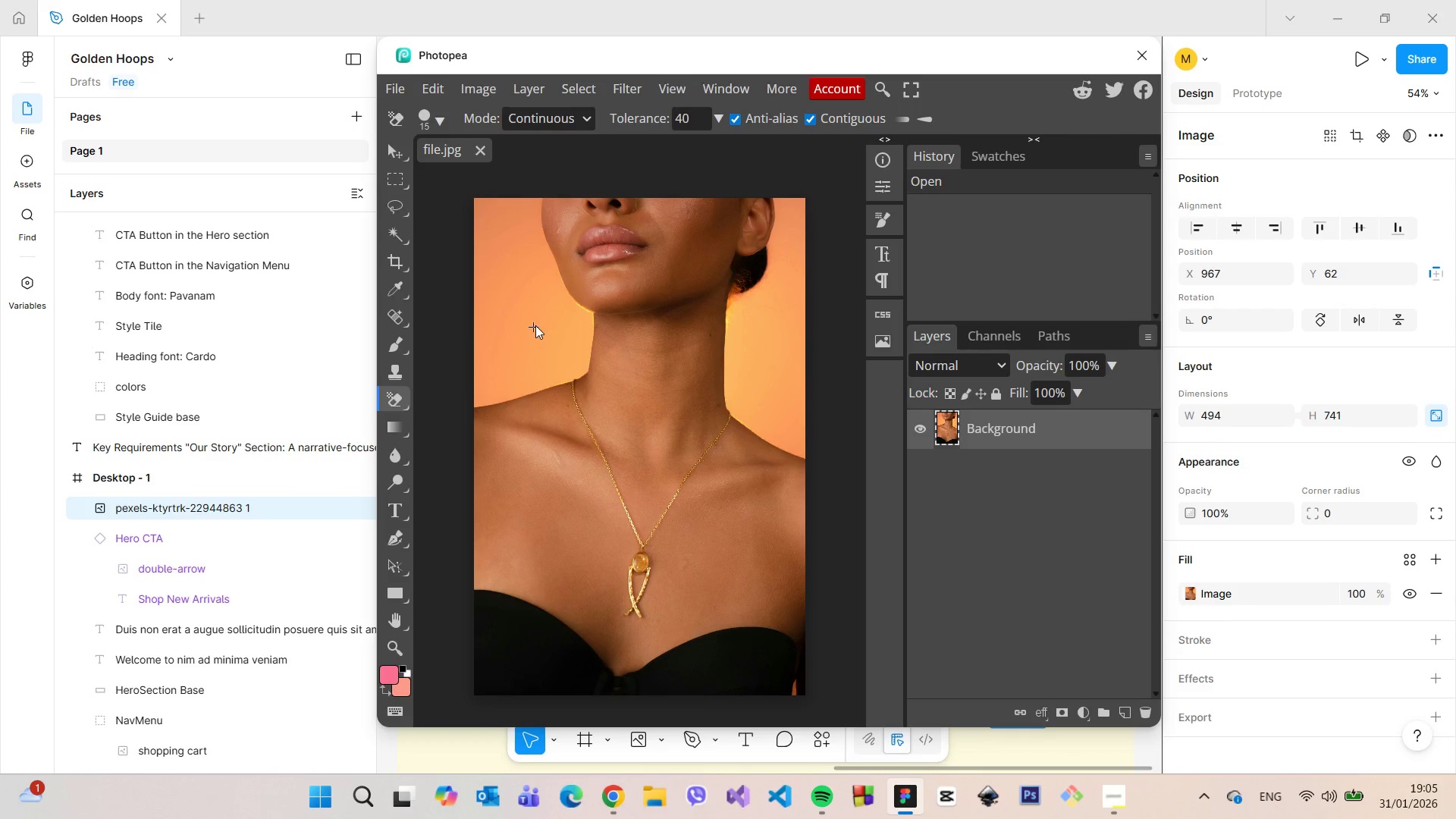 
left_click([535, 325])
 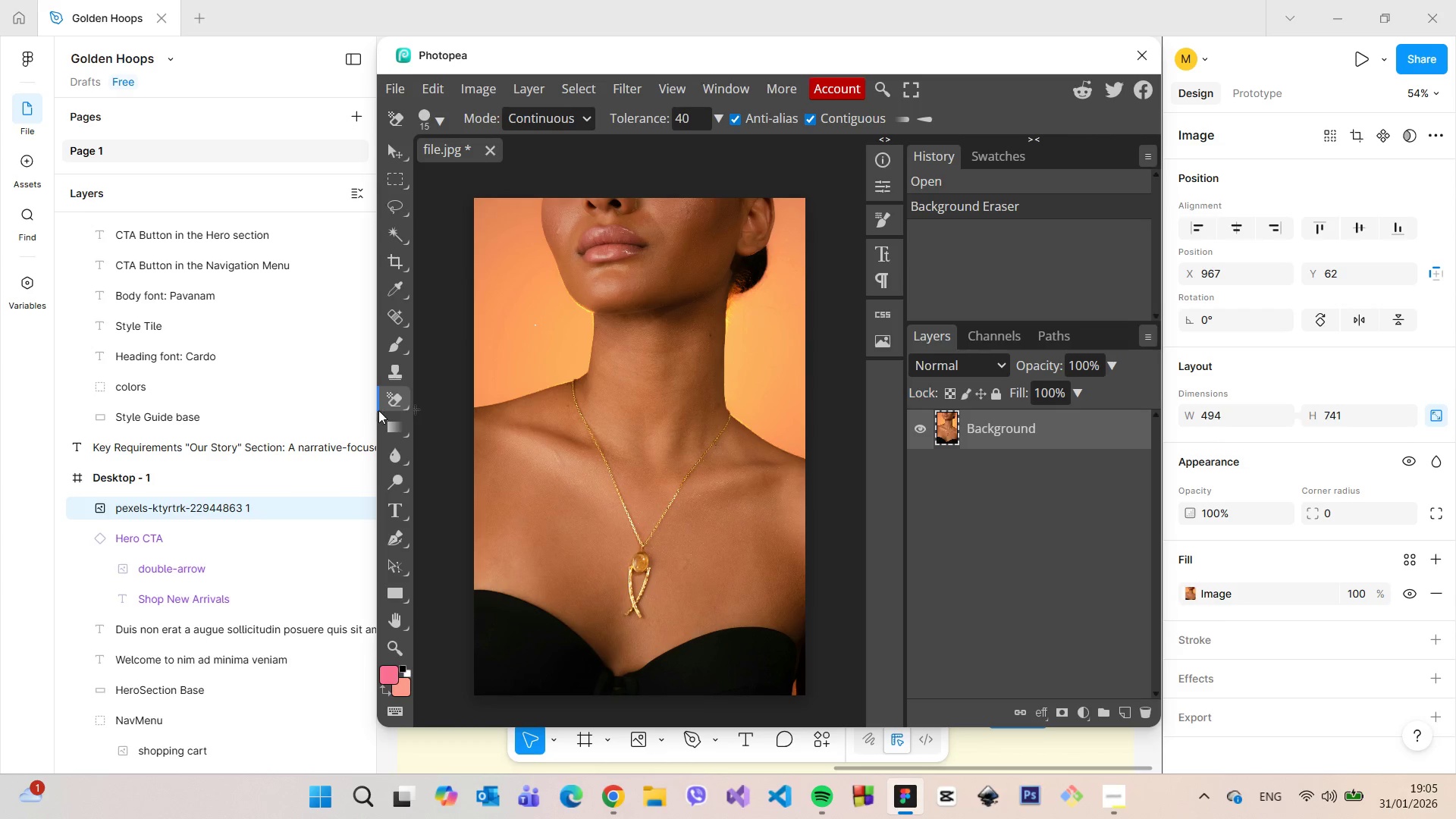 
right_click([391, 400])
 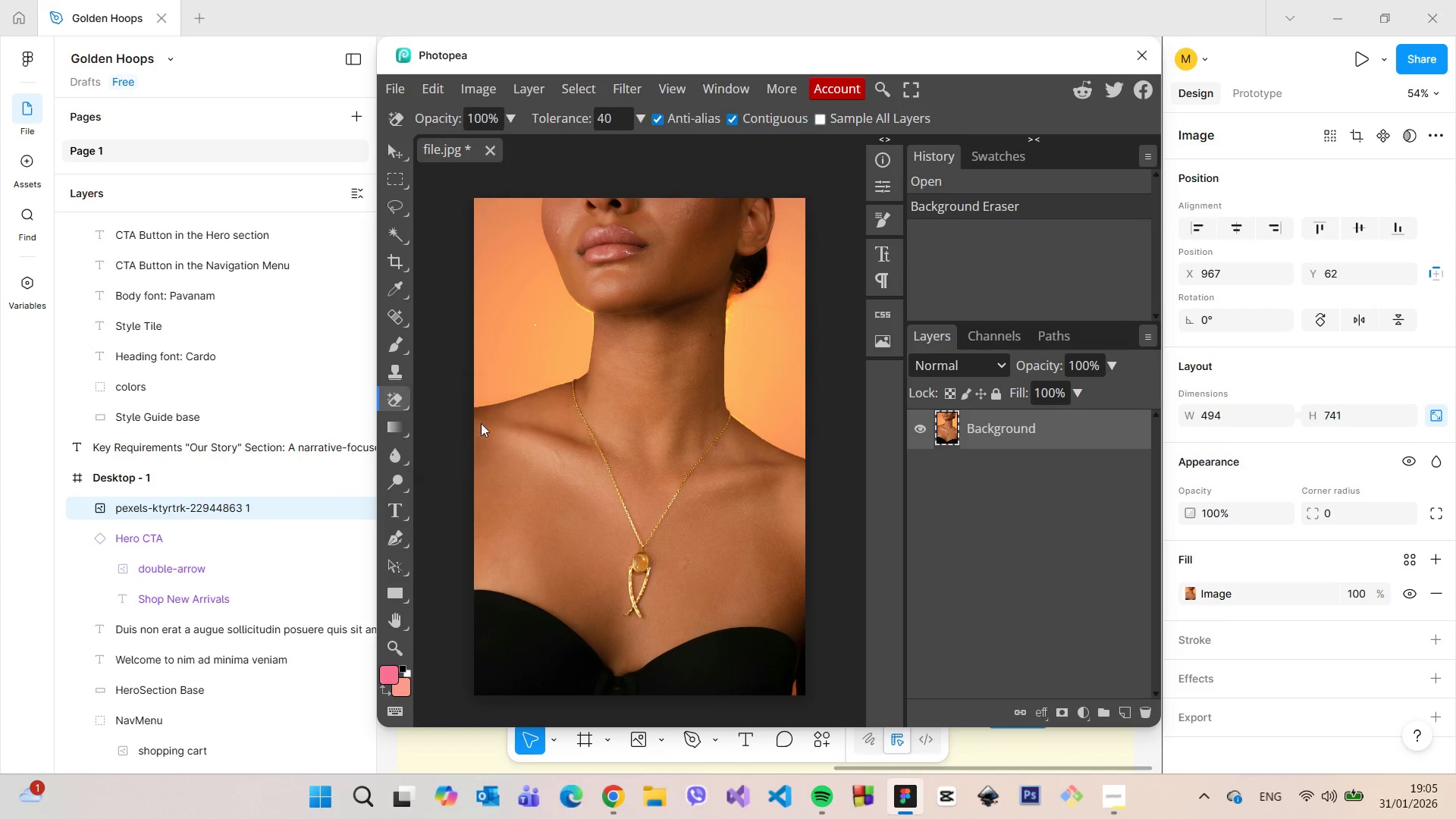 
double_click([517, 318])
 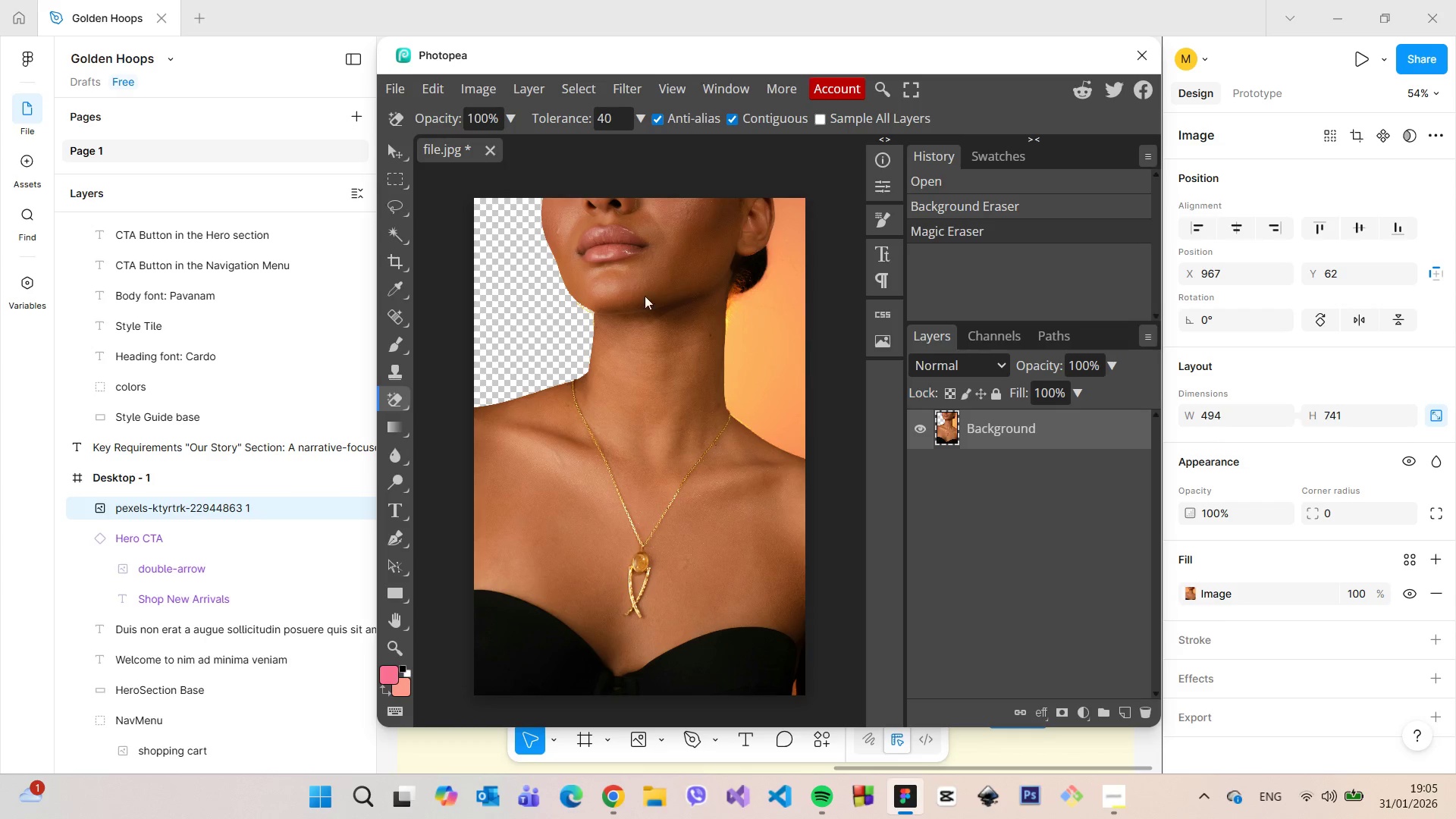 
left_click([785, 357])
 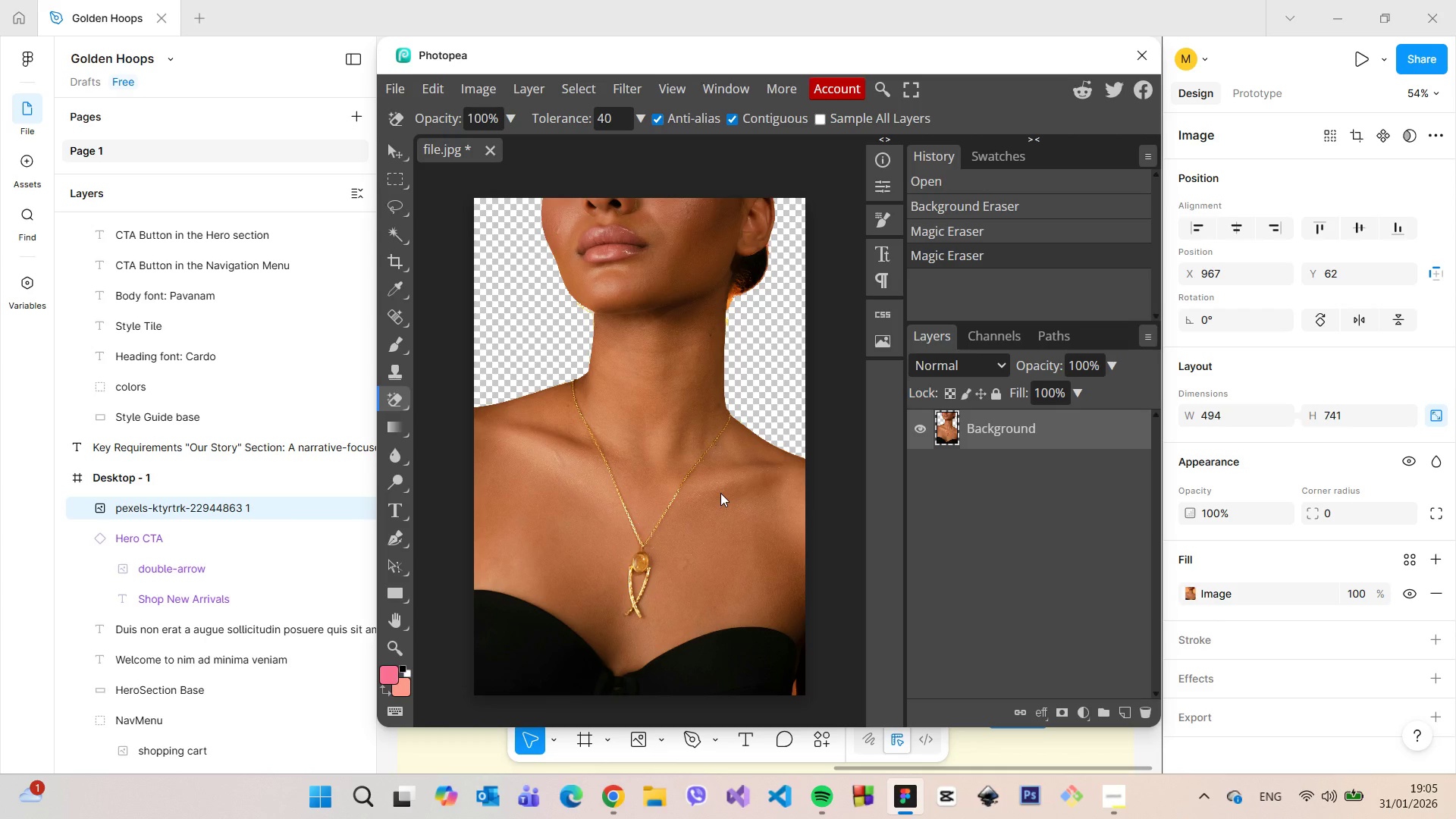 
scroll: coordinate [717, 329], scroll_direction: up, amount: 2.0
 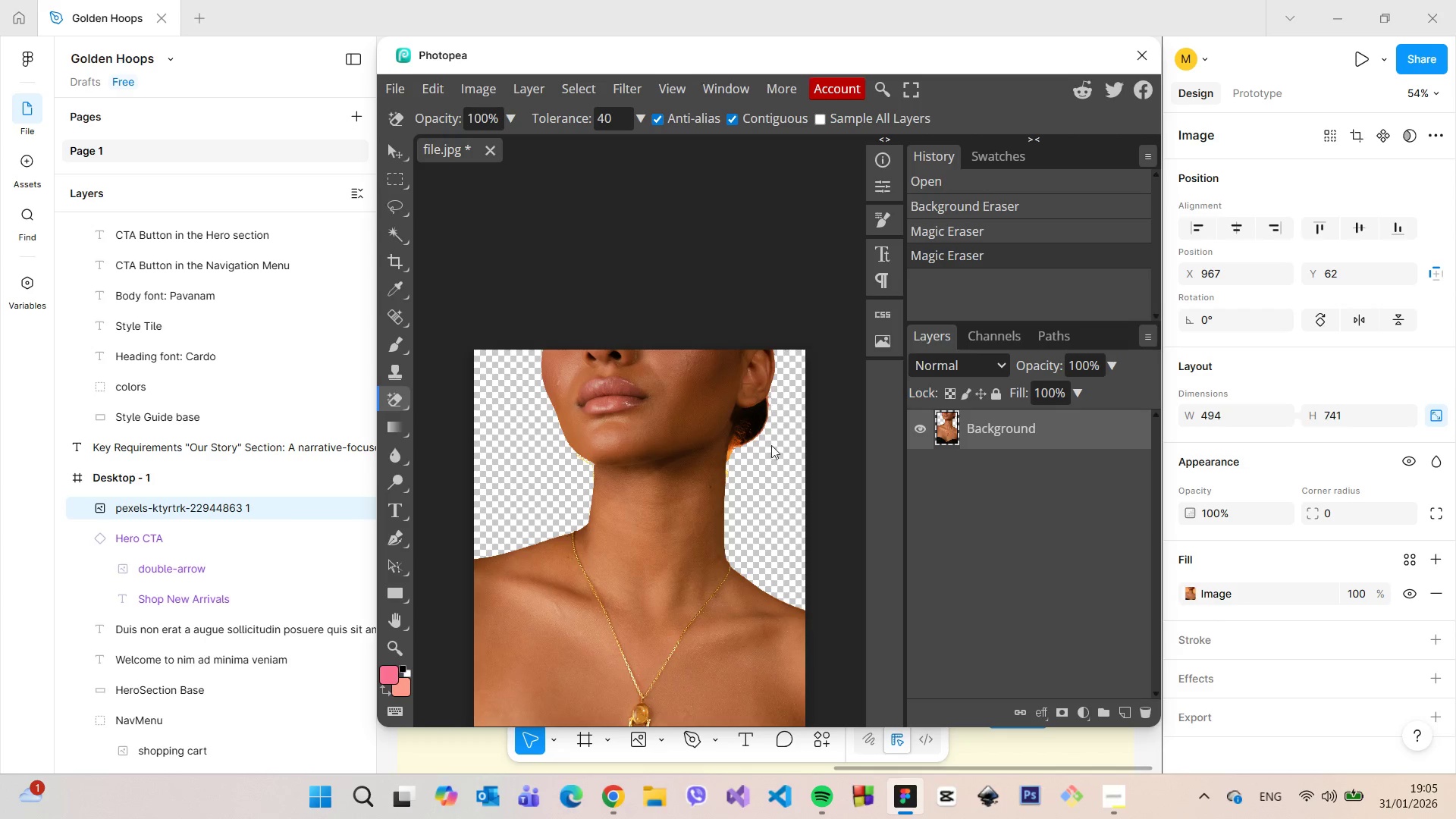 
scroll: coordinate [772, 455], scroll_direction: none, amount: 0.0
 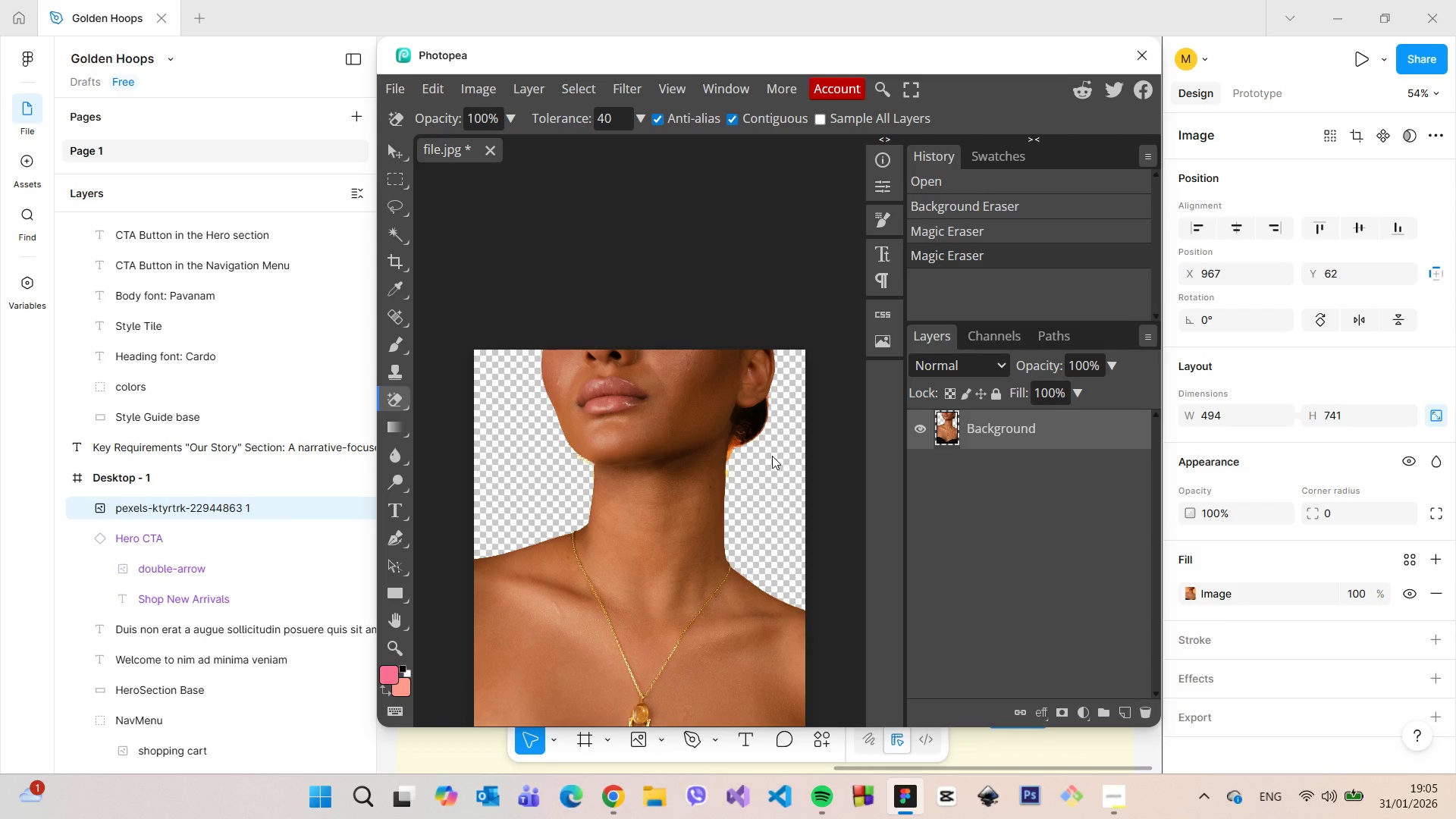 
hold_key(key=ControlLeft, duration=0.91)
scroll: coordinate [772, 453], scroll_direction: down, amount: 1.0
 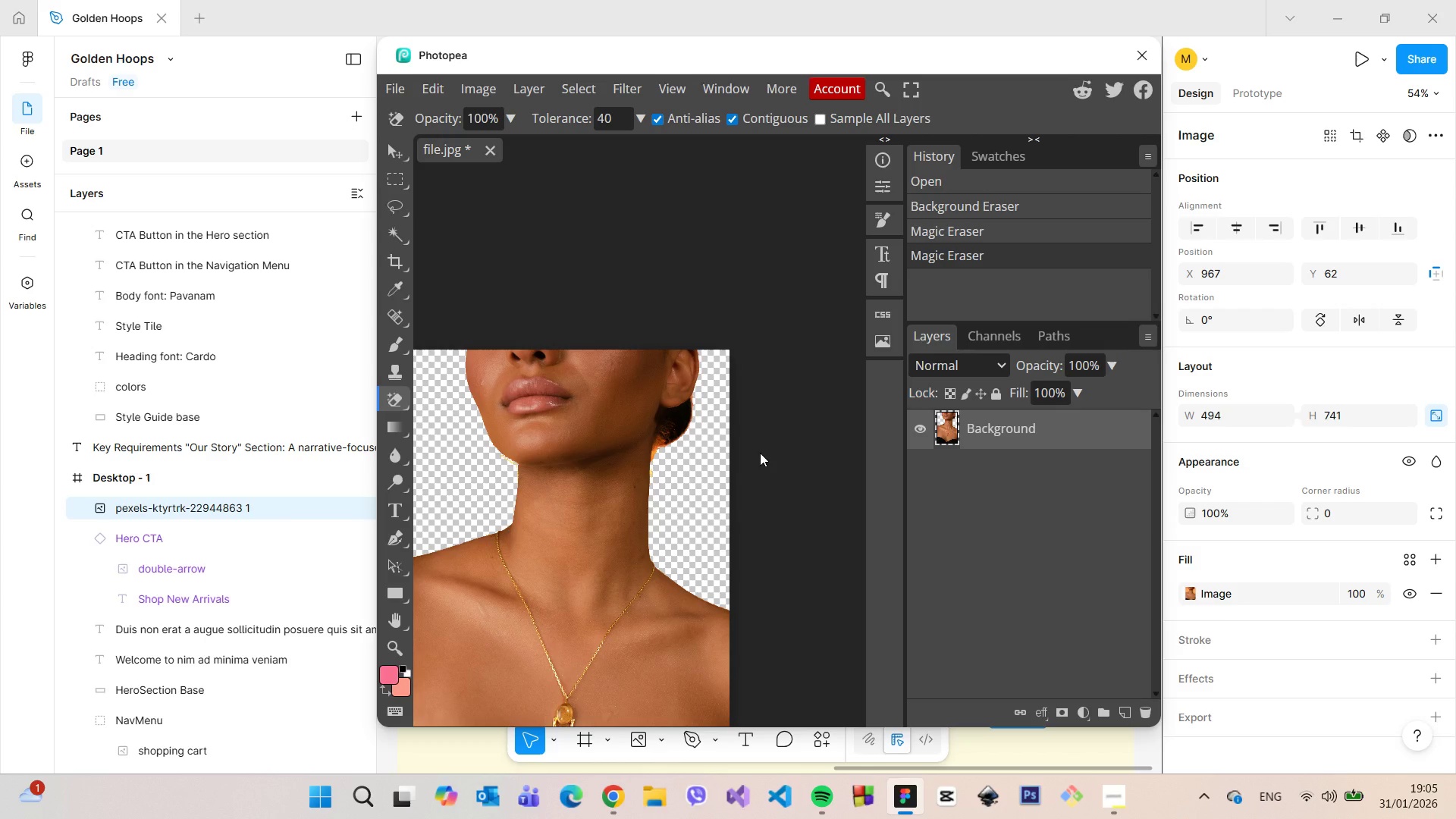 
hold_key(key=ShiftLeft, duration=0.78)
scroll: coordinate [760, 453], scroll_direction: none, amount: 0.0
 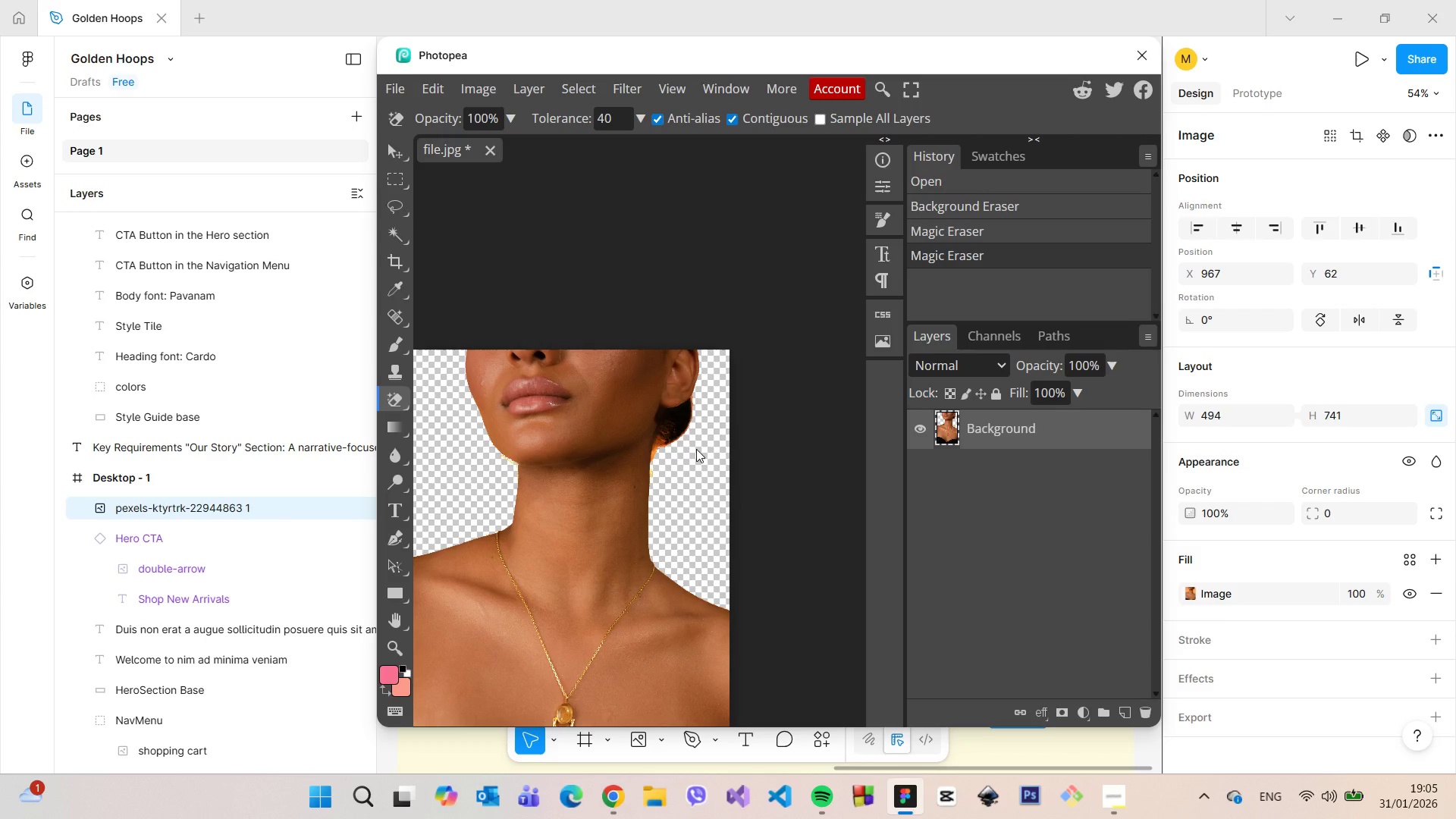 
hold_key(key=AltLeft, duration=1.52)
scroll: coordinate [696, 449], scroll_direction: up, amount: 4.0
 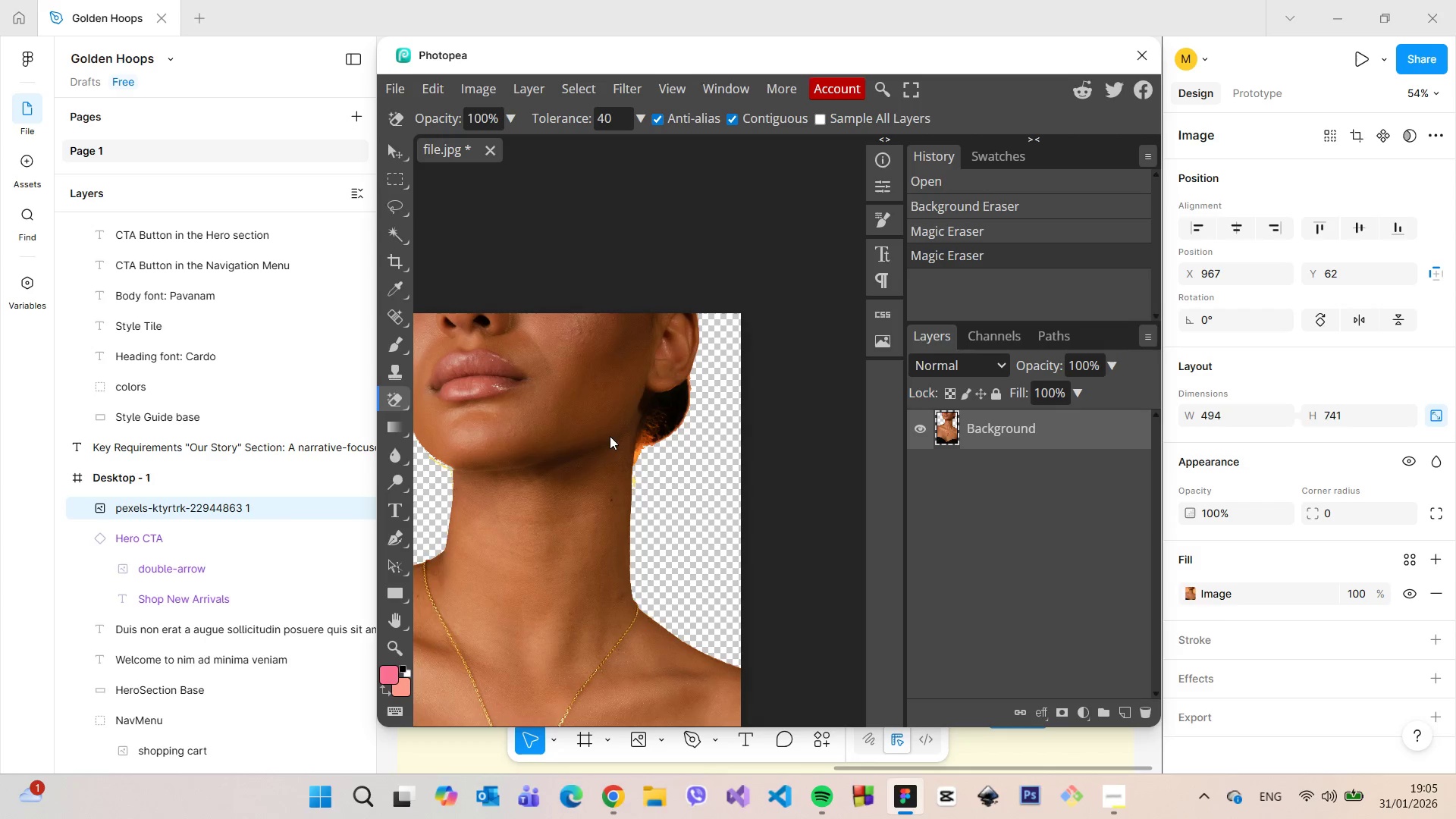 
hold_key(key=AltLeft, duration=1.2)
scroll: coordinate [648, 444], scroll_direction: up, amount: 24.0
 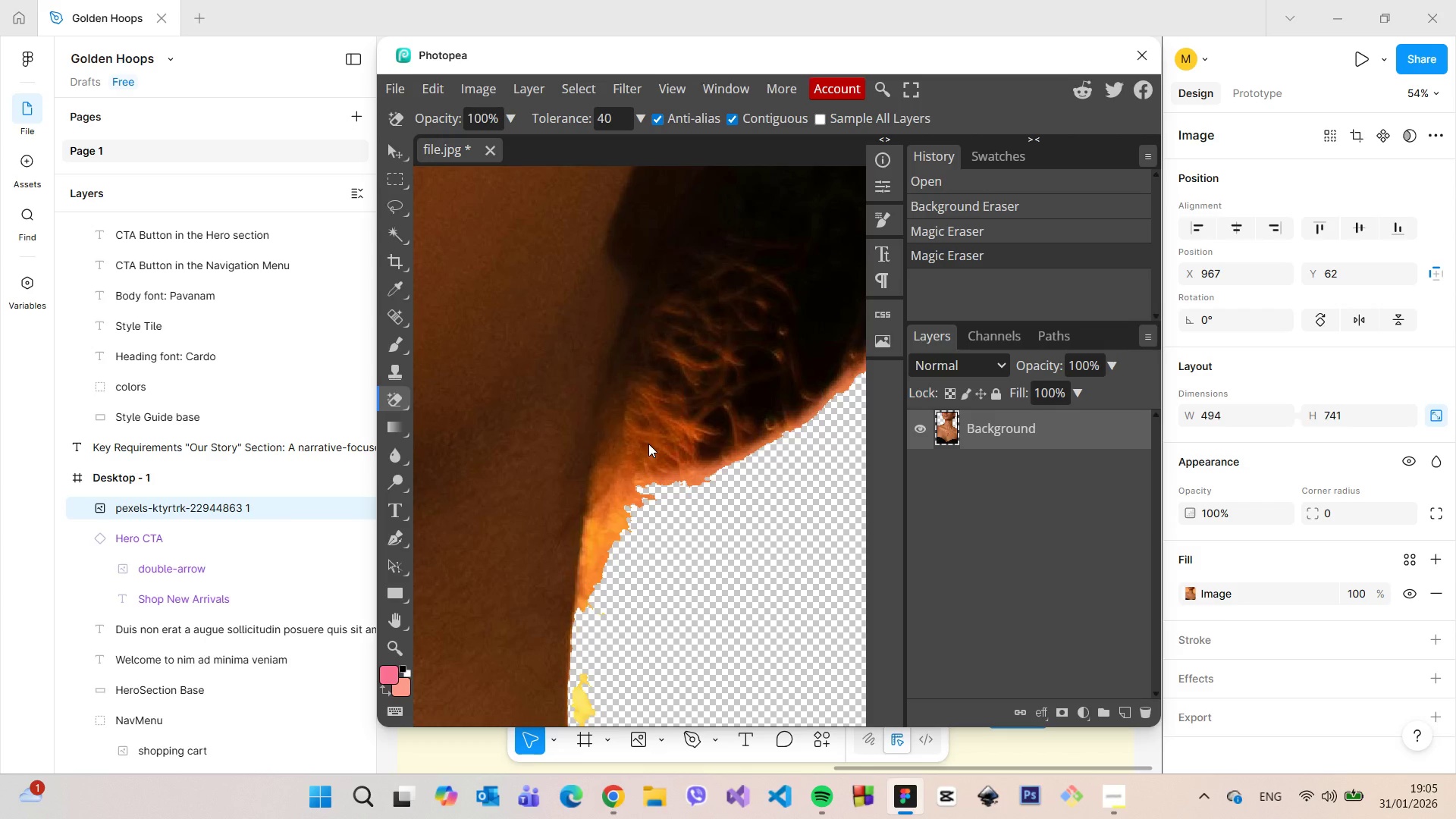 
scroll: coordinate [648, 444], scroll_direction: down, amount: 3.0
 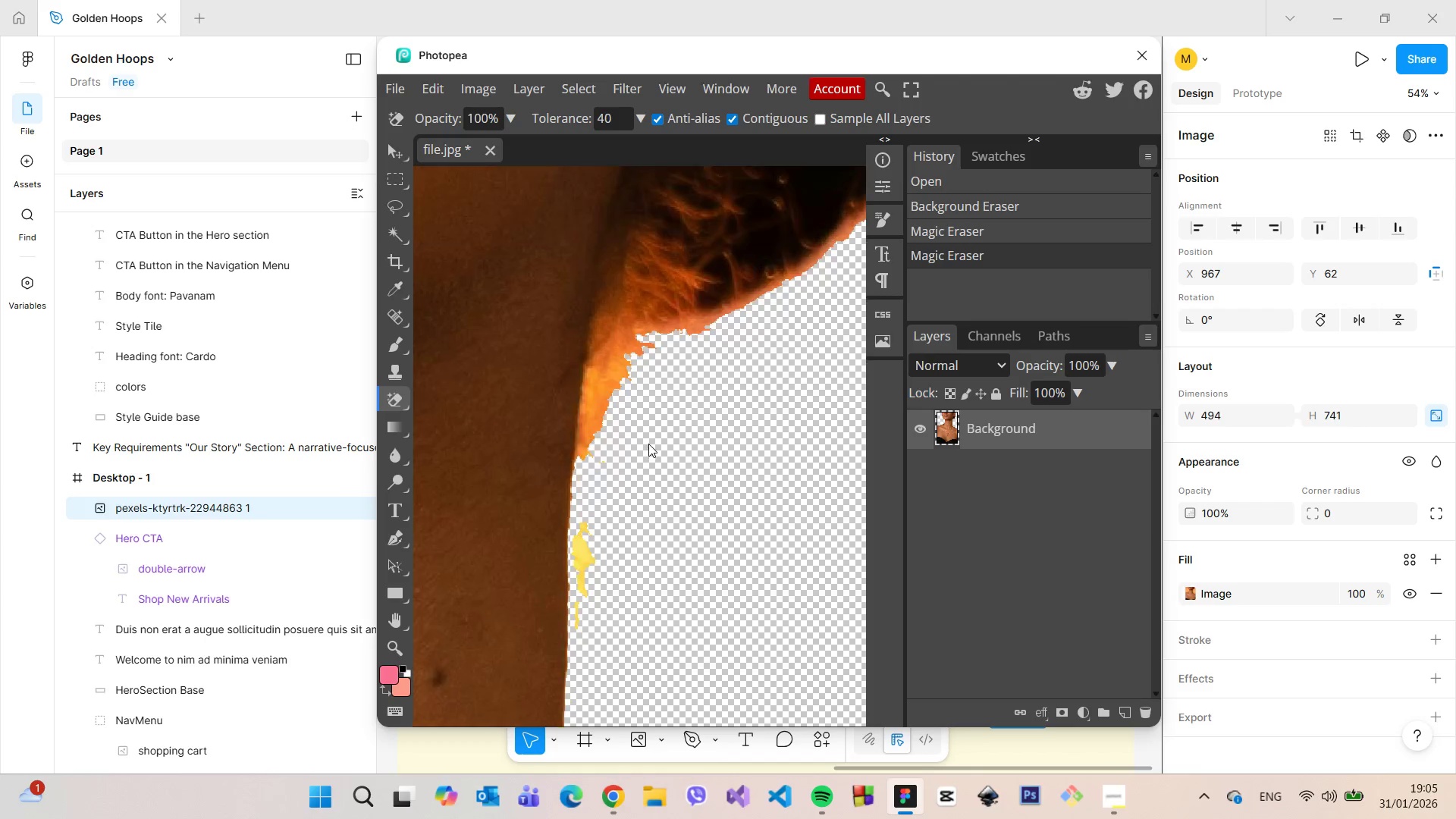 
scroll: coordinate [648, 444], scroll_direction: up, amount: 1.0
 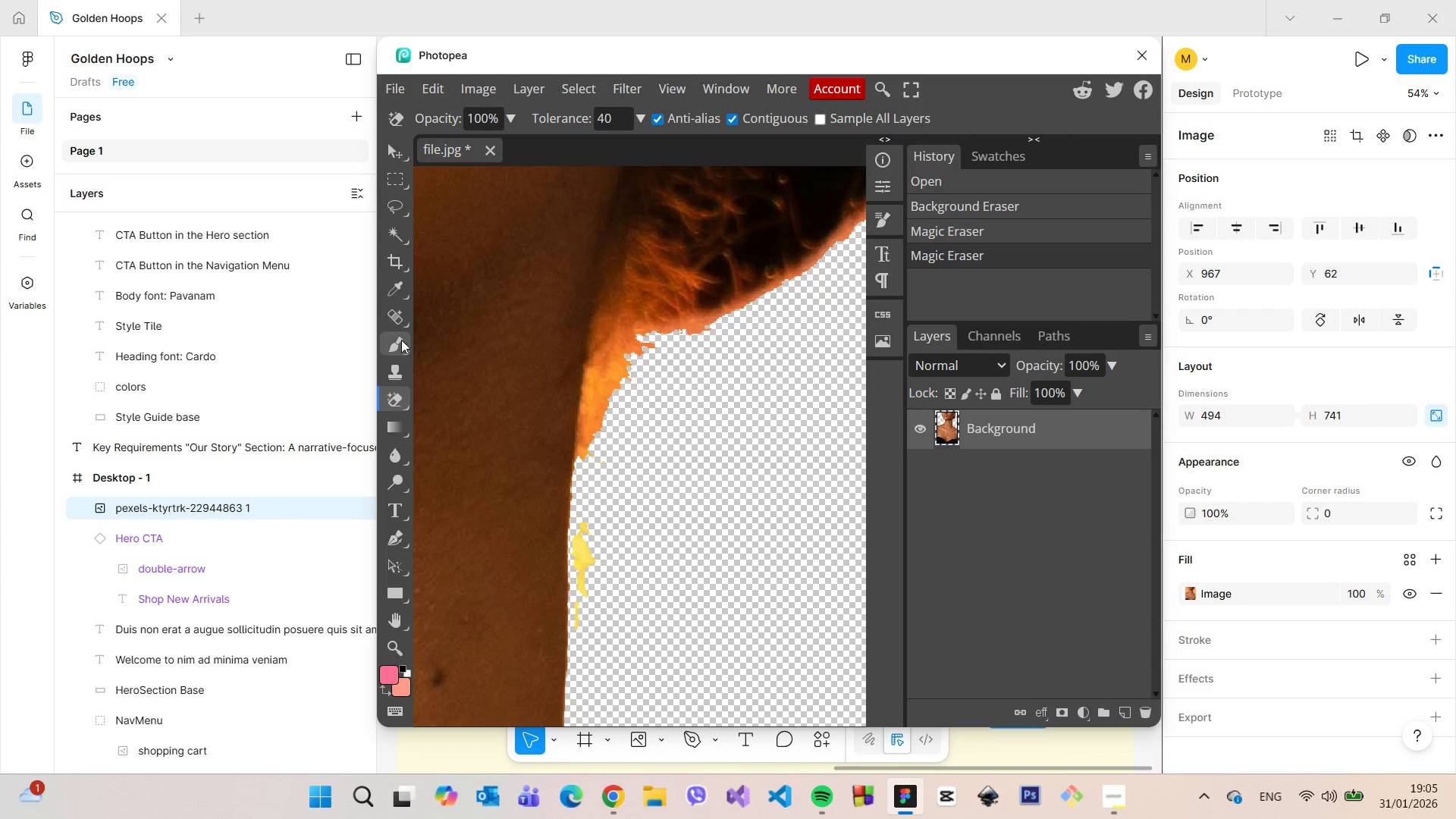 
right_click([399, 389])
 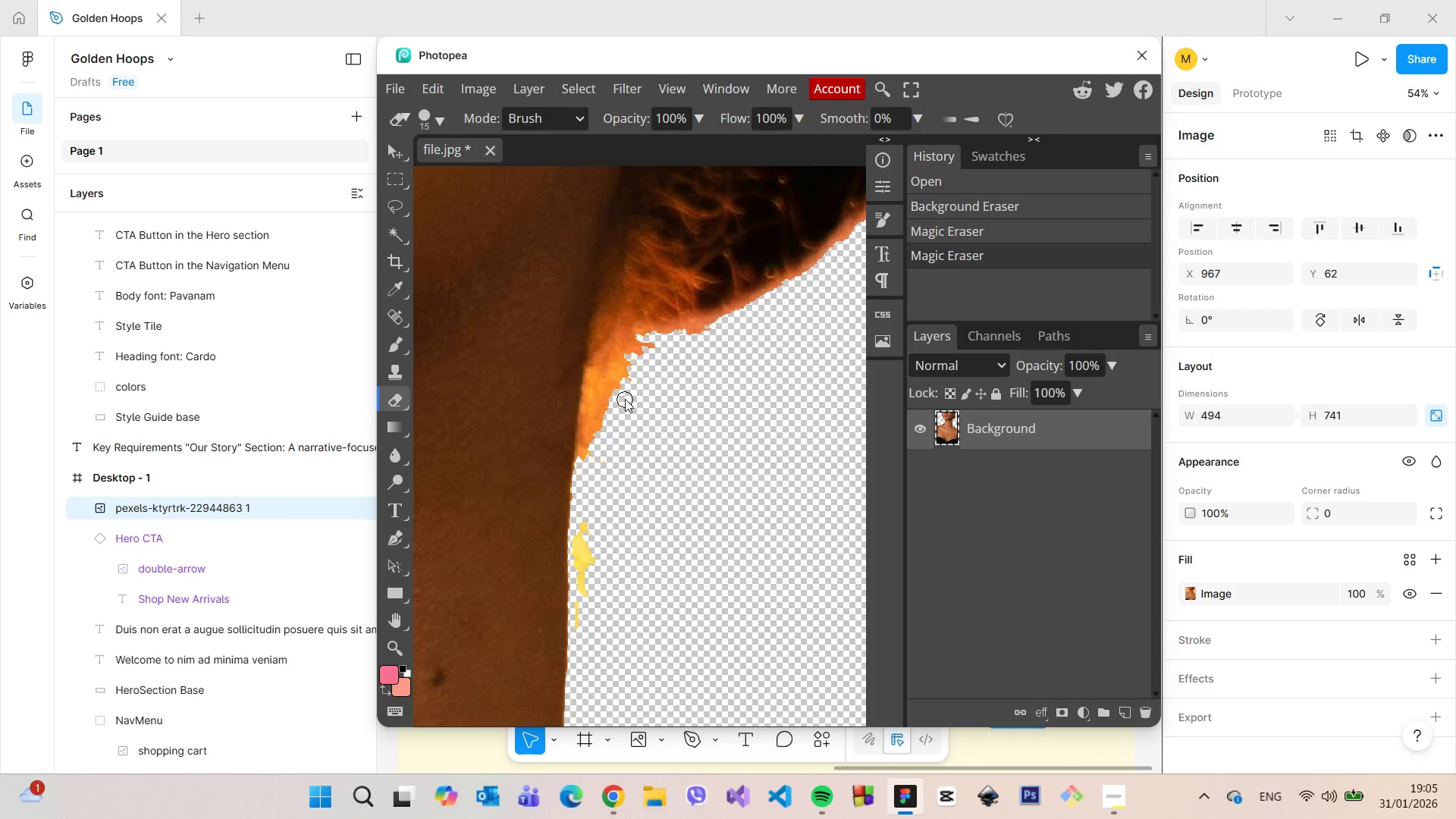 
left_click_drag(start_coordinate=[611, 403], to_coordinate=[590, 474])
 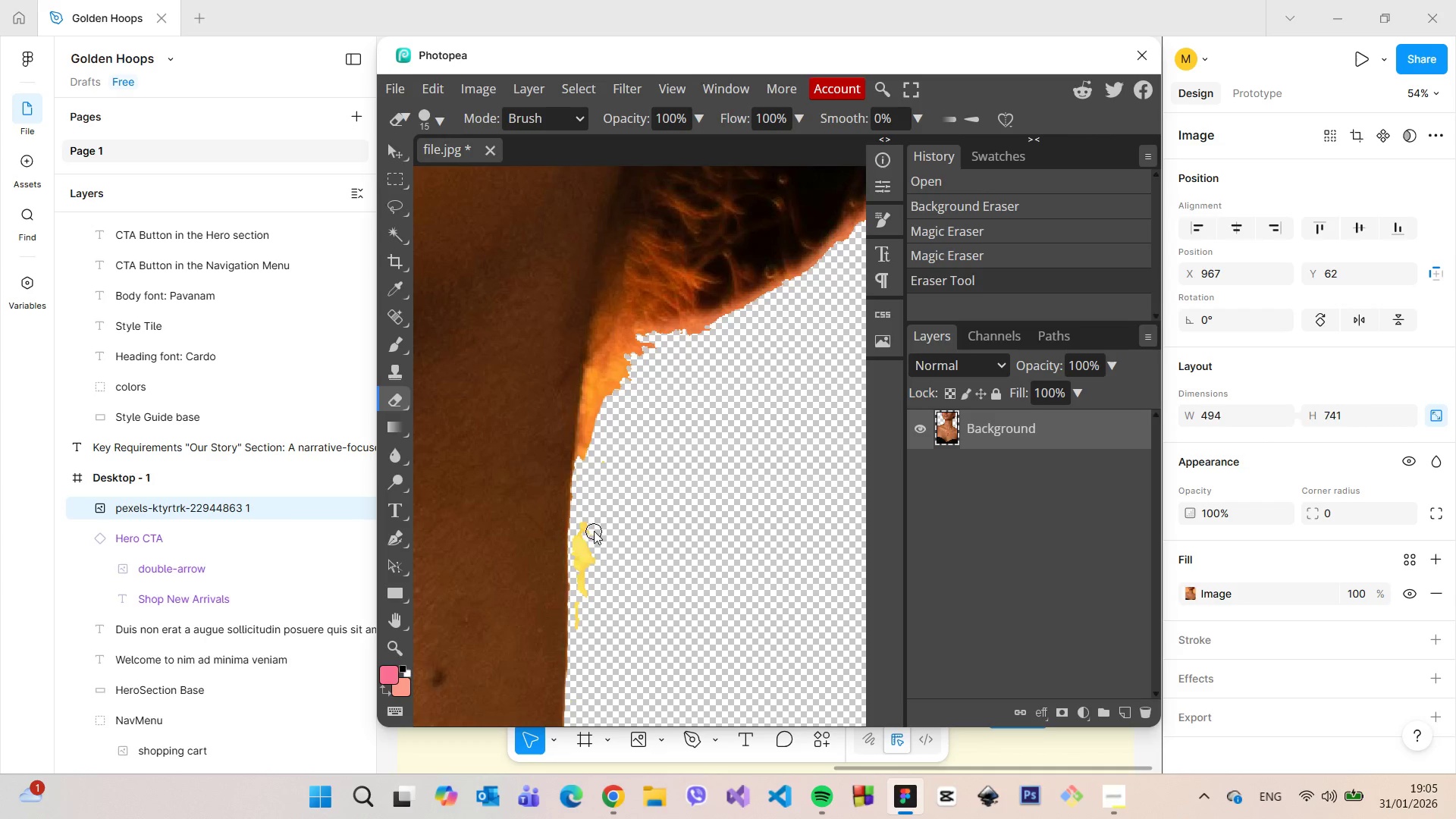 
left_click_drag(start_coordinate=[586, 523], to_coordinate=[583, 508])
 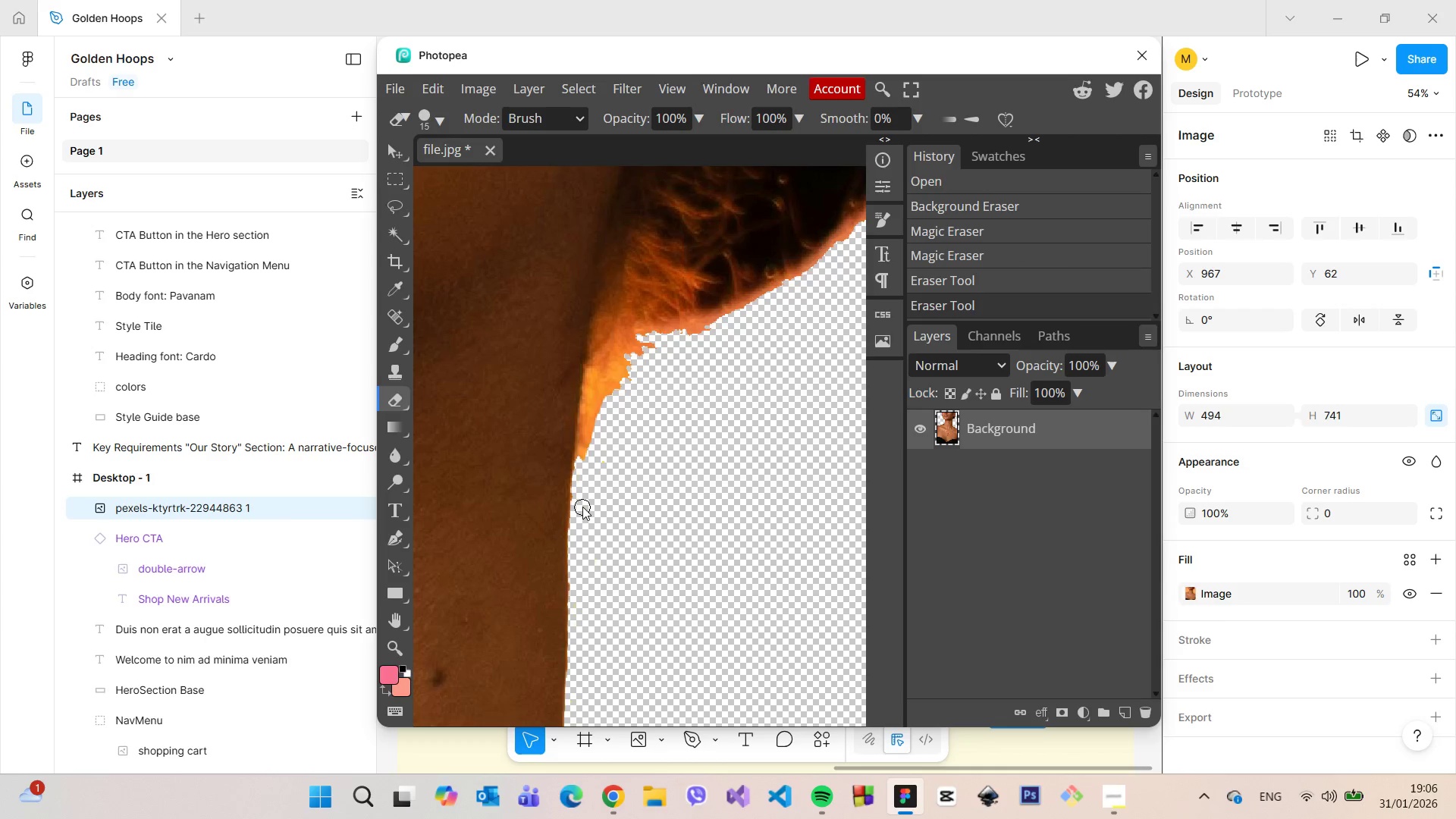 
left_click_drag(start_coordinate=[582, 505], to_coordinate=[672, 339])
 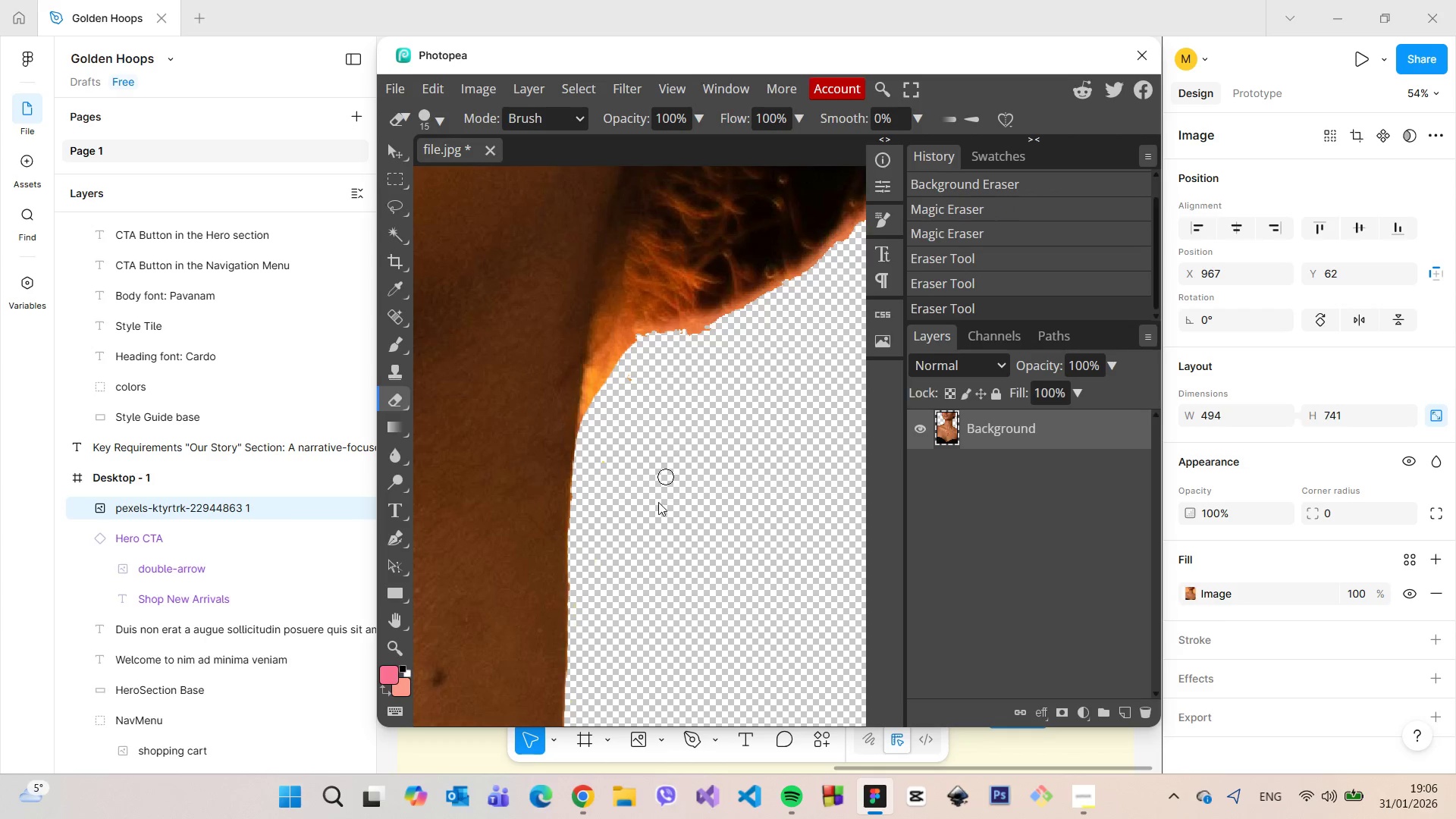 
scroll: coordinate [658, 500], scroll_direction: up, amount: 2.0
 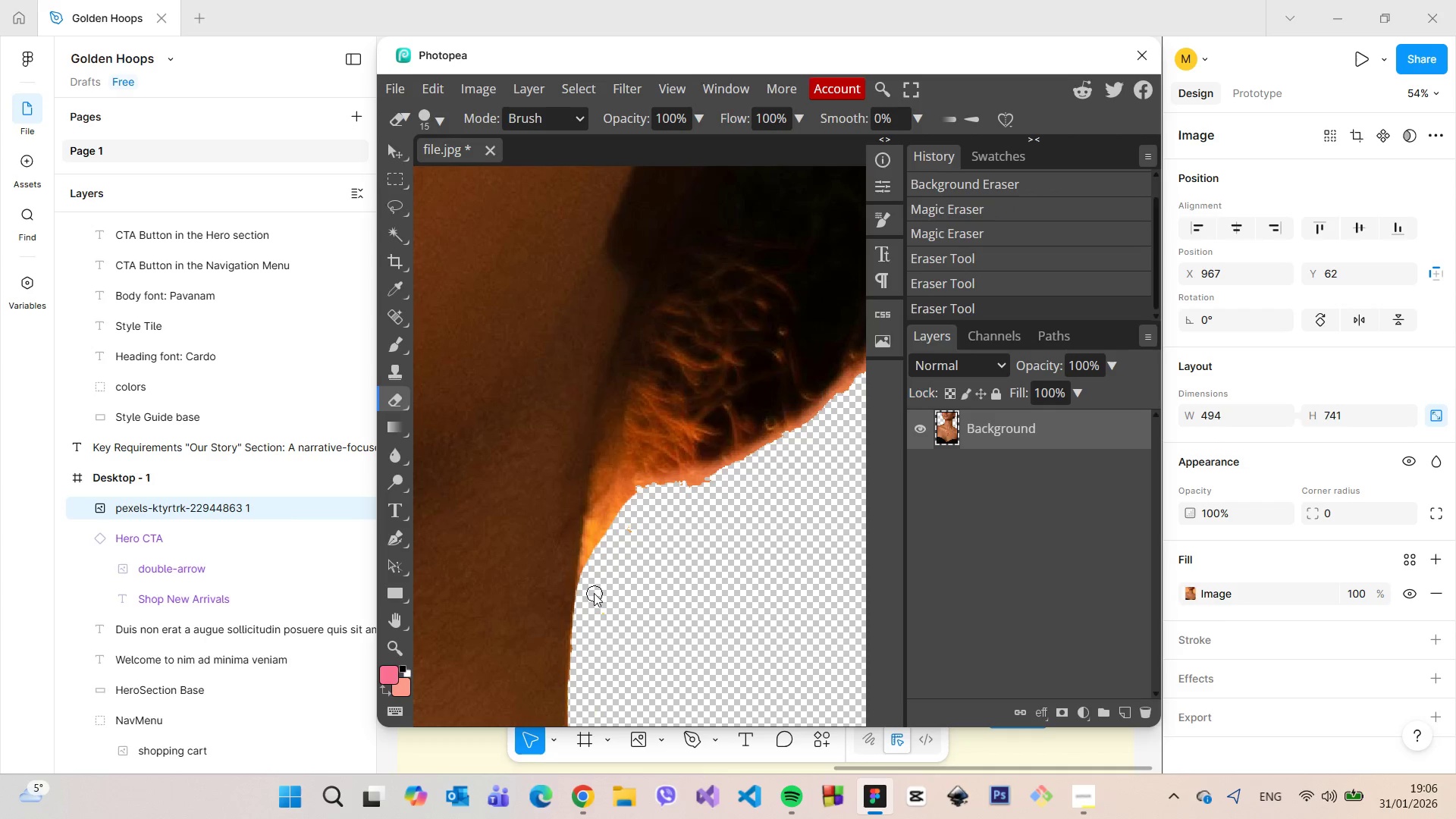 
left_click_drag(start_coordinate=[588, 588], to_coordinate=[609, 533])
 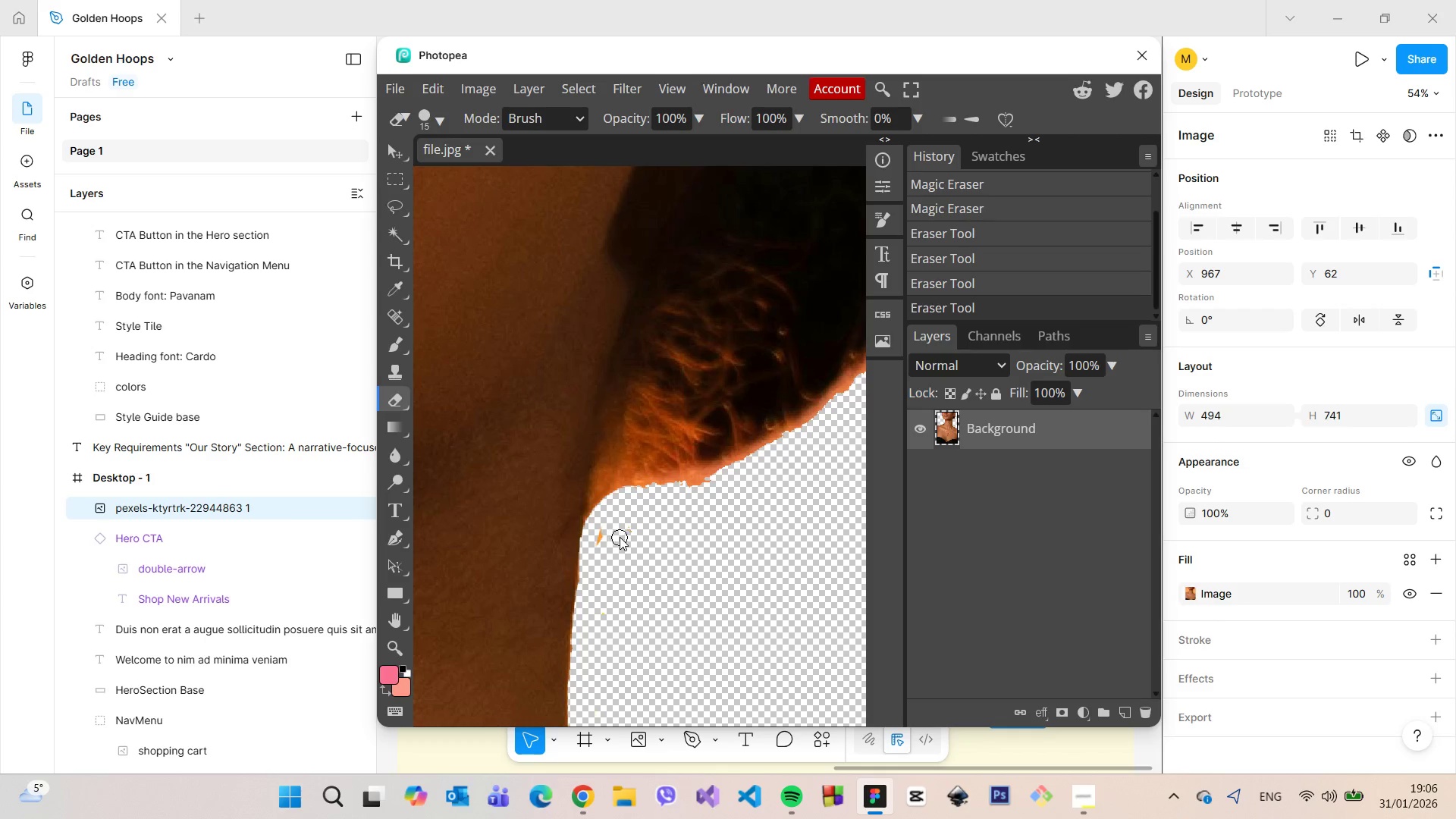 
scroll: coordinate [620, 537], scroll_direction: up, amount: 2.0
 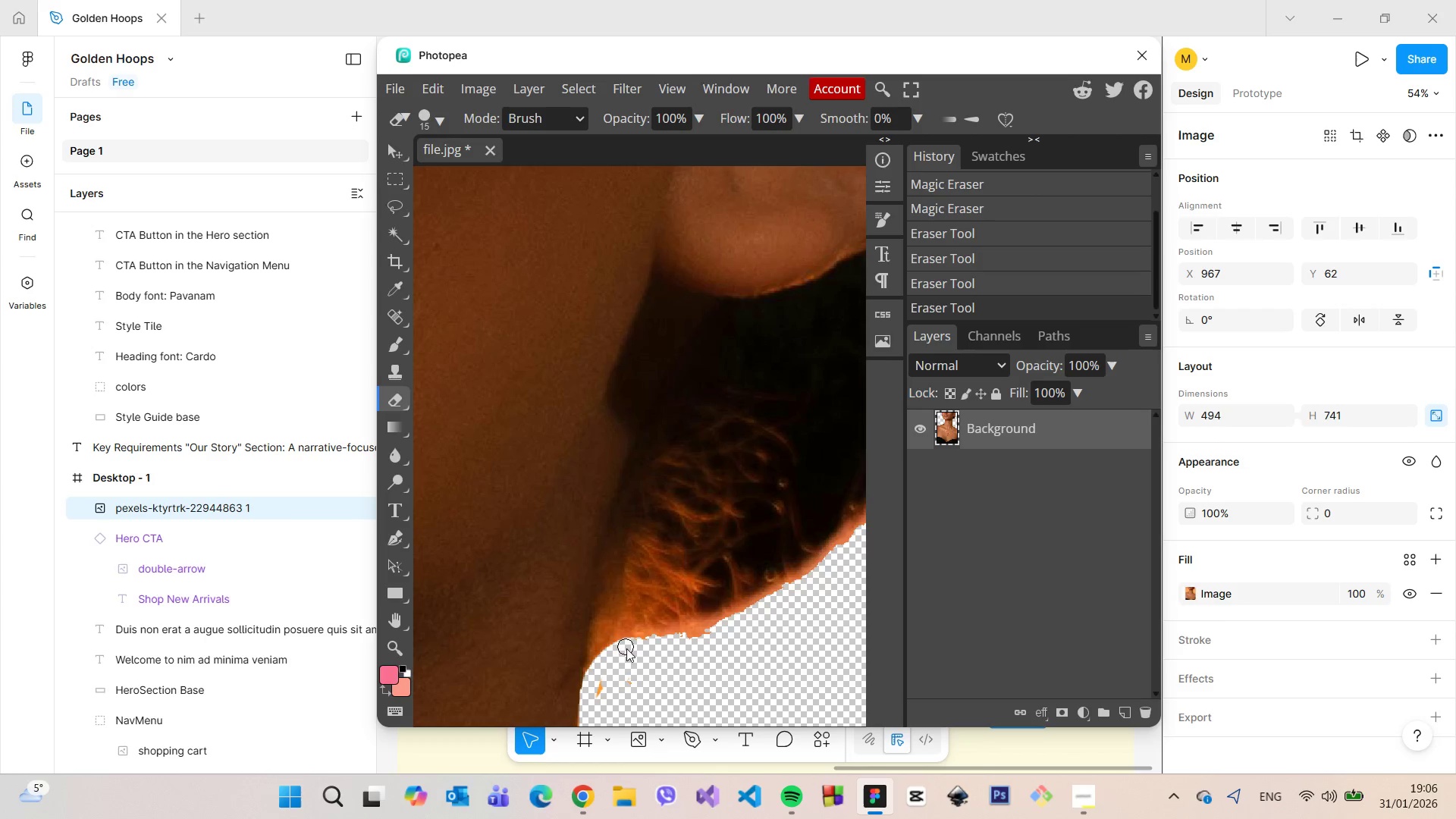 
left_click_drag(start_coordinate=[614, 683], to_coordinate=[883, 516])
 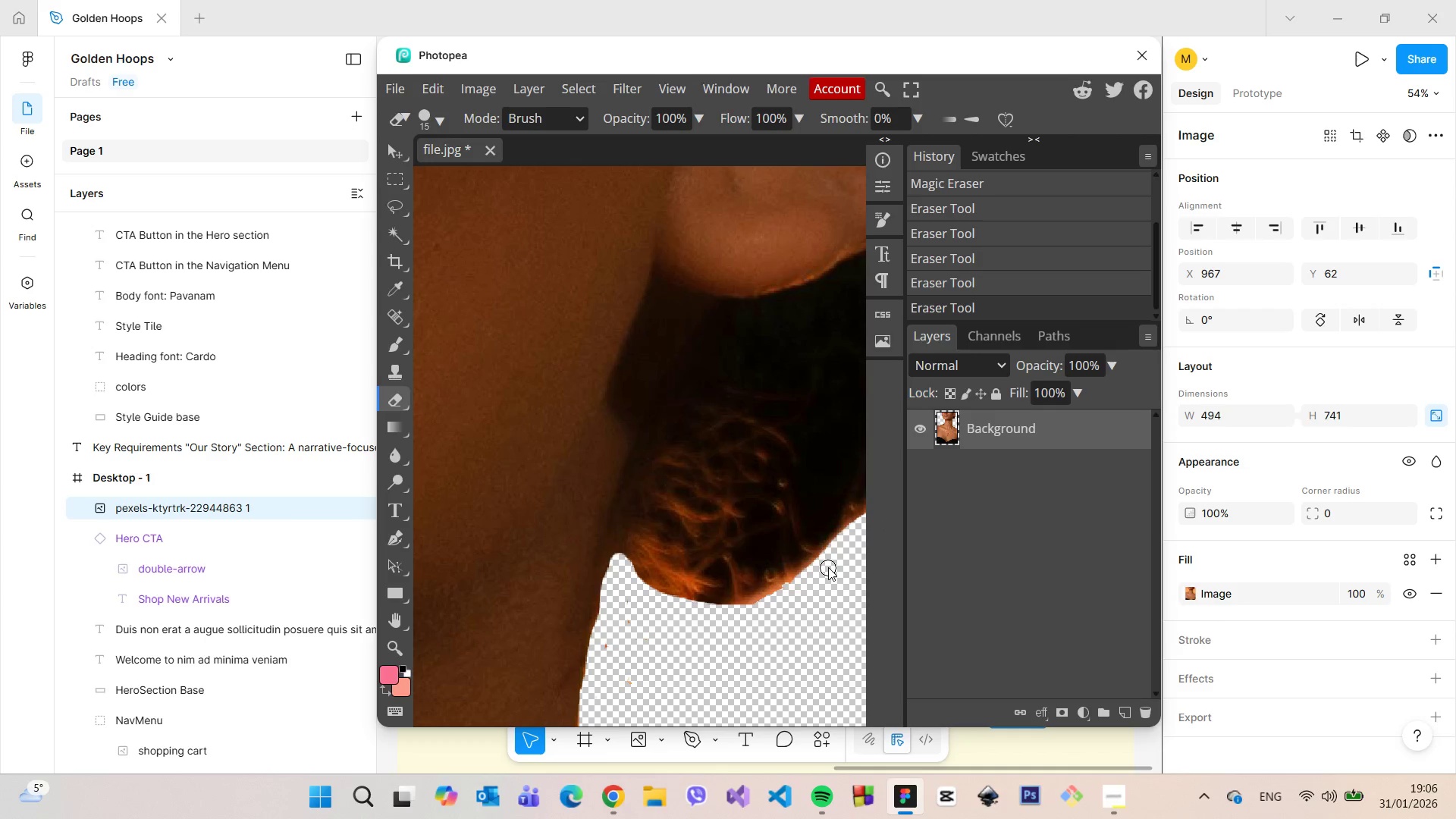 
left_click_drag(start_coordinate=[828, 570], to_coordinate=[622, 561])
 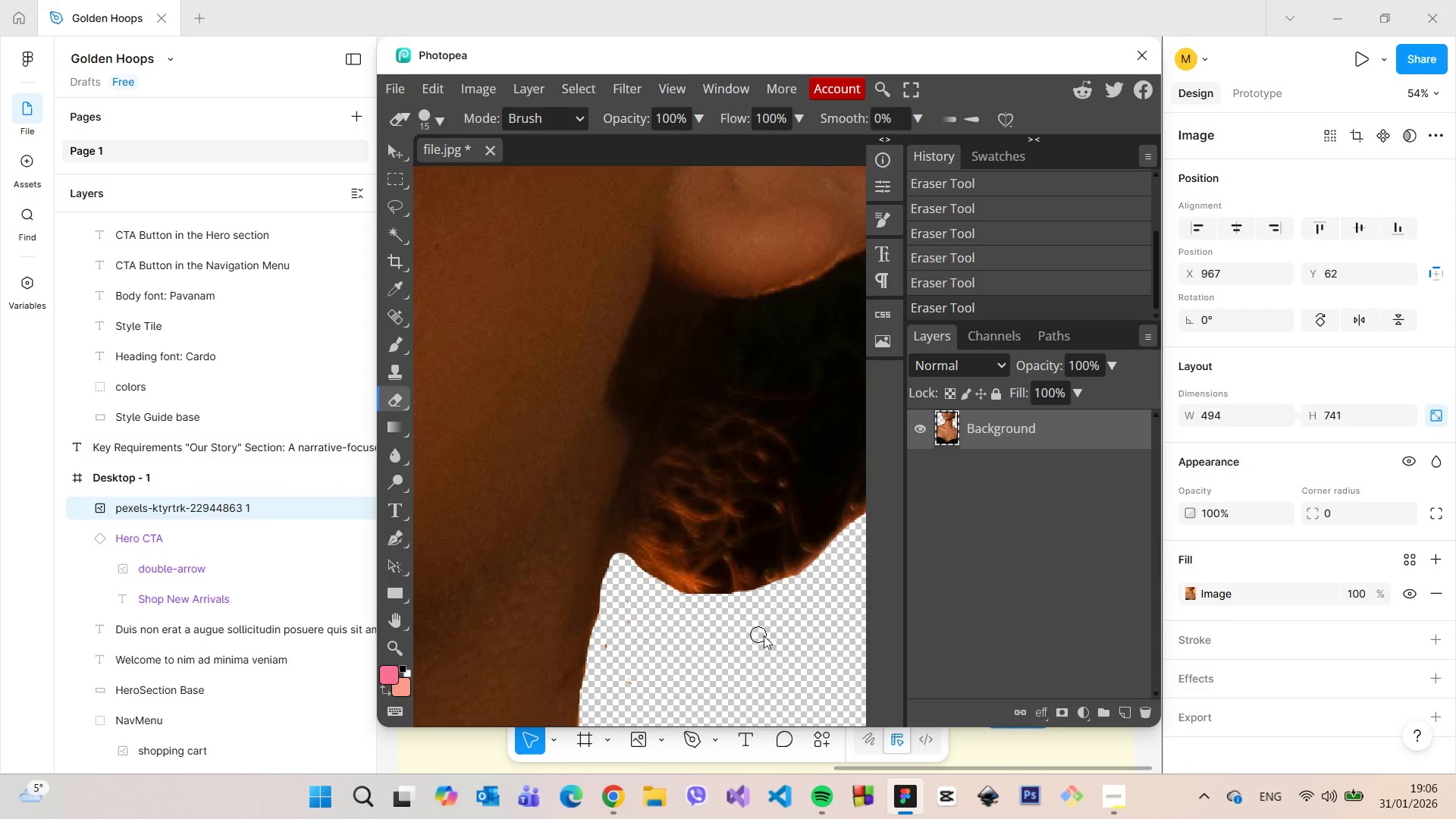 
scroll: coordinate [767, 632], scroll_direction: none, amount: 0.0
 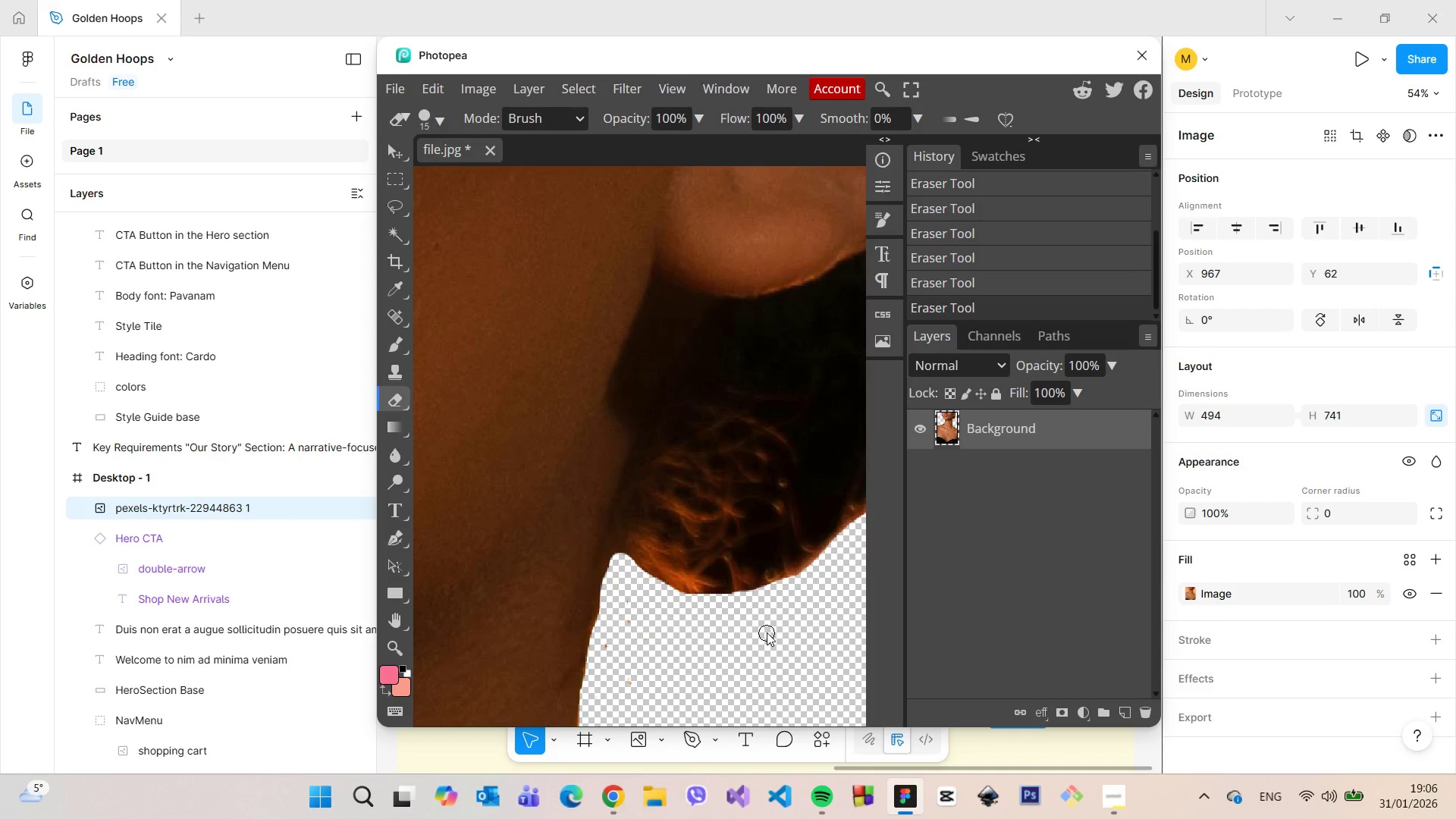 
hold_key(key=ControlLeft, duration=0.8)
scroll: coordinate [769, 629], scroll_direction: down, amount: 2.0
 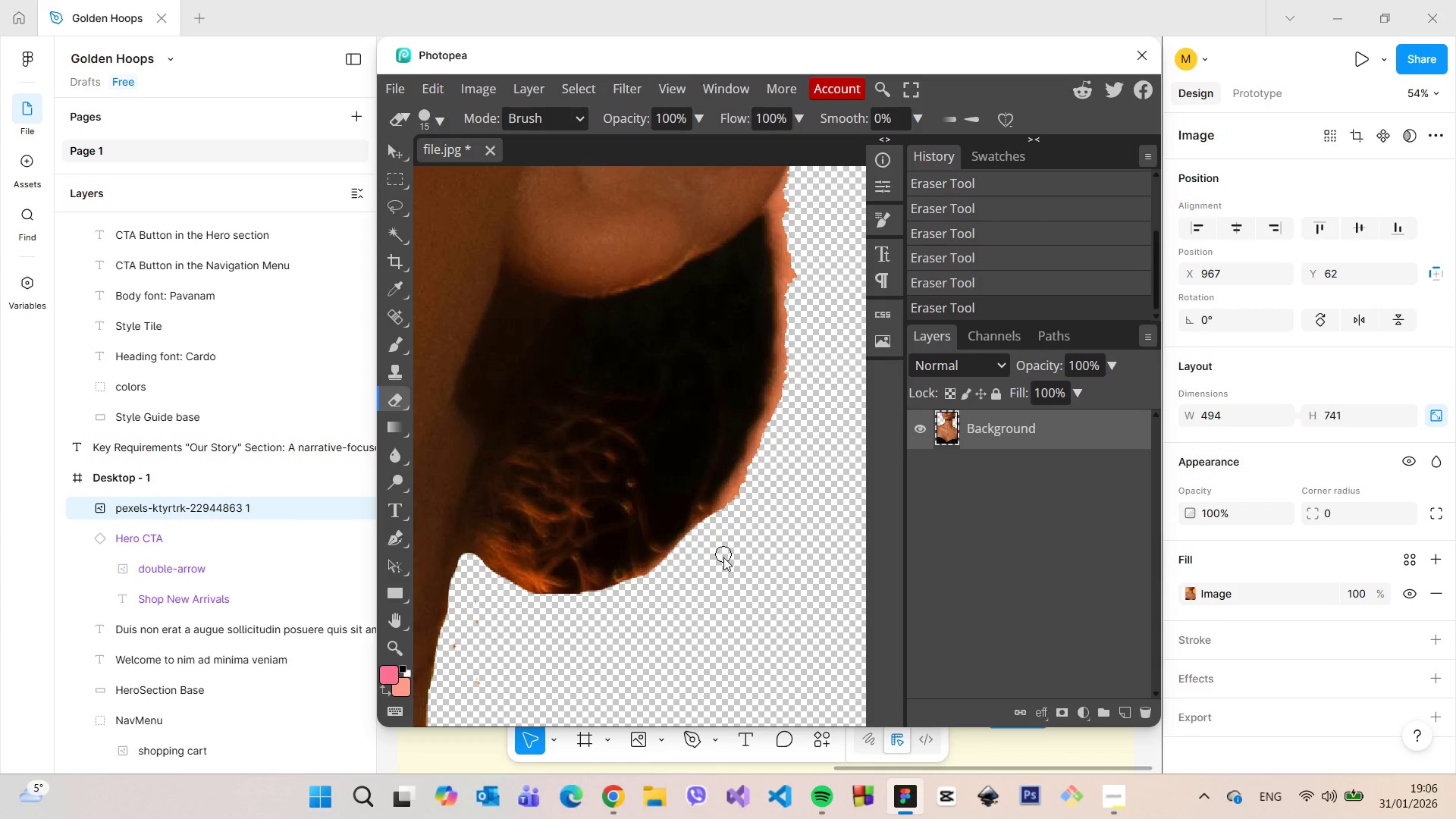 
scroll: coordinate [742, 560], scroll_direction: up, amount: 1.0
 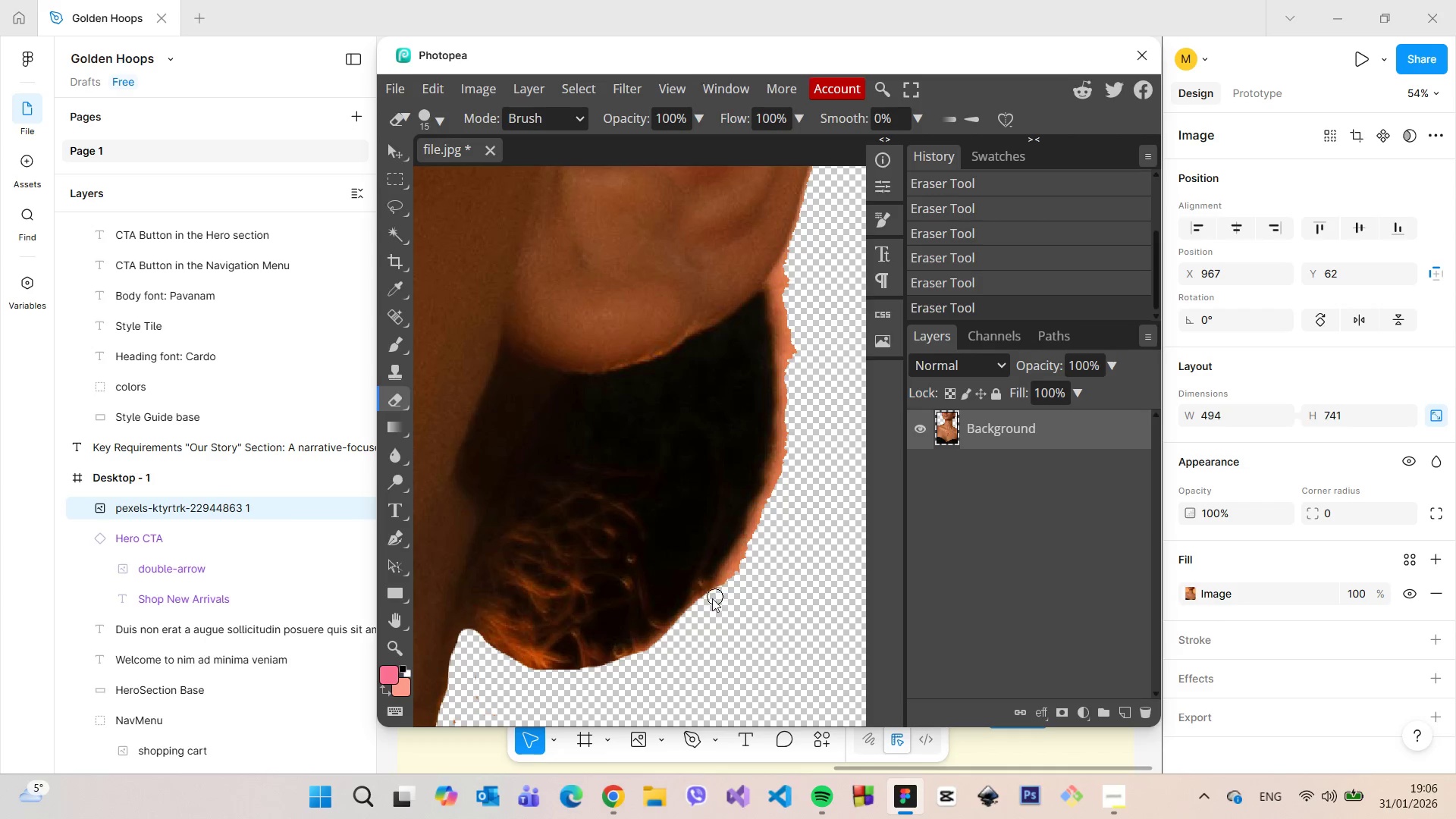 
left_click_drag(start_coordinate=[711, 599], to_coordinate=[795, 445])
 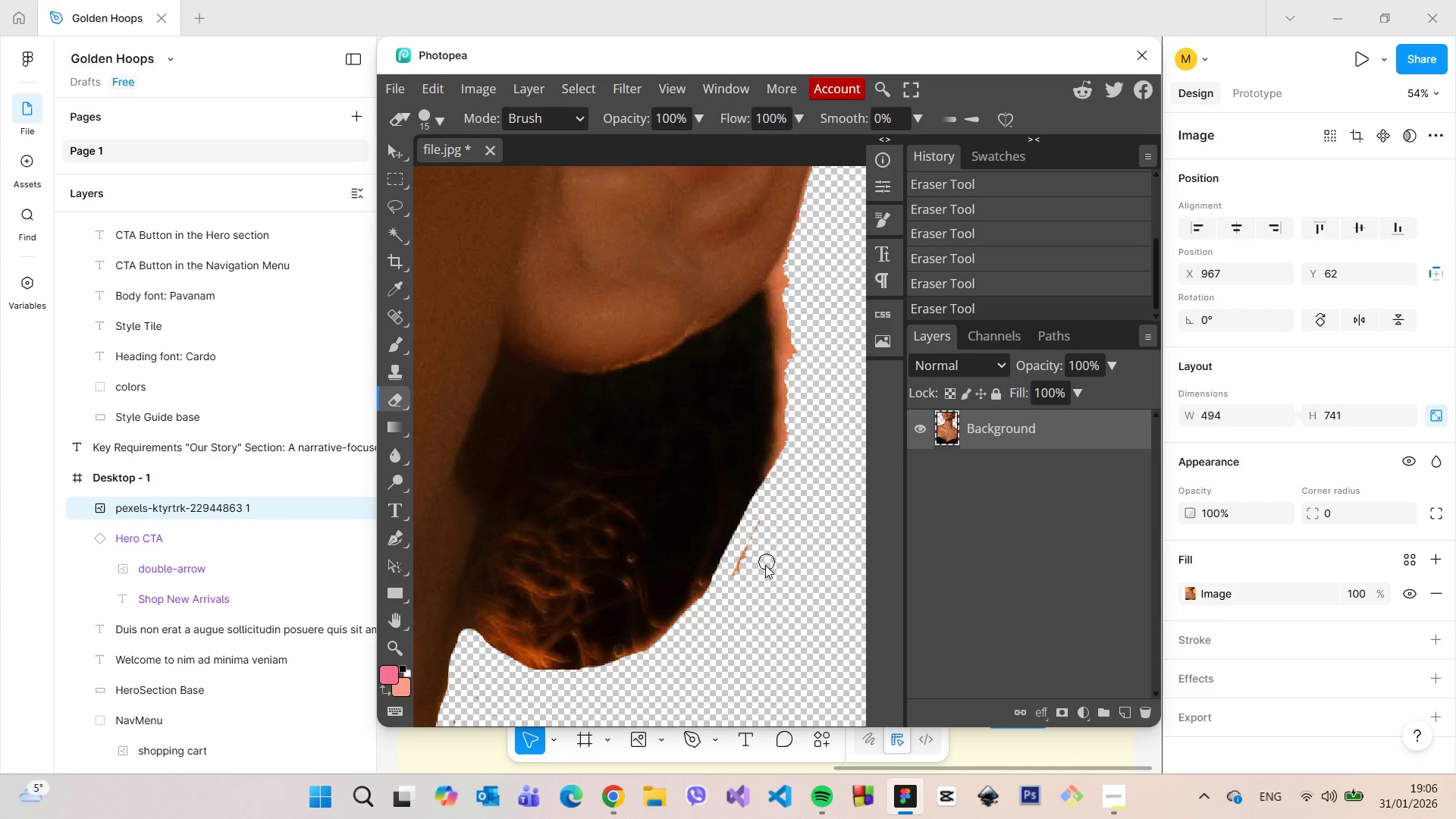 
left_click_drag(start_coordinate=[759, 569], to_coordinate=[763, 522])
 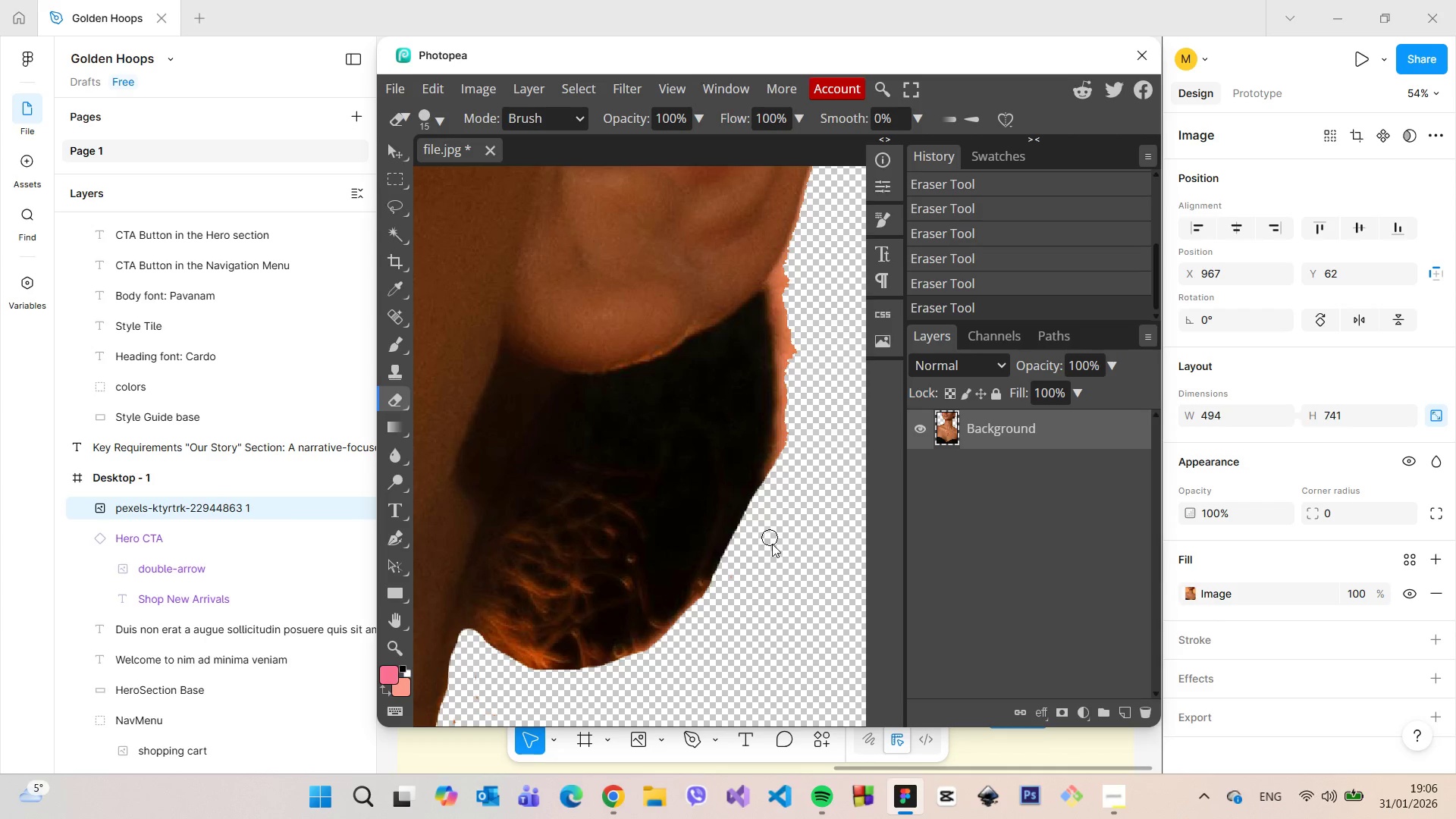 
scroll: coordinate [772, 544], scroll_direction: up, amount: 2.0
 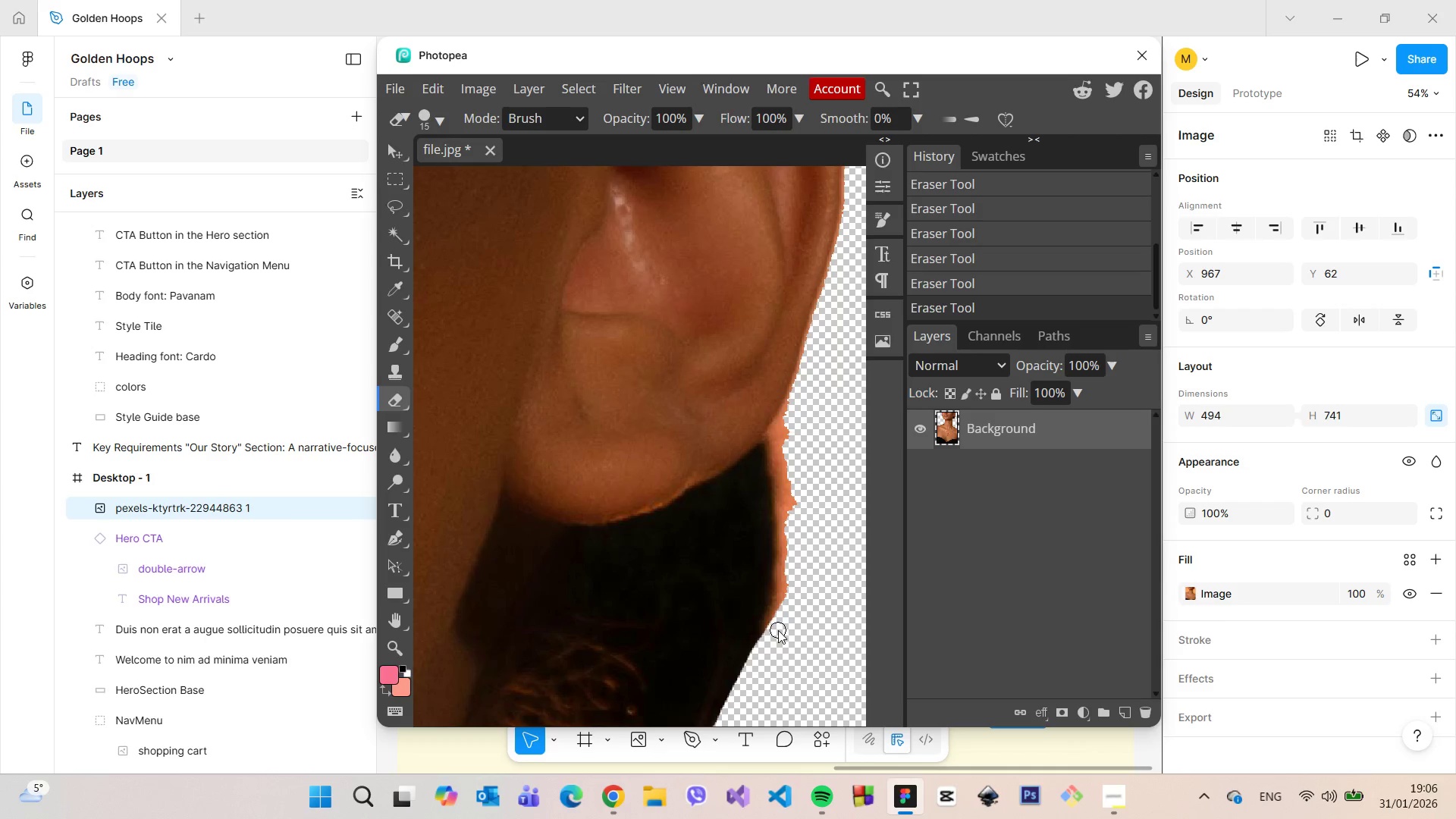 
left_click_drag(start_coordinate=[773, 635], to_coordinate=[802, 513])
 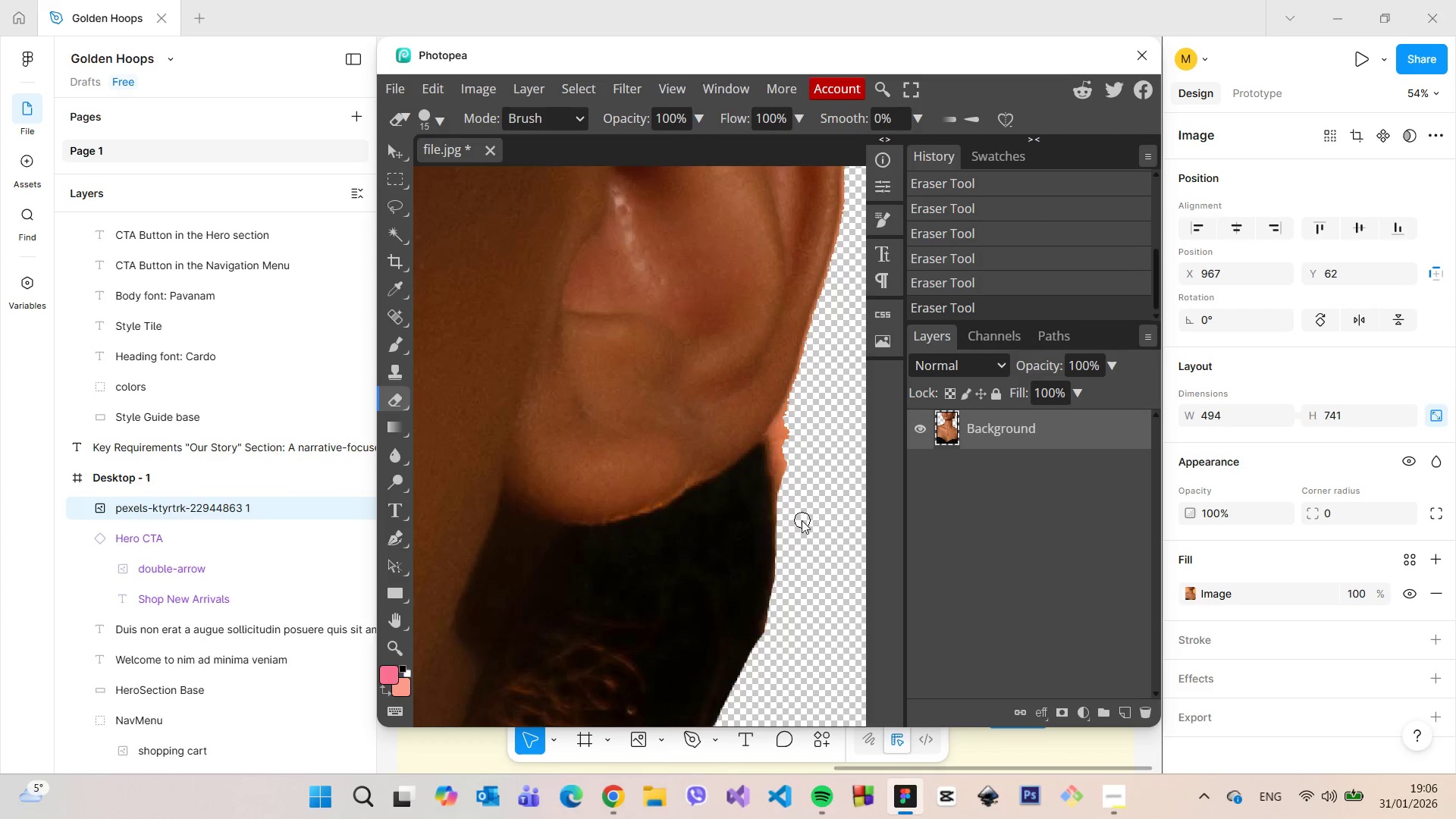 
scroll: coordinate [802, 520], scroll_direction: up, amount: 1.0
 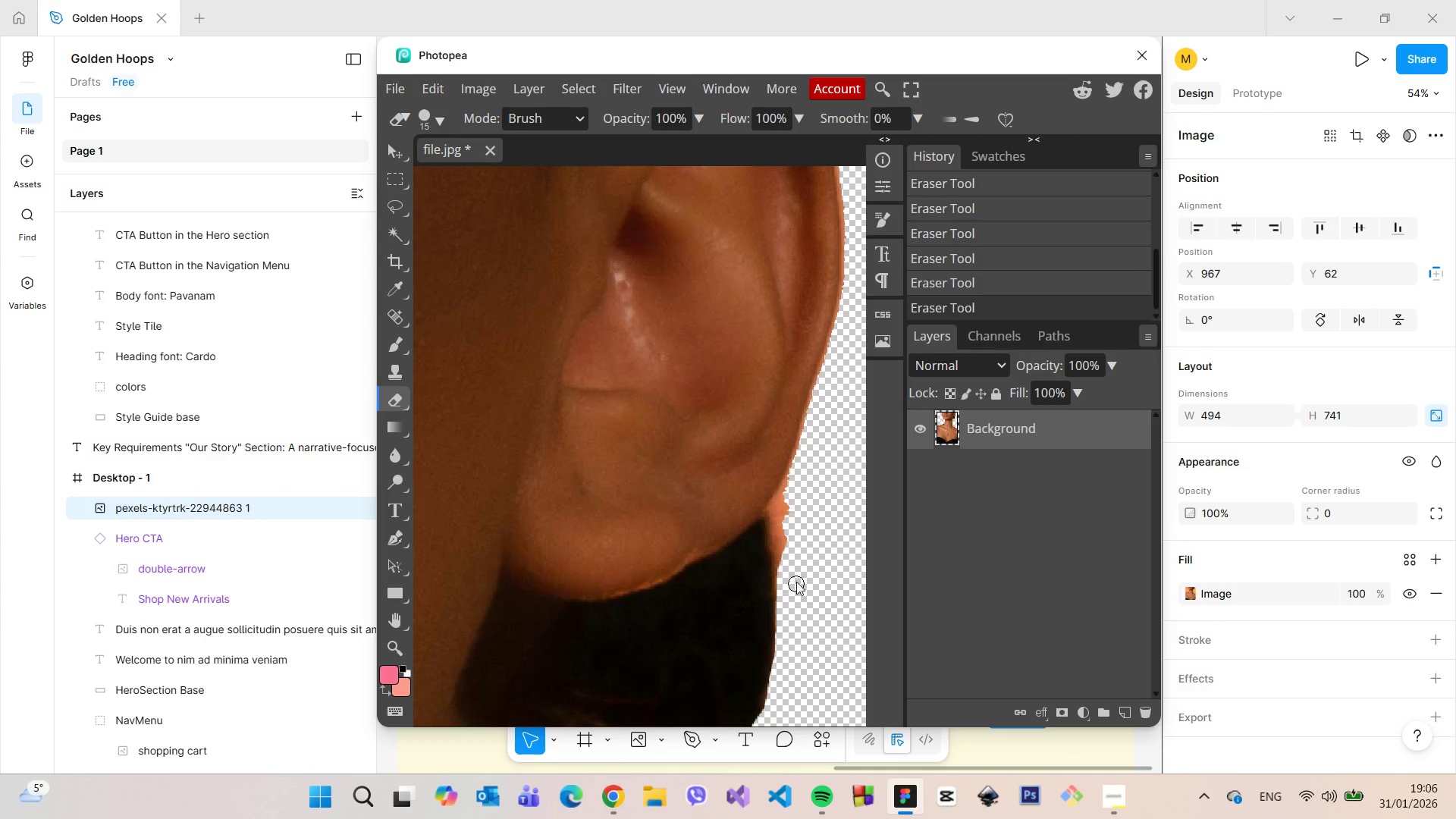 
left_click_drag(start_coordinate=[794, 582], to_coordinate=[814, 461])
 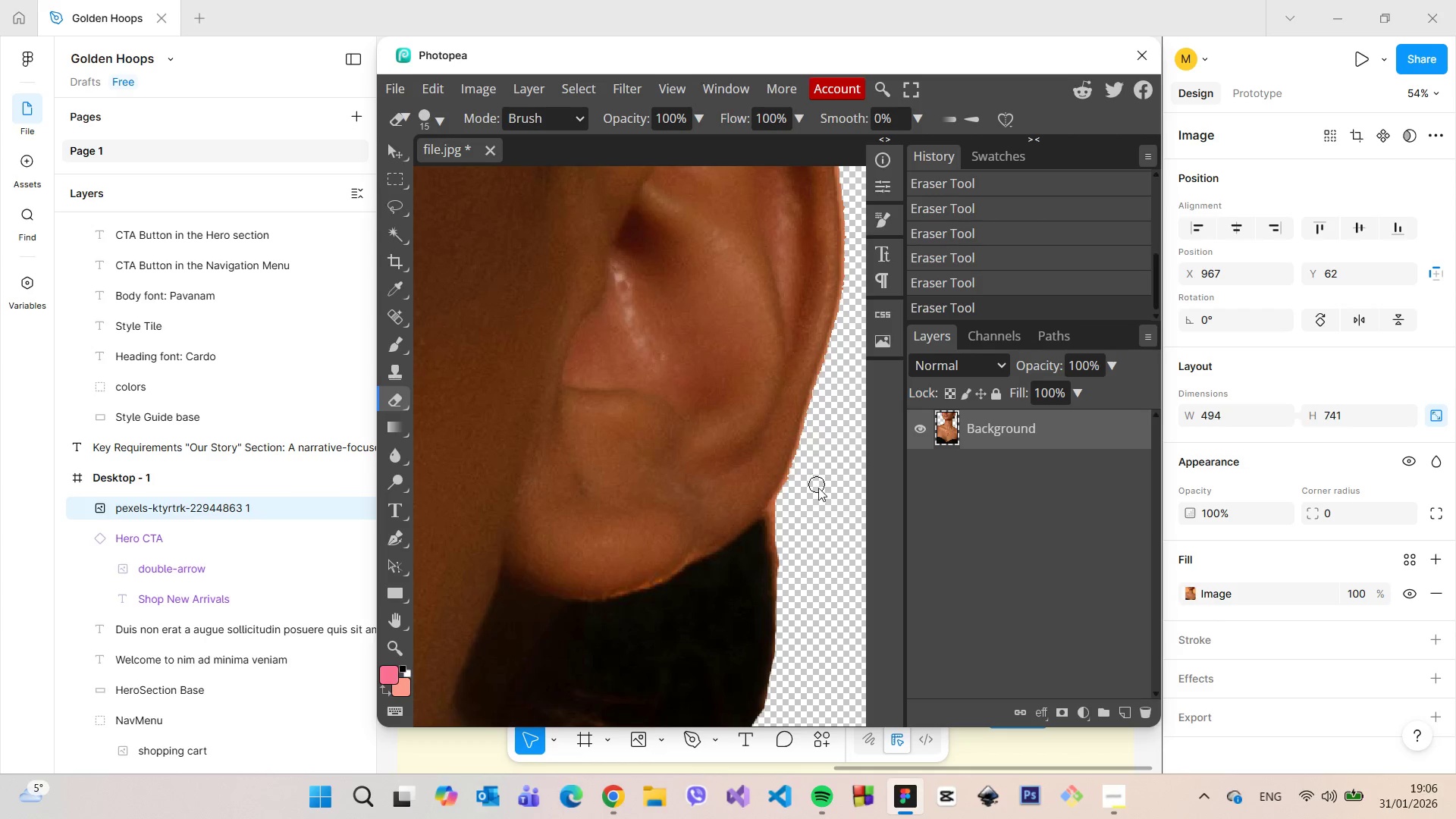 
scroll: coordinate [846, 526], scroll_direction: up, amount: 4.0
 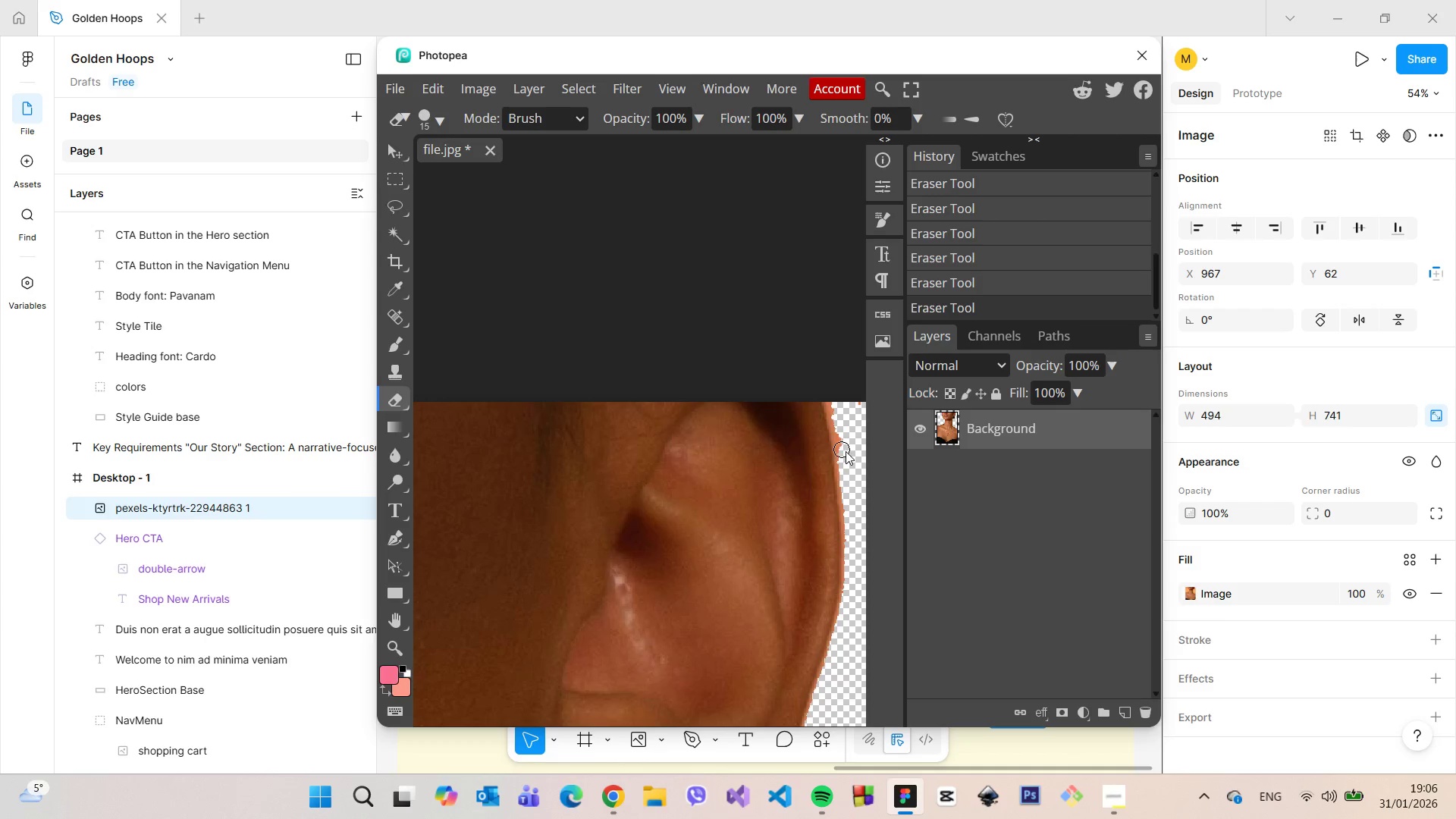 
left_click_drag(start_coordinate=[847, 454], to_coordinate=[851, 626])
 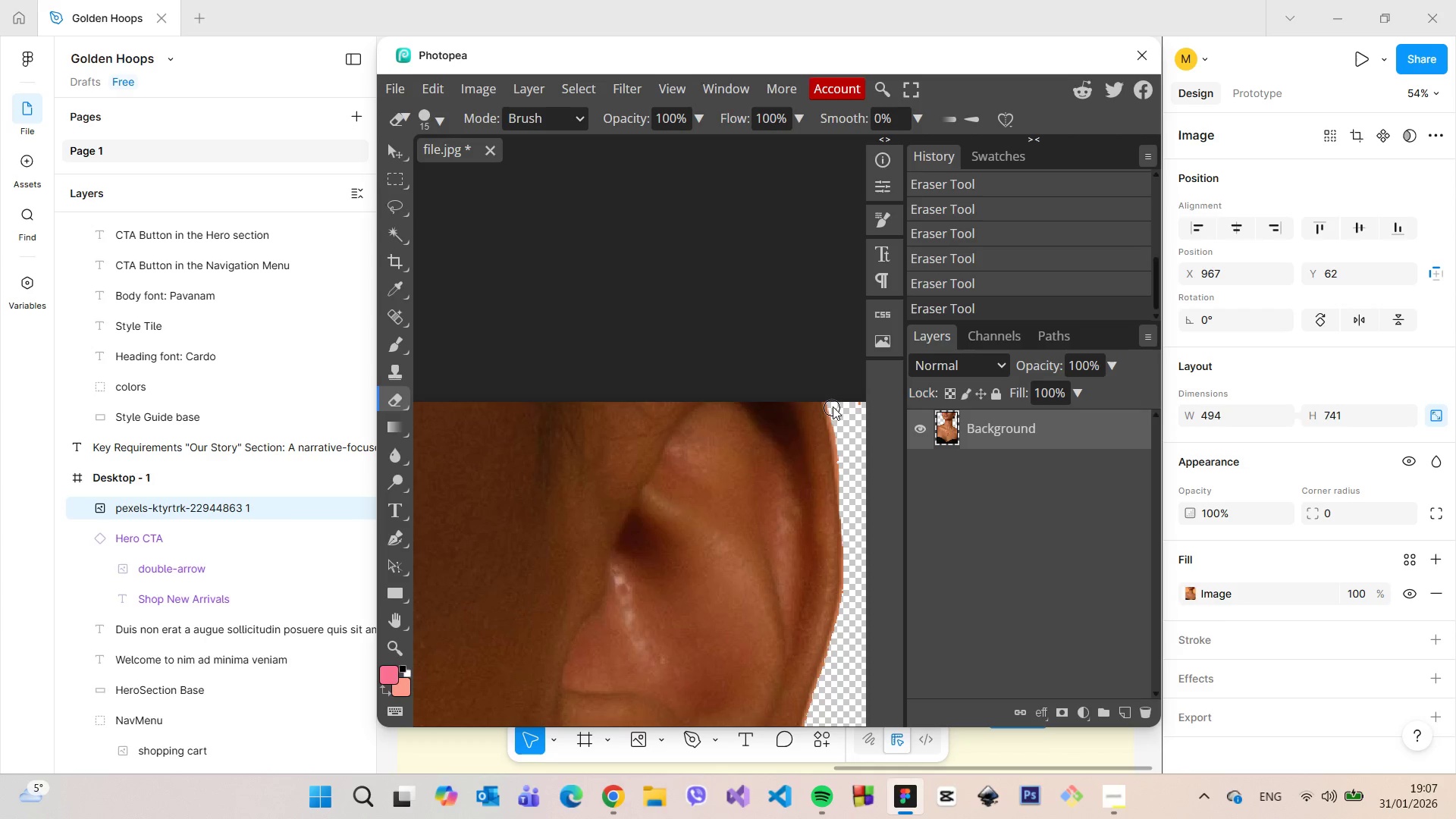 
left_click_drag(start_coordinate=[835, 405], to_coordinate=[853, 536])
 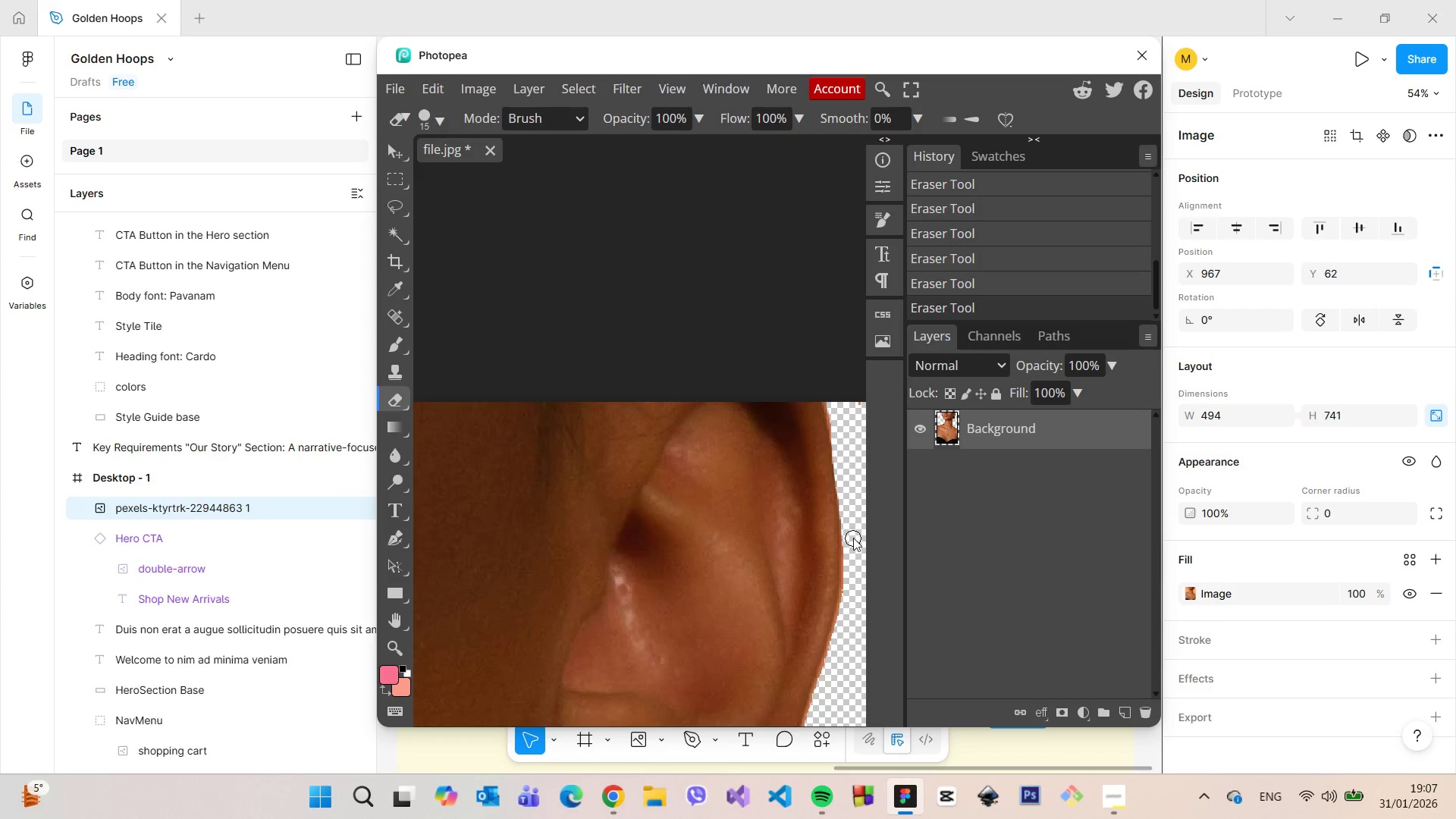 
scroll: coordinate [853, 538], scroll_direction: down, amount: 6.0
 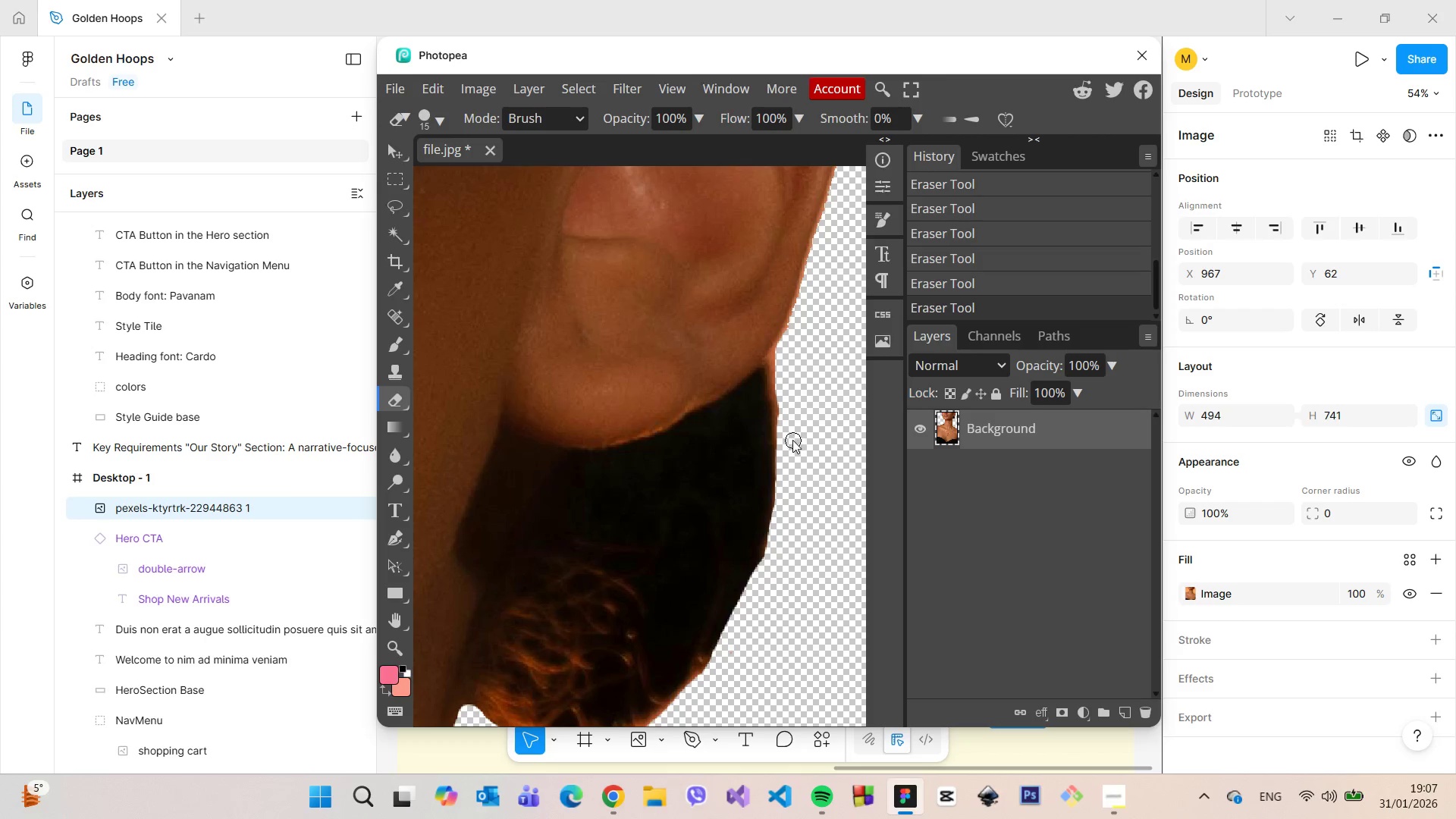 
left_click_drag(start_coordinate=[790, 457], to_coordinate=[802, 318])
 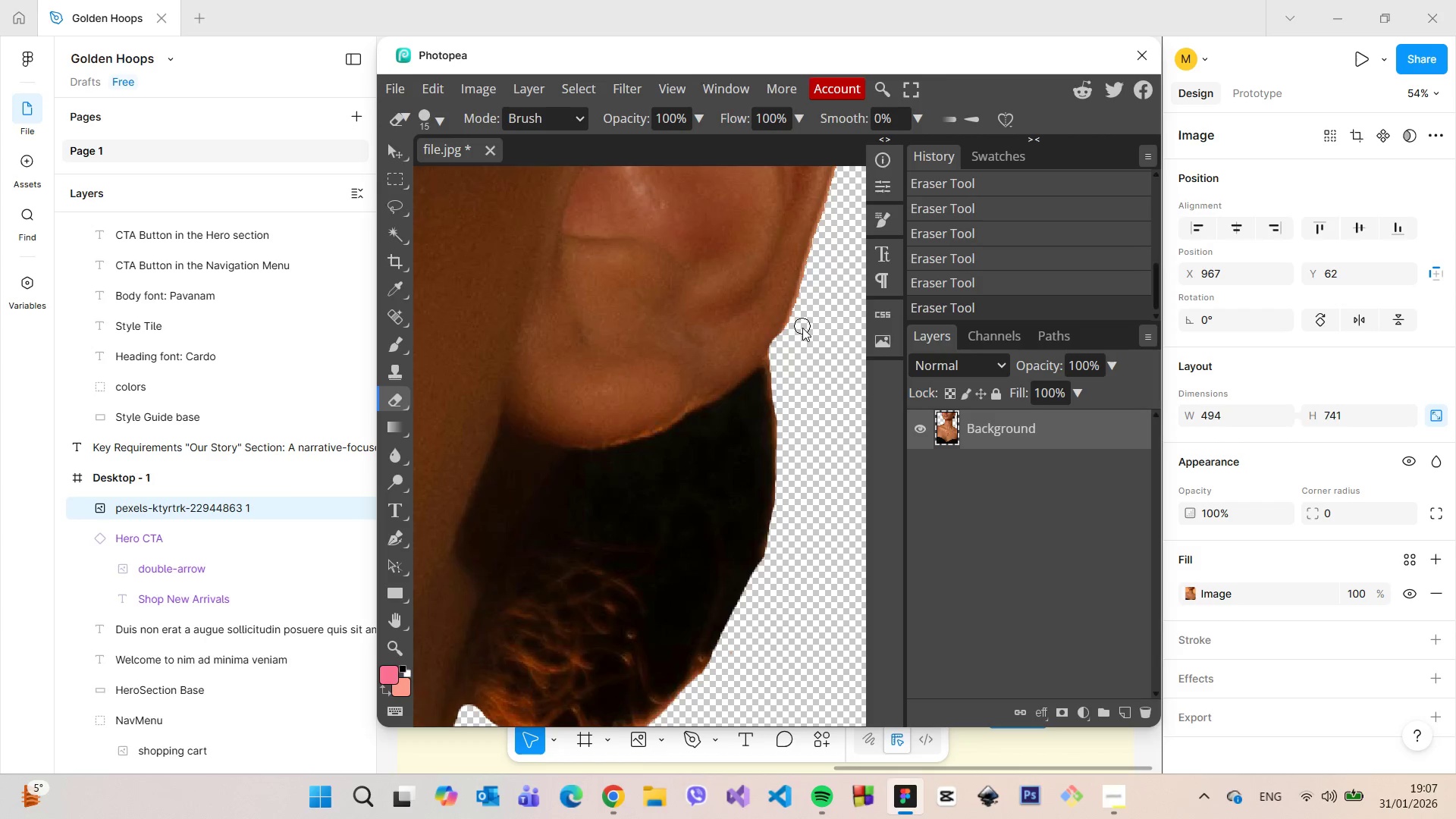 
scroll: coordinate [805, 334], scroll_direction: down, amount: 3.0
 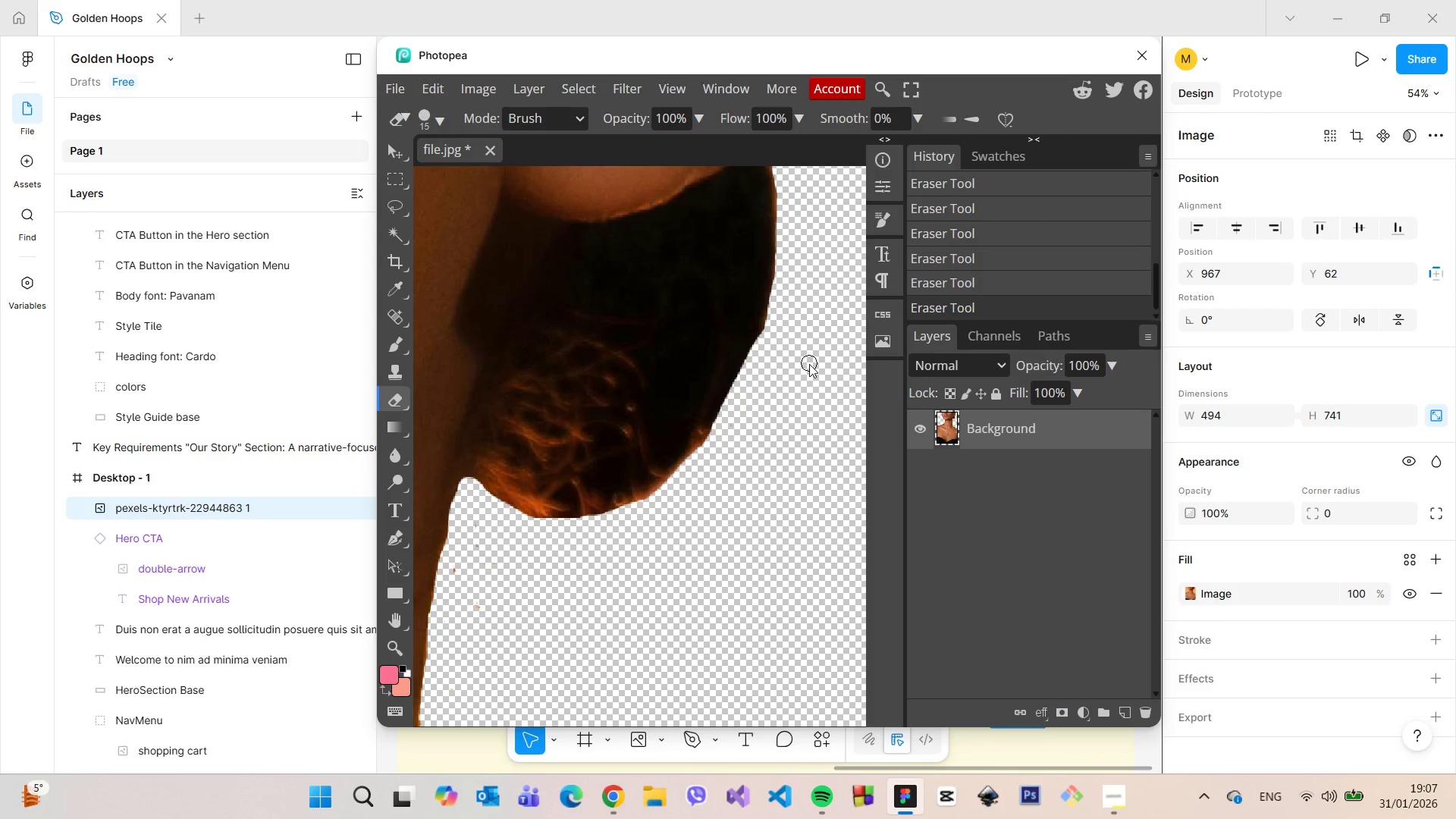 
hold_key(key=ControlLeft, duration=1.19)
scroll: coordinate [805, 414], scroll_direction: down, amount: 17.0
 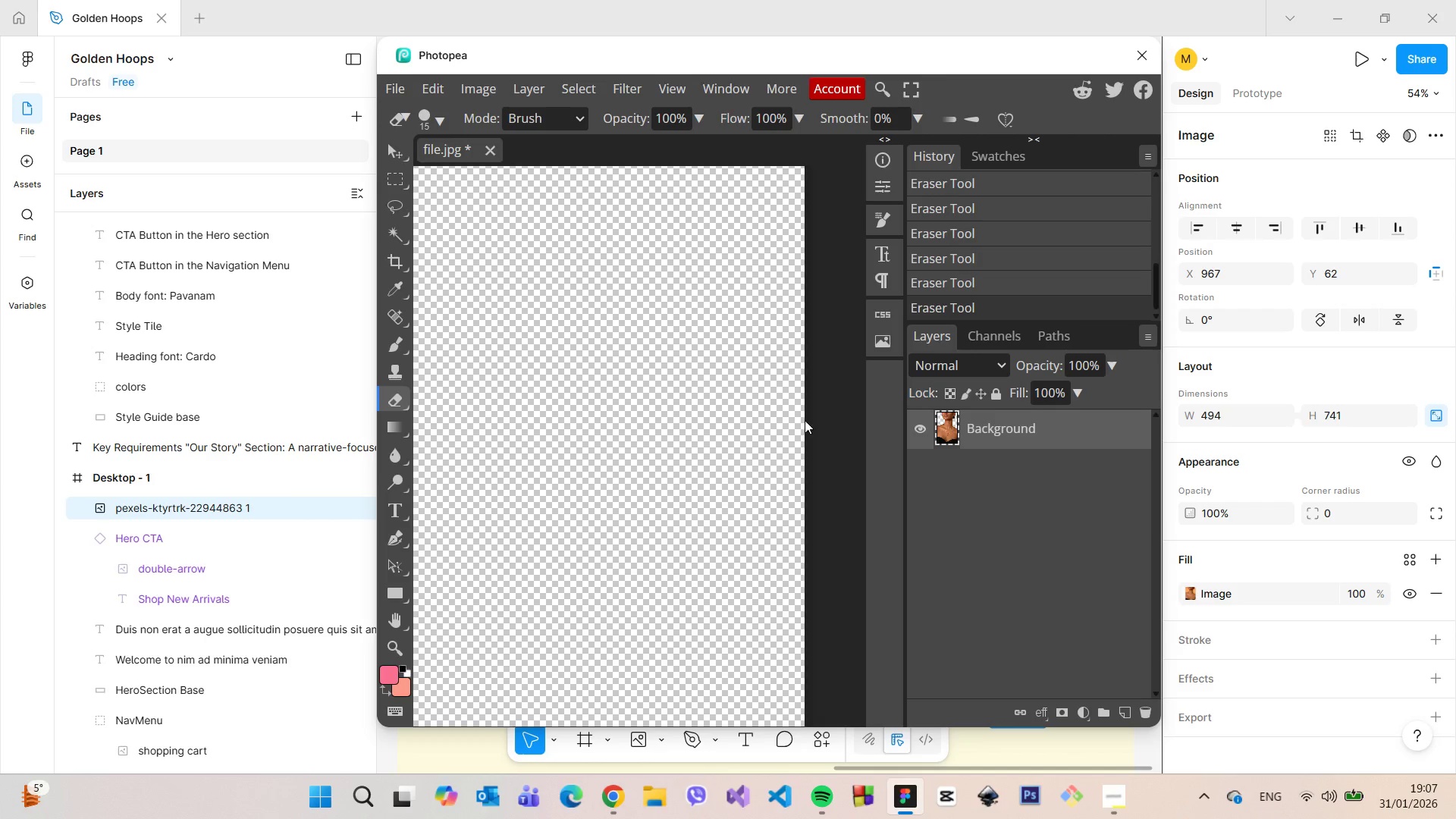 
scroll: coordinate [805, 420], scroll_direction: up, amount: 5.0
 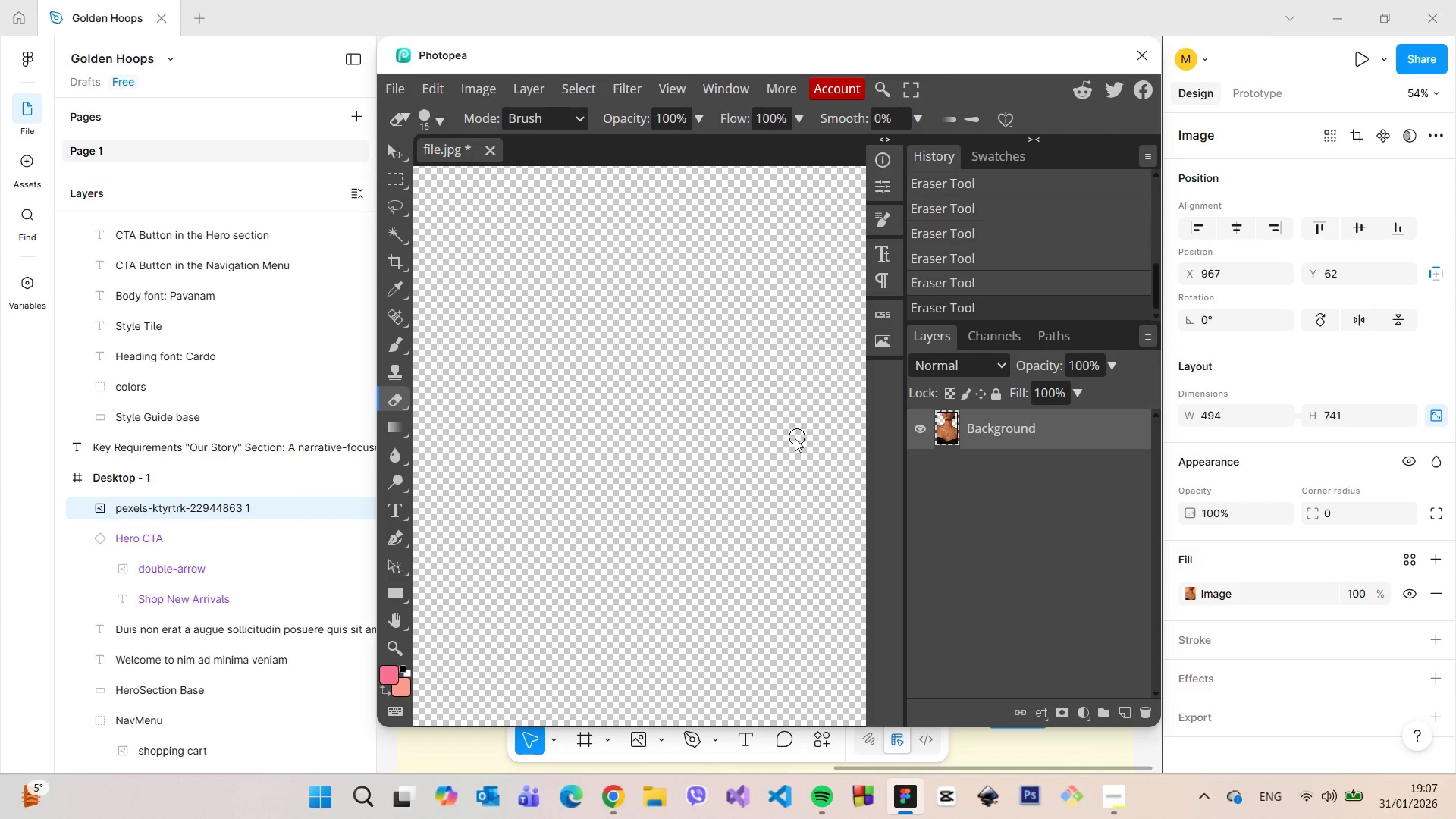 
hold_key(key=AltLeft, duration=1.52)
 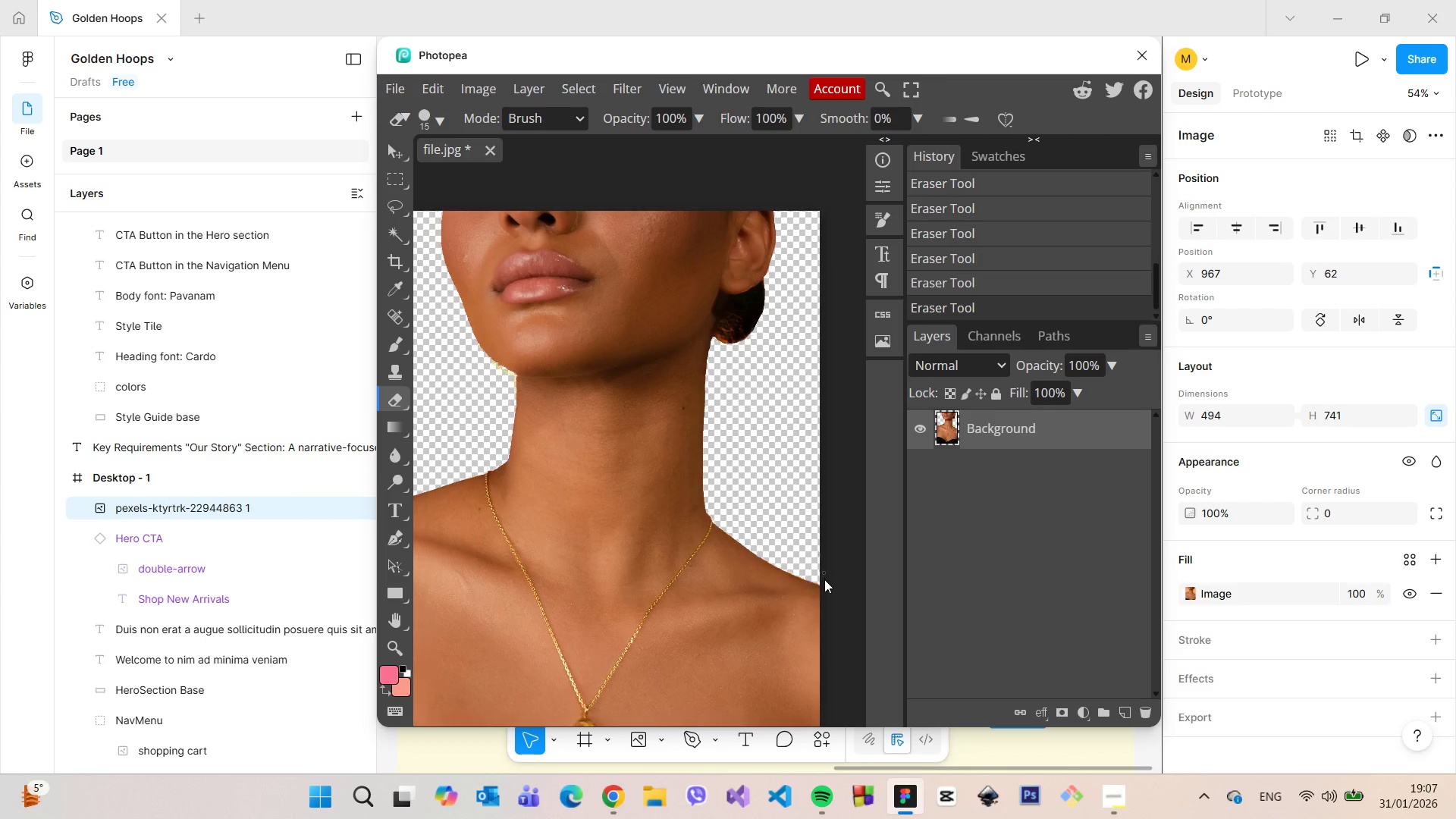 
hold_key(key=AltLeft, duration=1.5)
 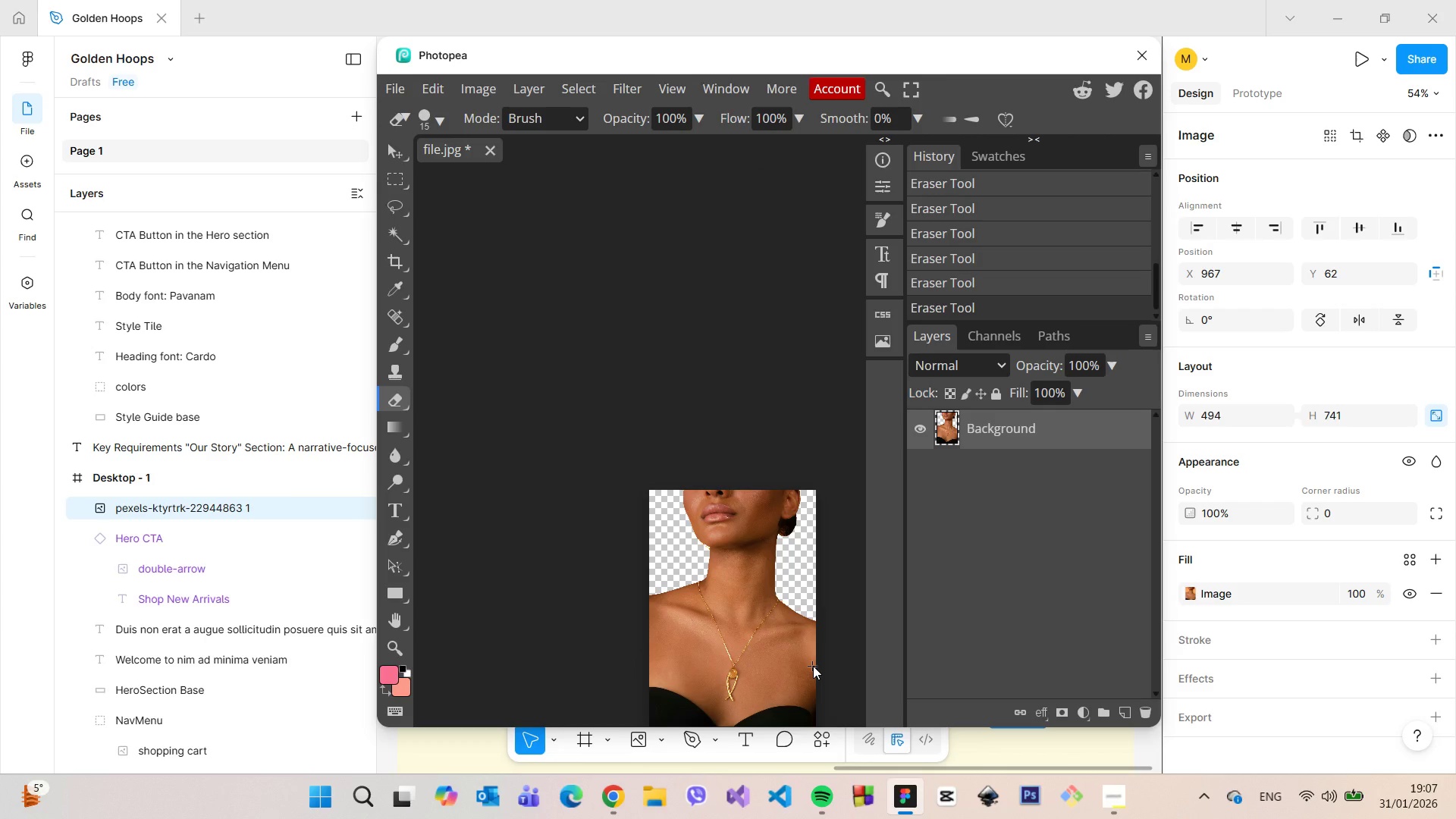 
scroll: coordinate [824, 580], scroll_direction: down, amount: 29.0
 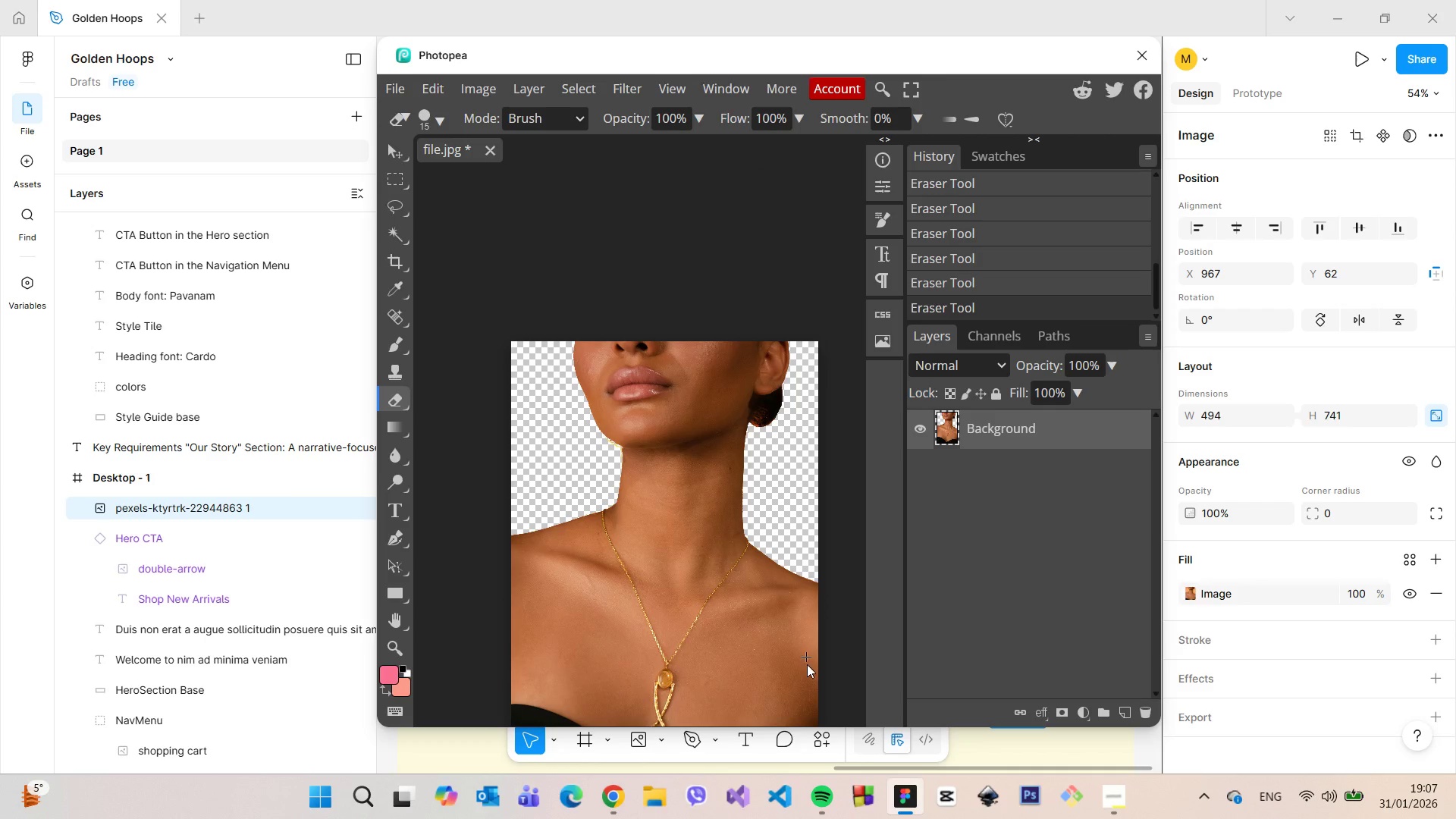 
hold_key(key=AltLeft, duration=1.5)
scroll: coordinate [813, 666], scroll_direction: down, amount: 8.0
 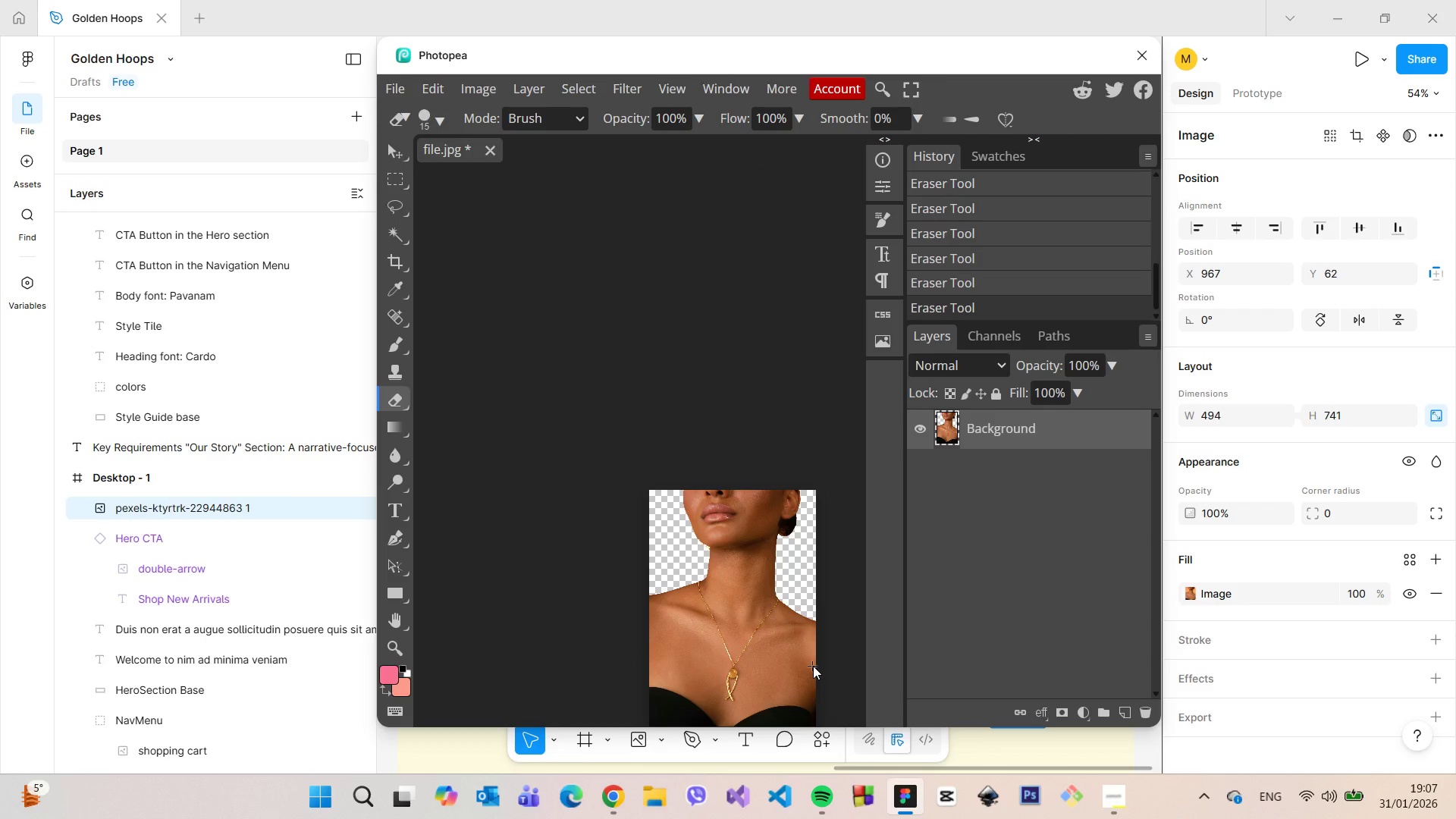 
hold_key(key=AltLeft, duration=1.52)
 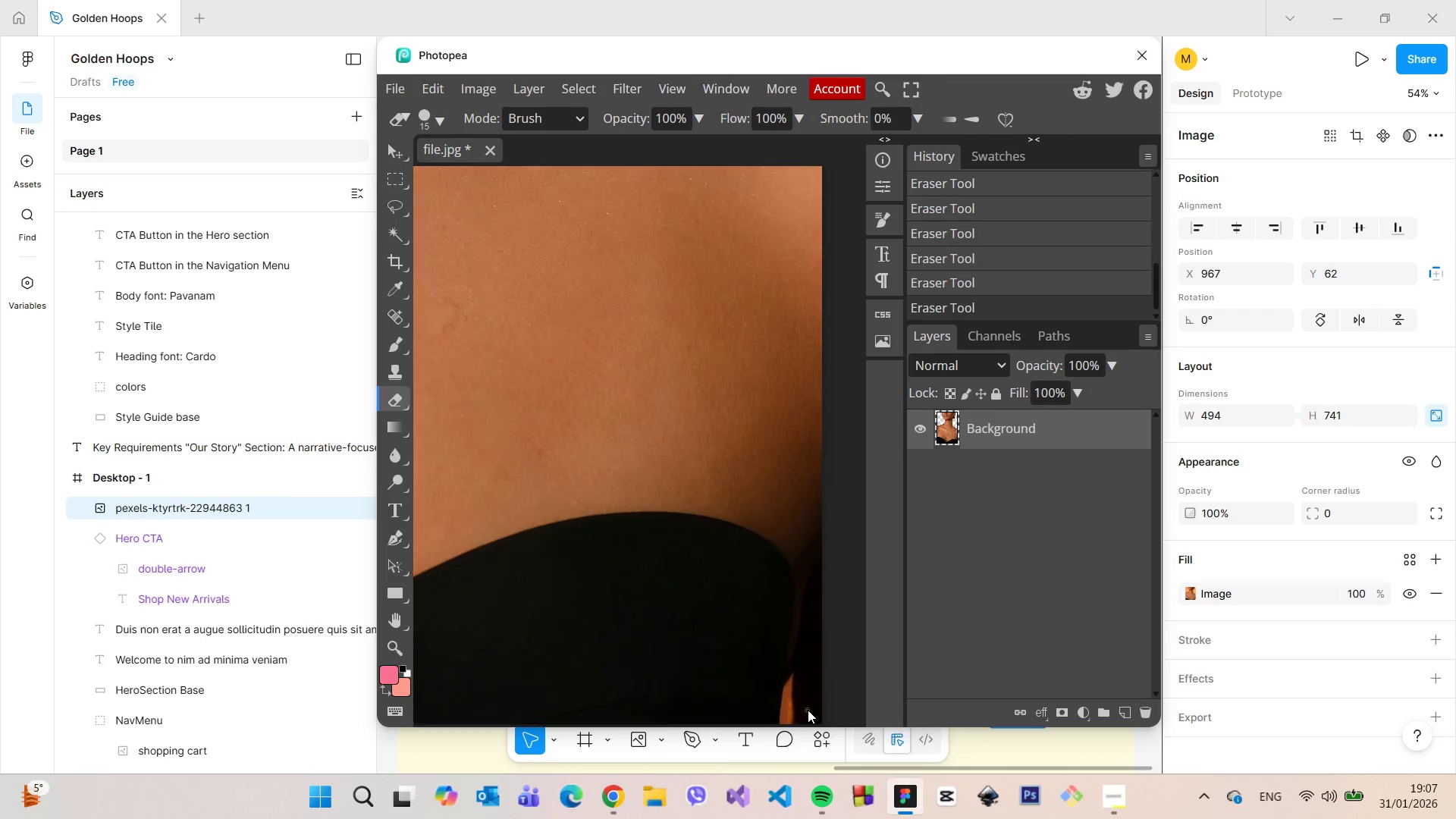 
scroll: coordinate [814, 703], scroll_direction: down, amount: 6.0
 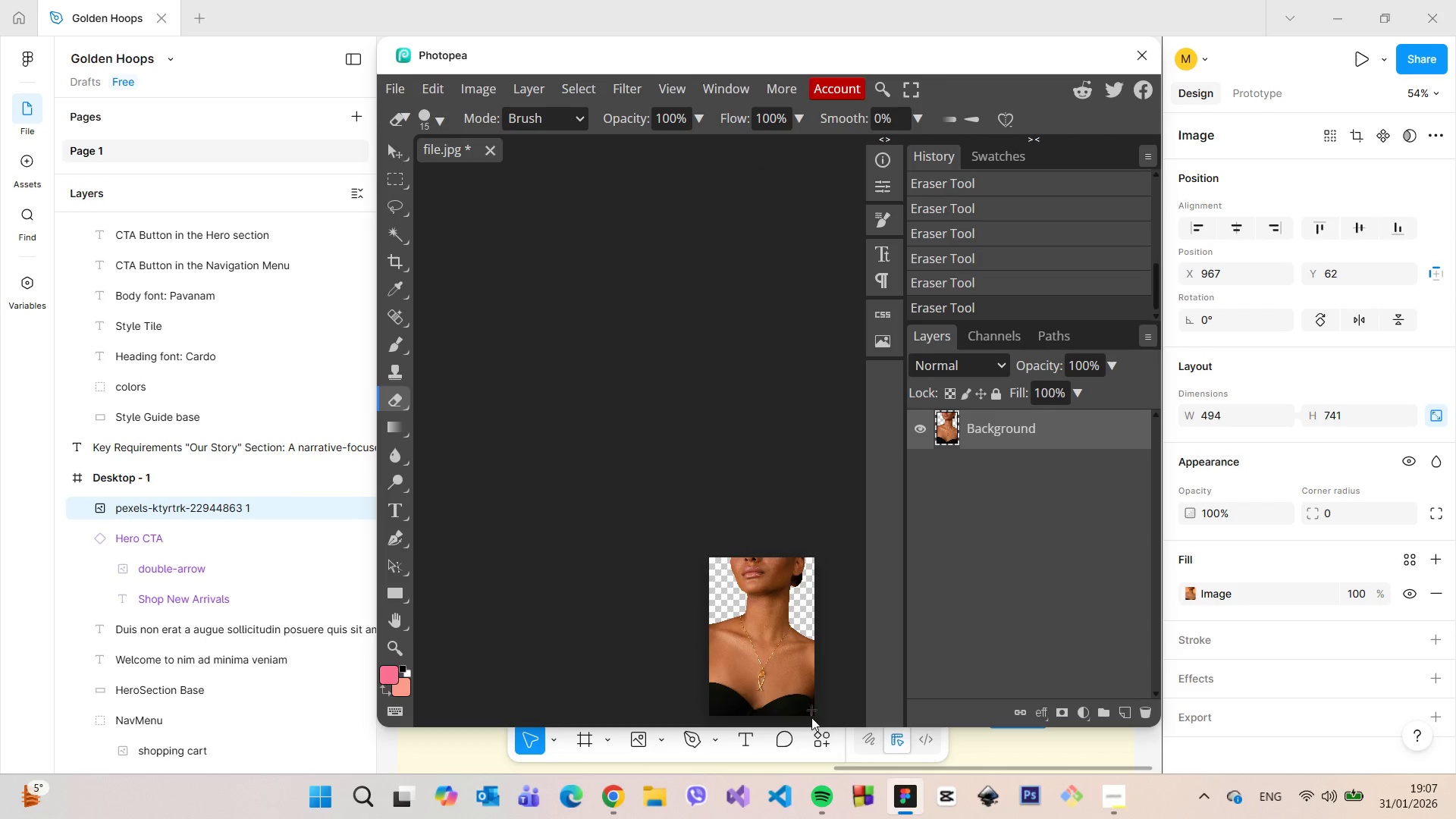 
hold_key(key=AltLeft, duration=1.17)
scroll: coordinate [777, 647], scroll_direction: up, amount: 41.0
 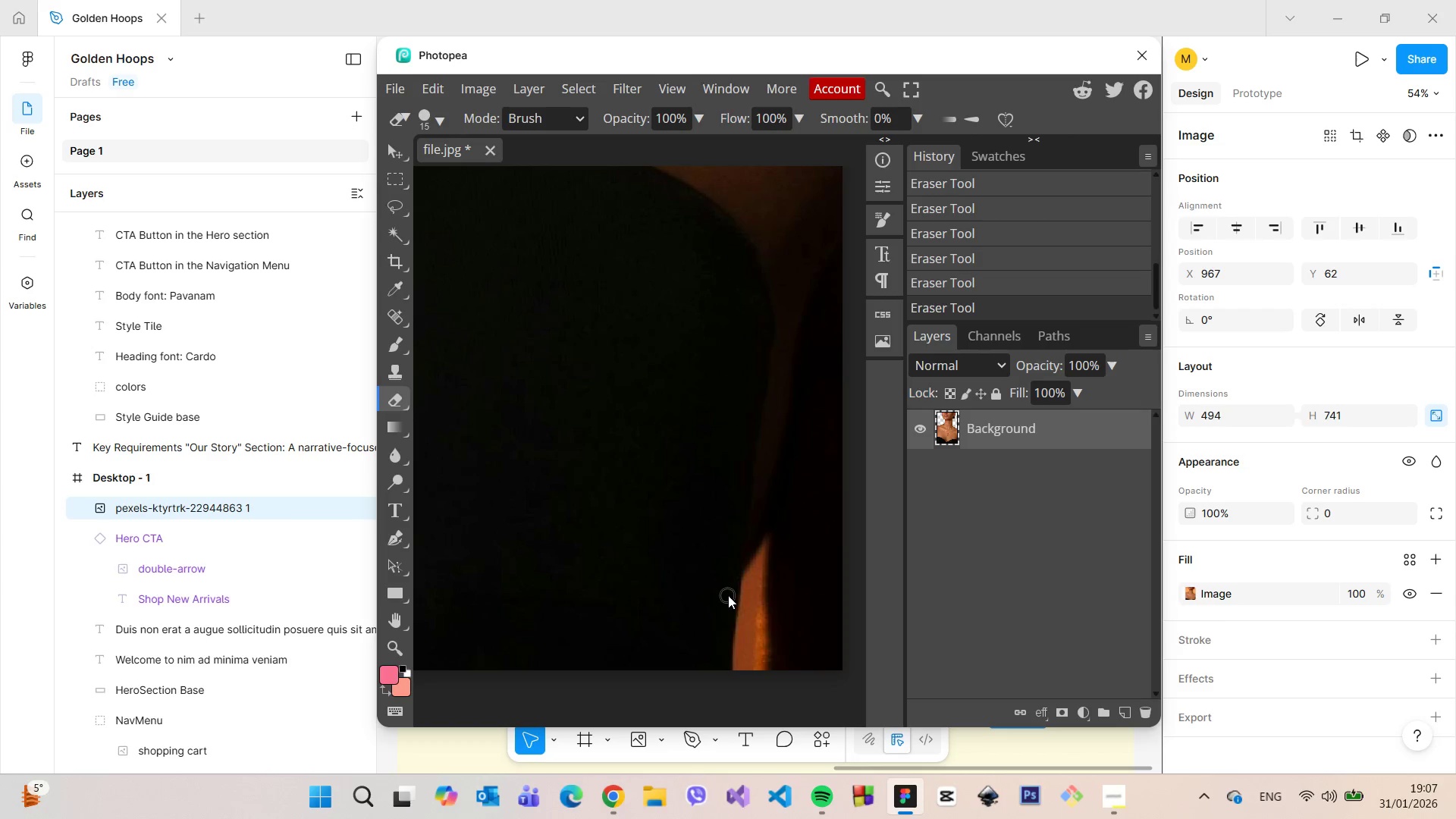 
left_click_drag(start_coordinate=[752, 610], to_coordinate=[759, 679])
 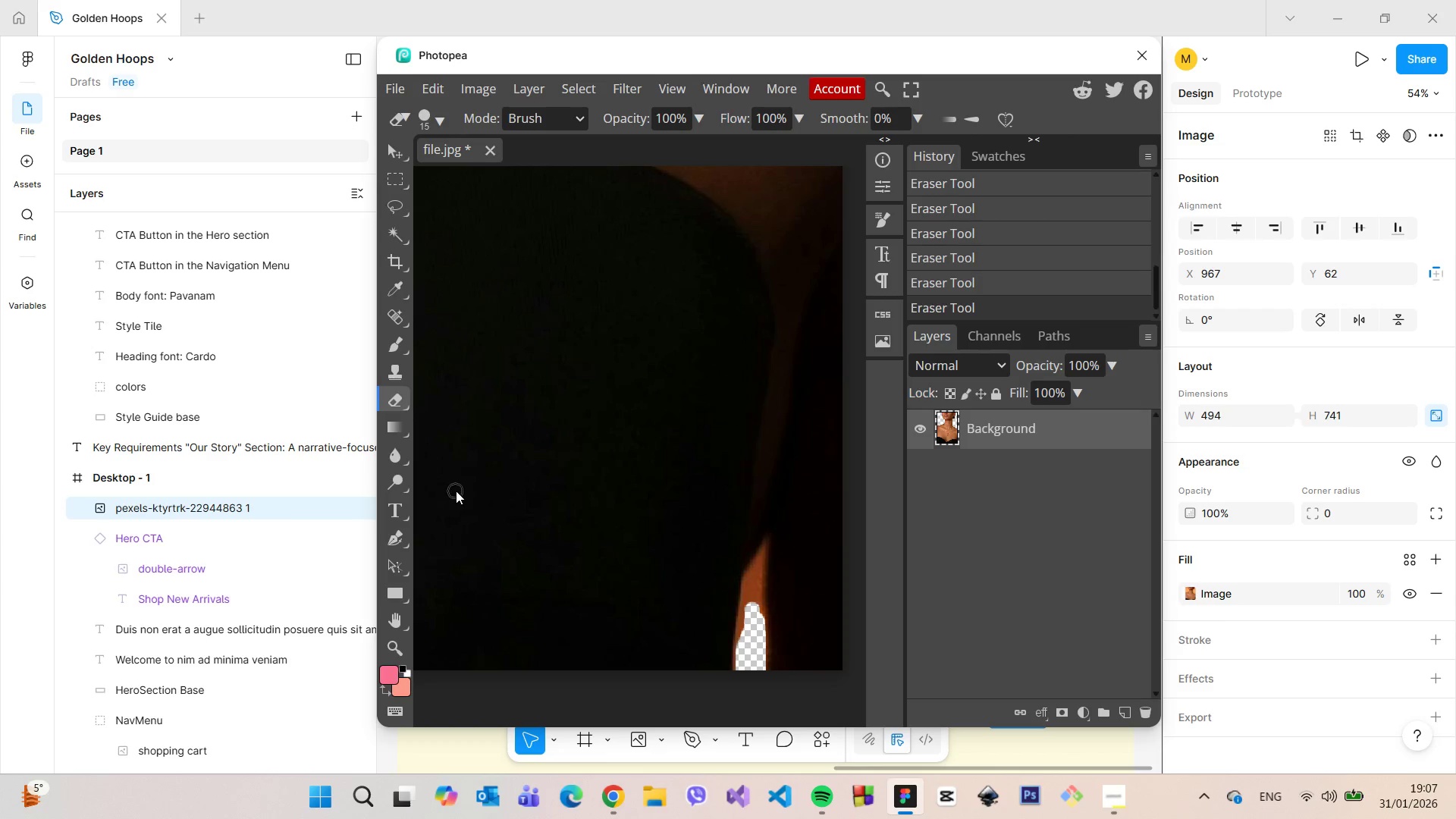 
right_click([388, 397])
 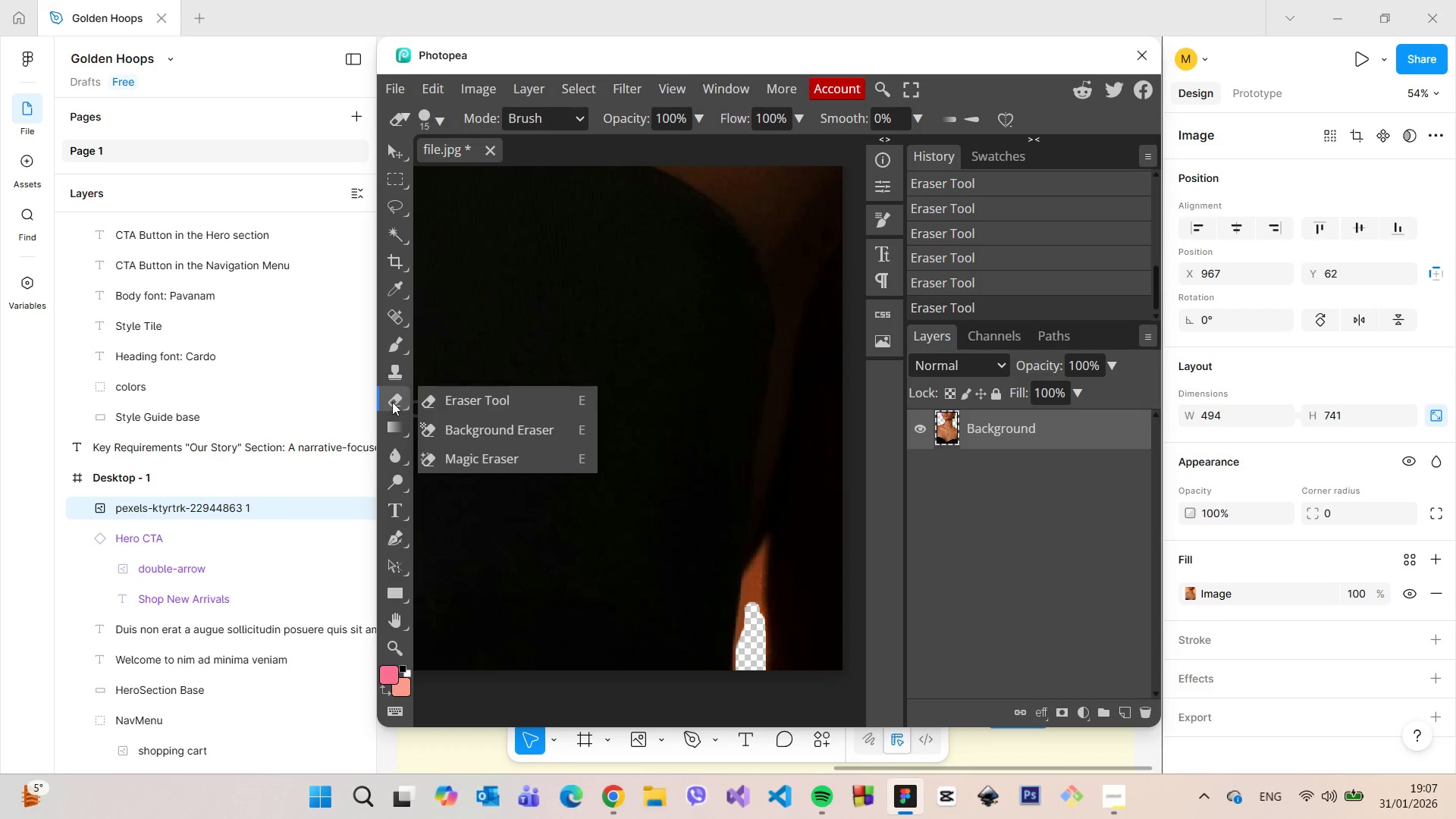 
left_click([391, 402])
 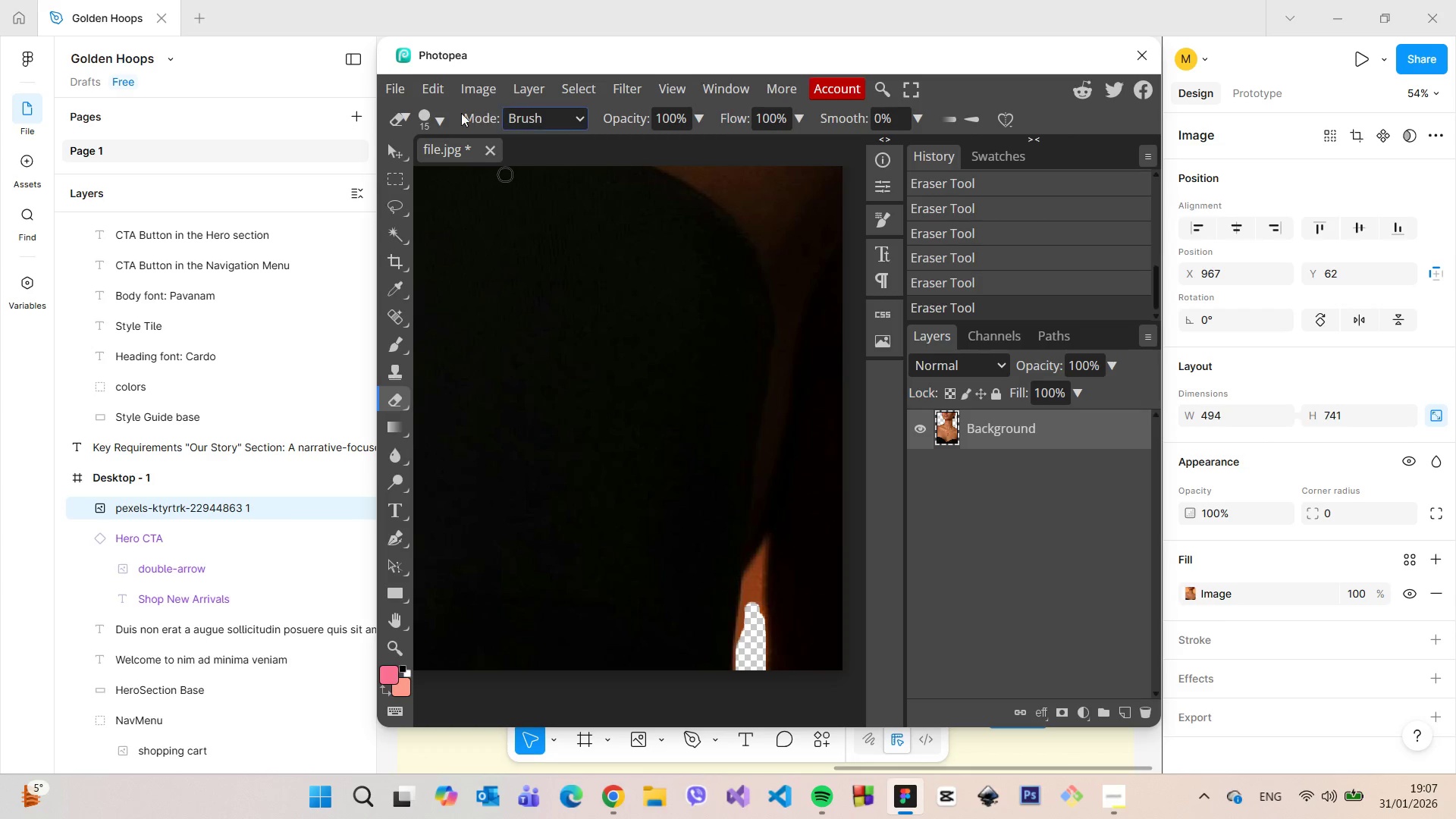 
left_click([445, 119])
 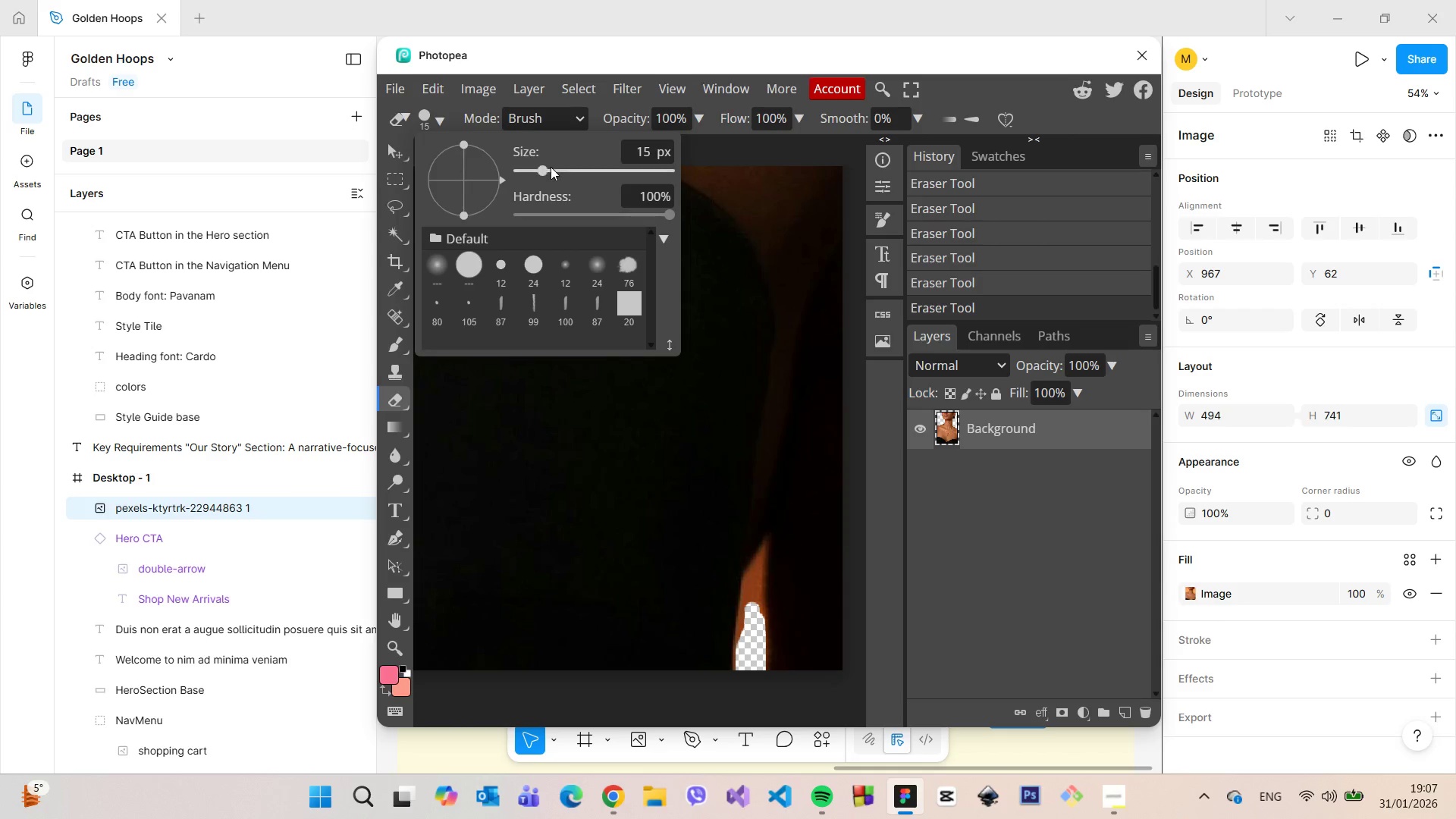 
left_click_drag(start_coordinate=[538, 168], to_coordinate=[531, 168])
 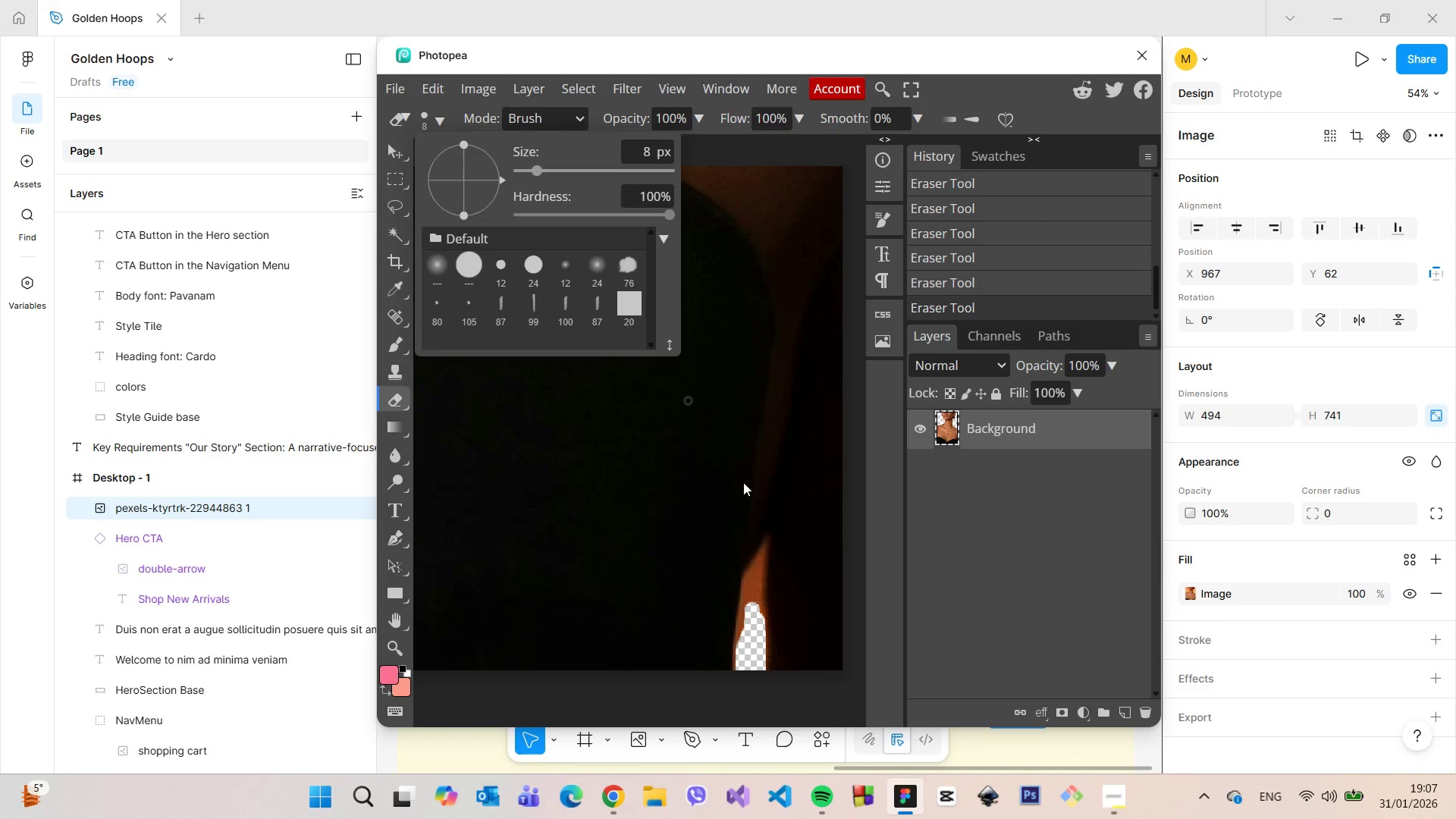 
left_click_drag(start_coordinate=[756, 599], to_coordinate=[766, 675])
 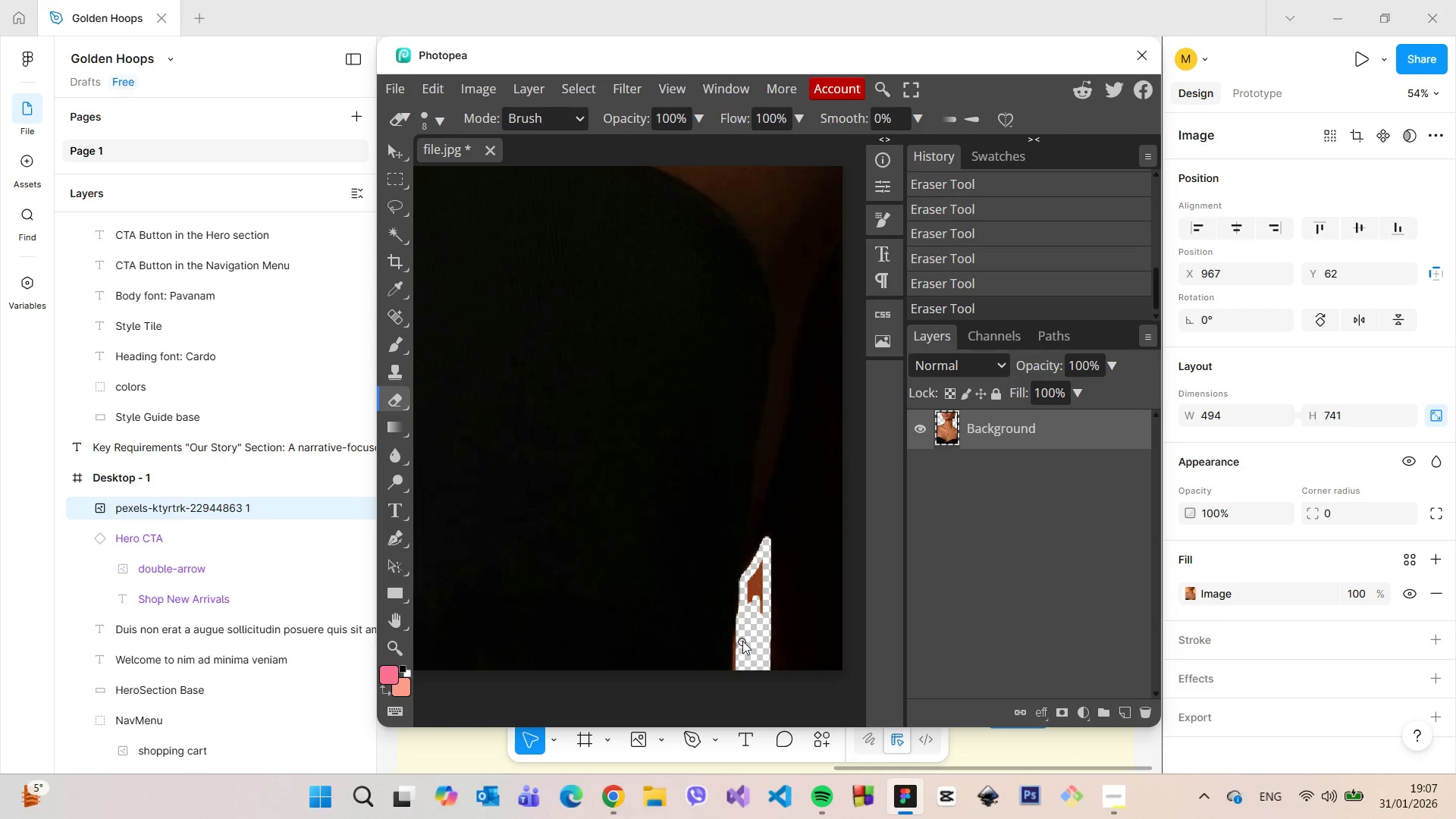 
left_click_drag(start_coordinate=[742, 639], to_coordinate=[755, 599])
 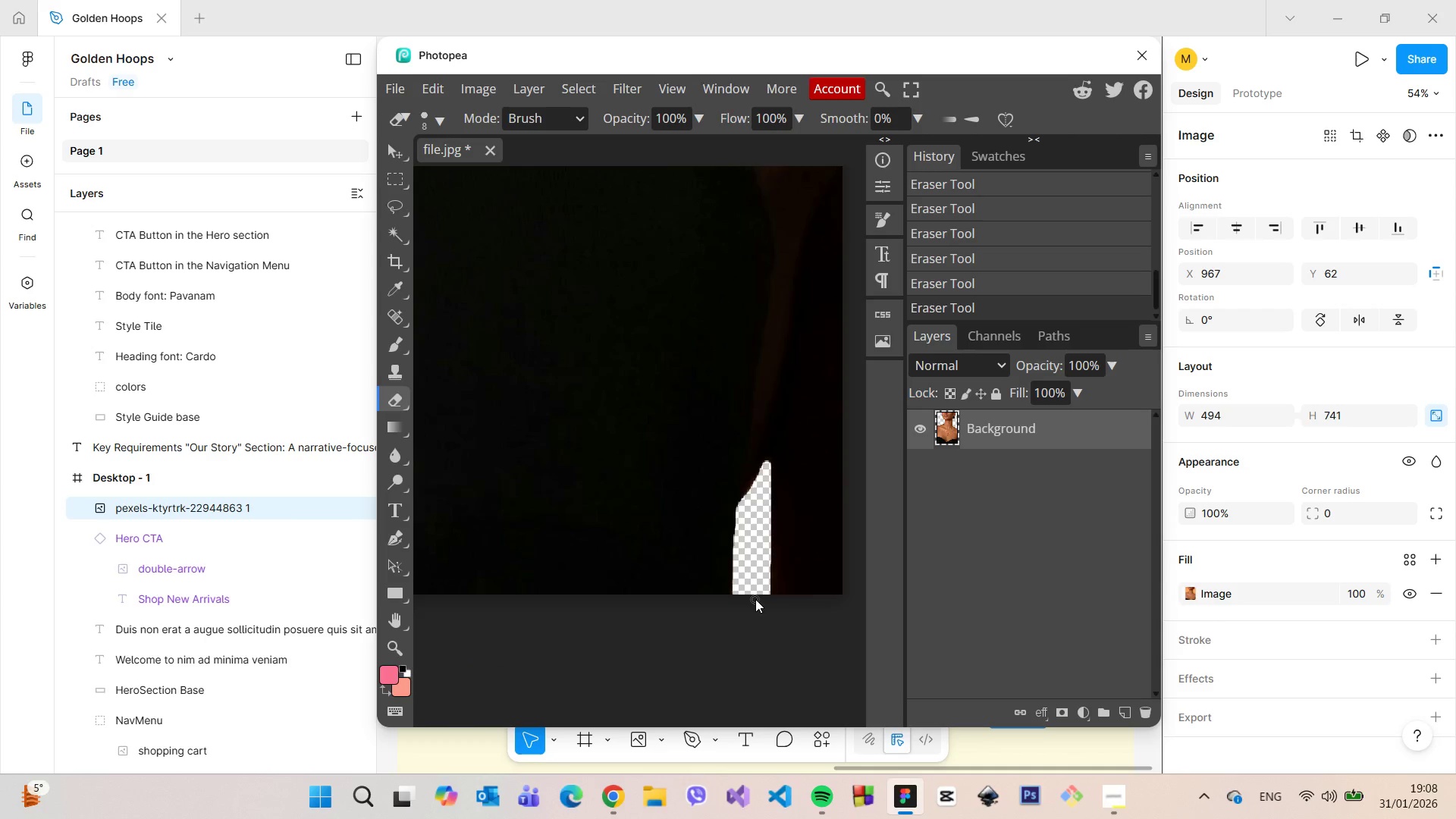 
scroll: coordinate [755, 599], scroll_direction: none, amount: 0.0
 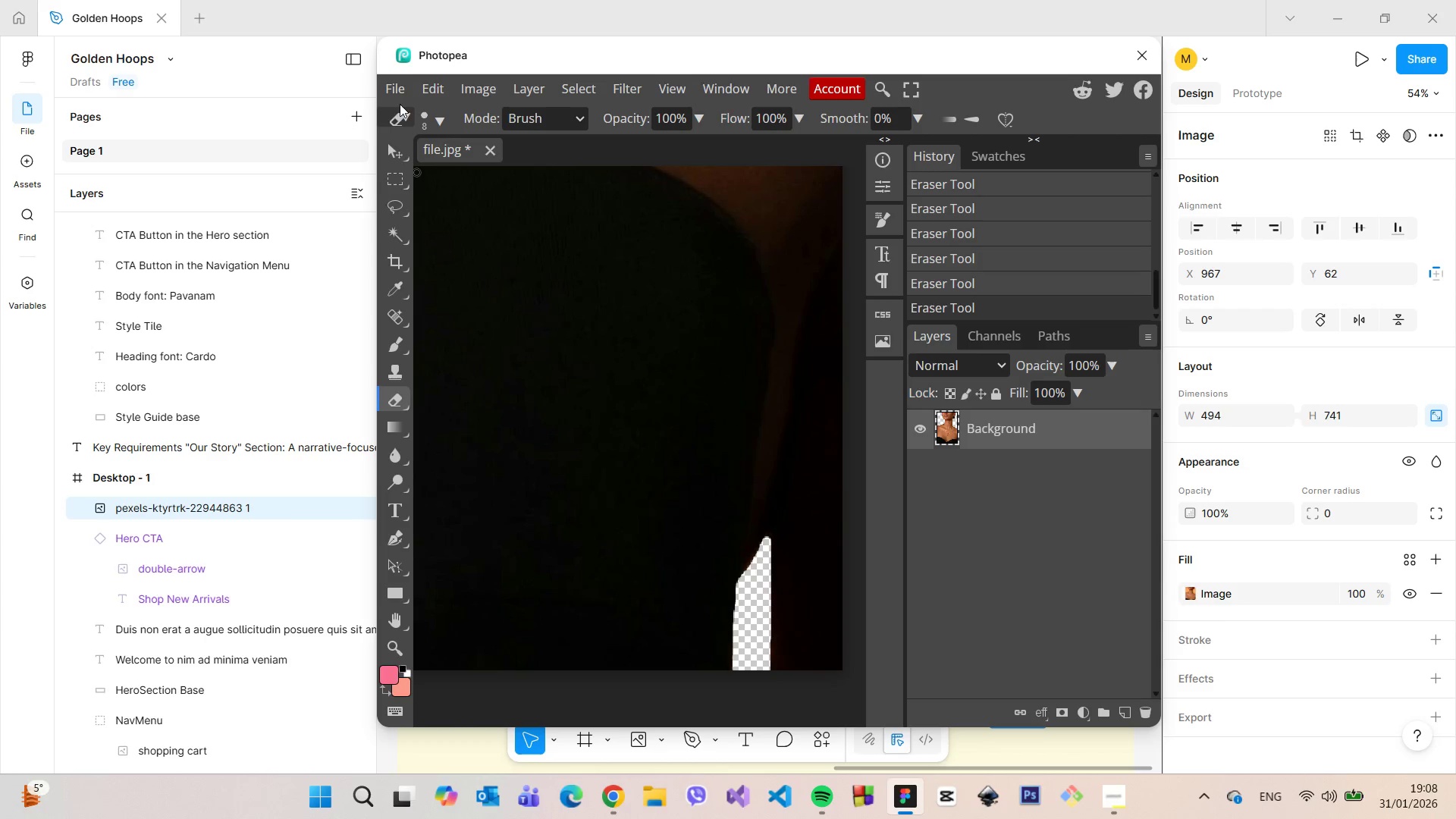 
left_click([393, 86])
 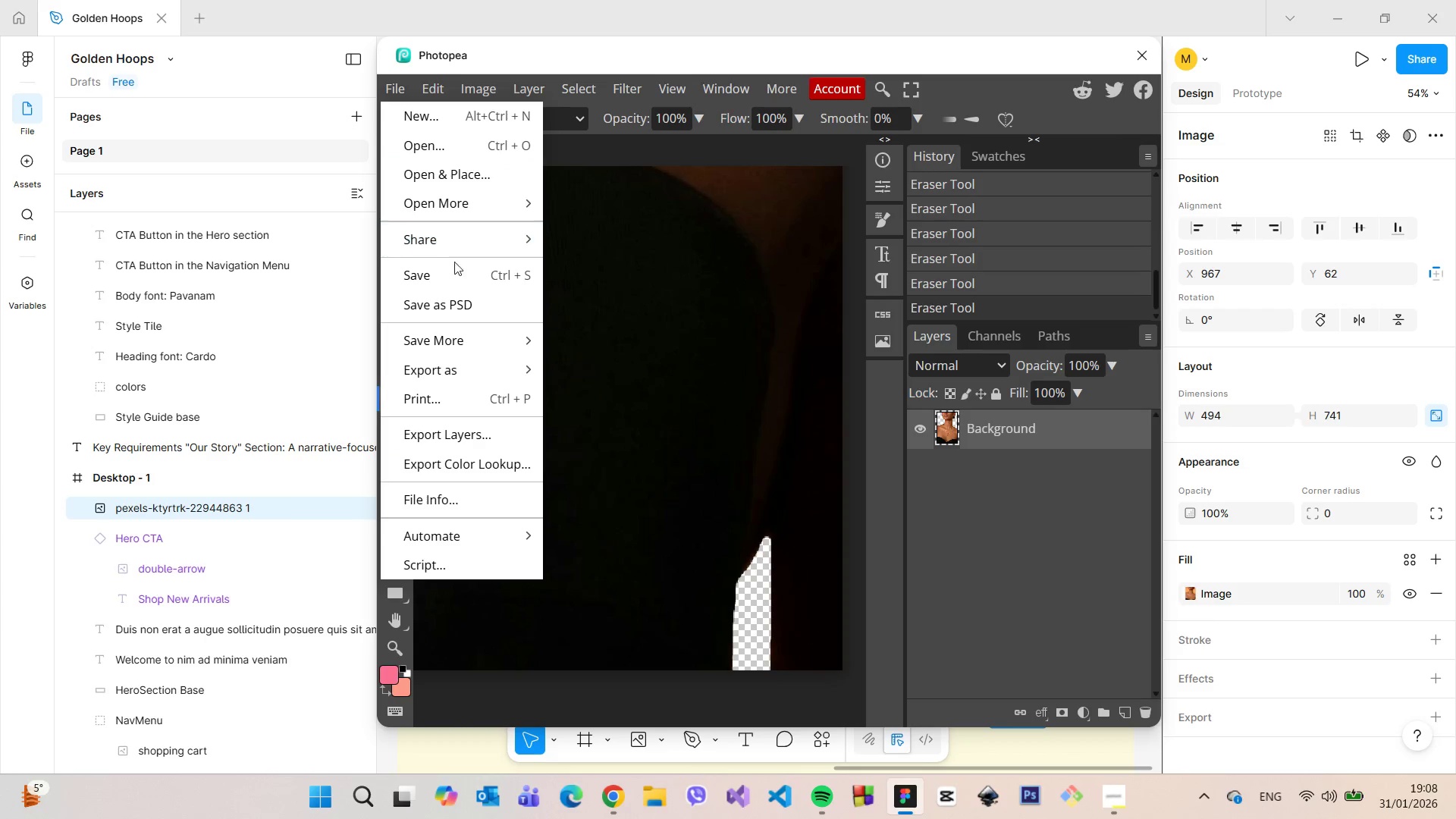 
left_click([453, 275])
 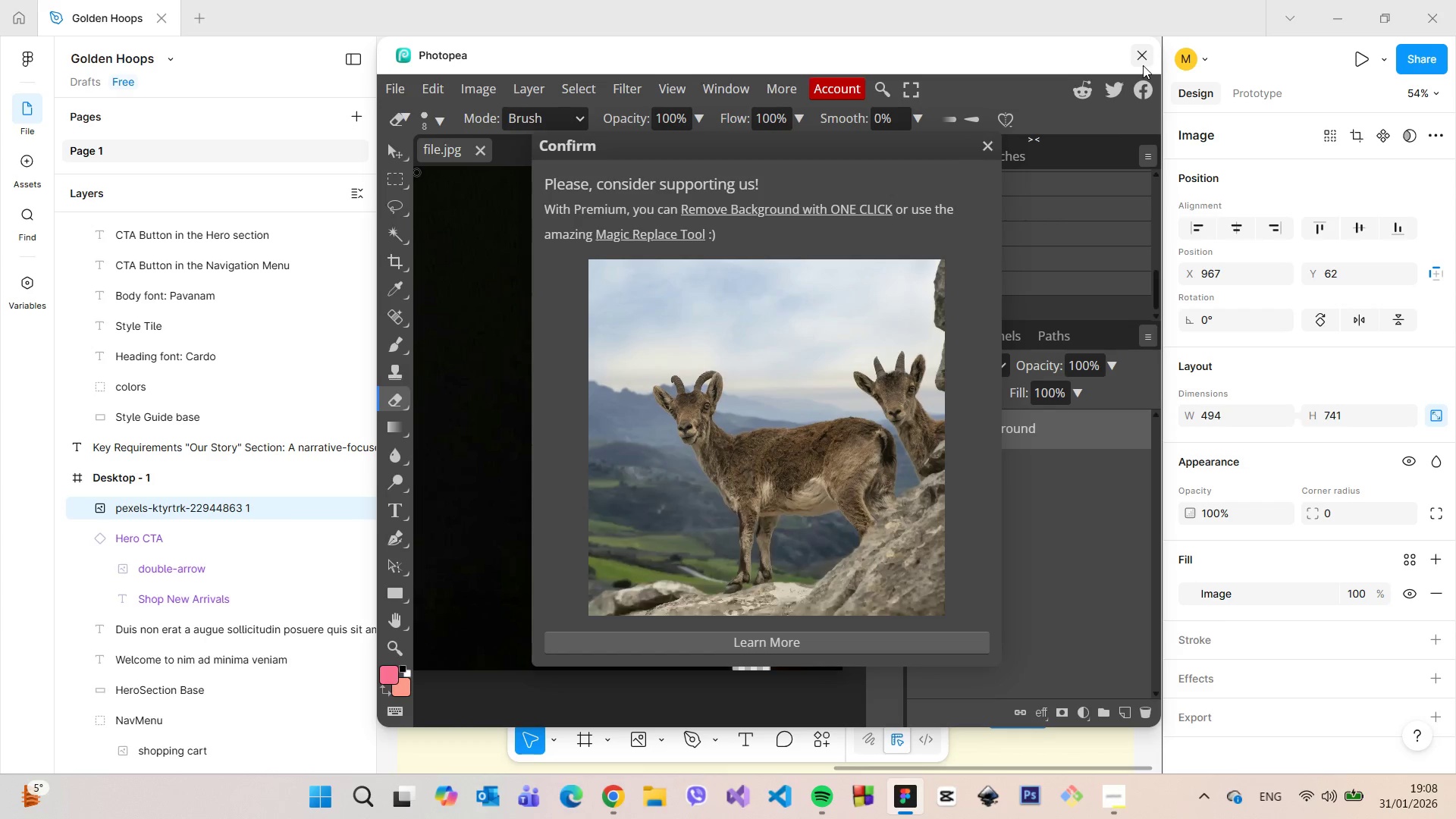 
wait(5.39)
 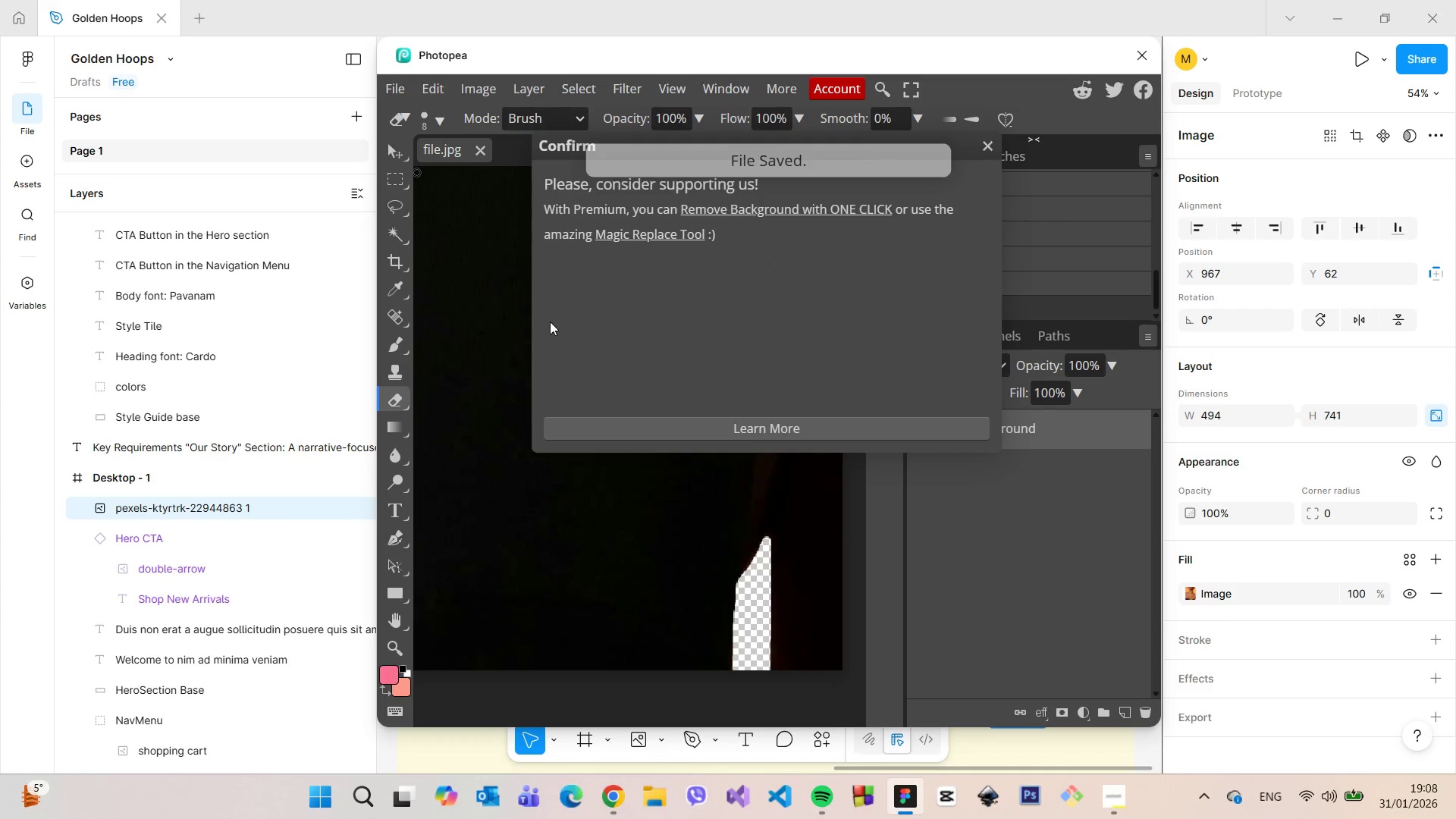 
left_click([1141, 56])
 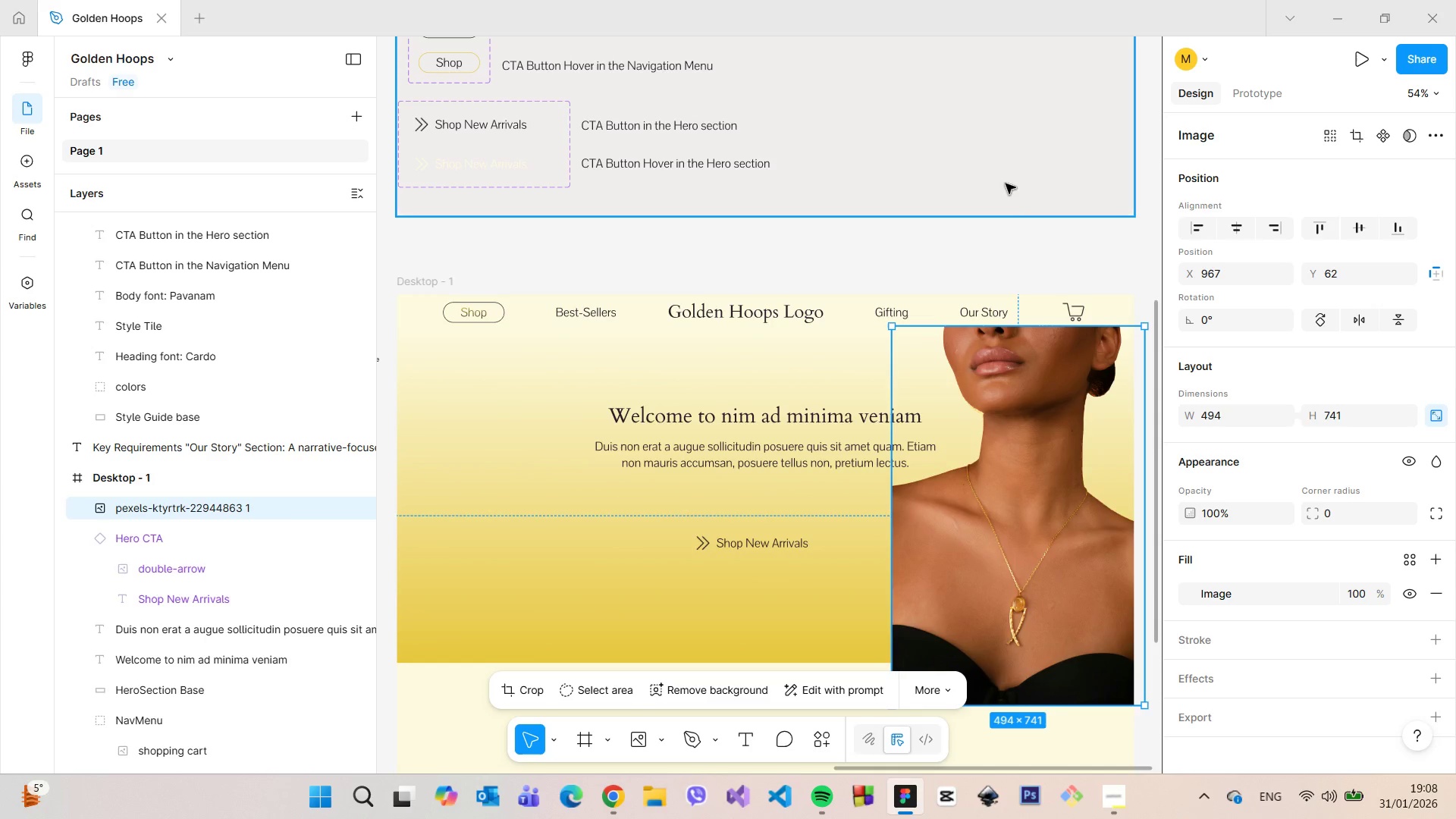 
scroll: coordinate [1003, 205], scroll_direction: down, amount: 11.0
 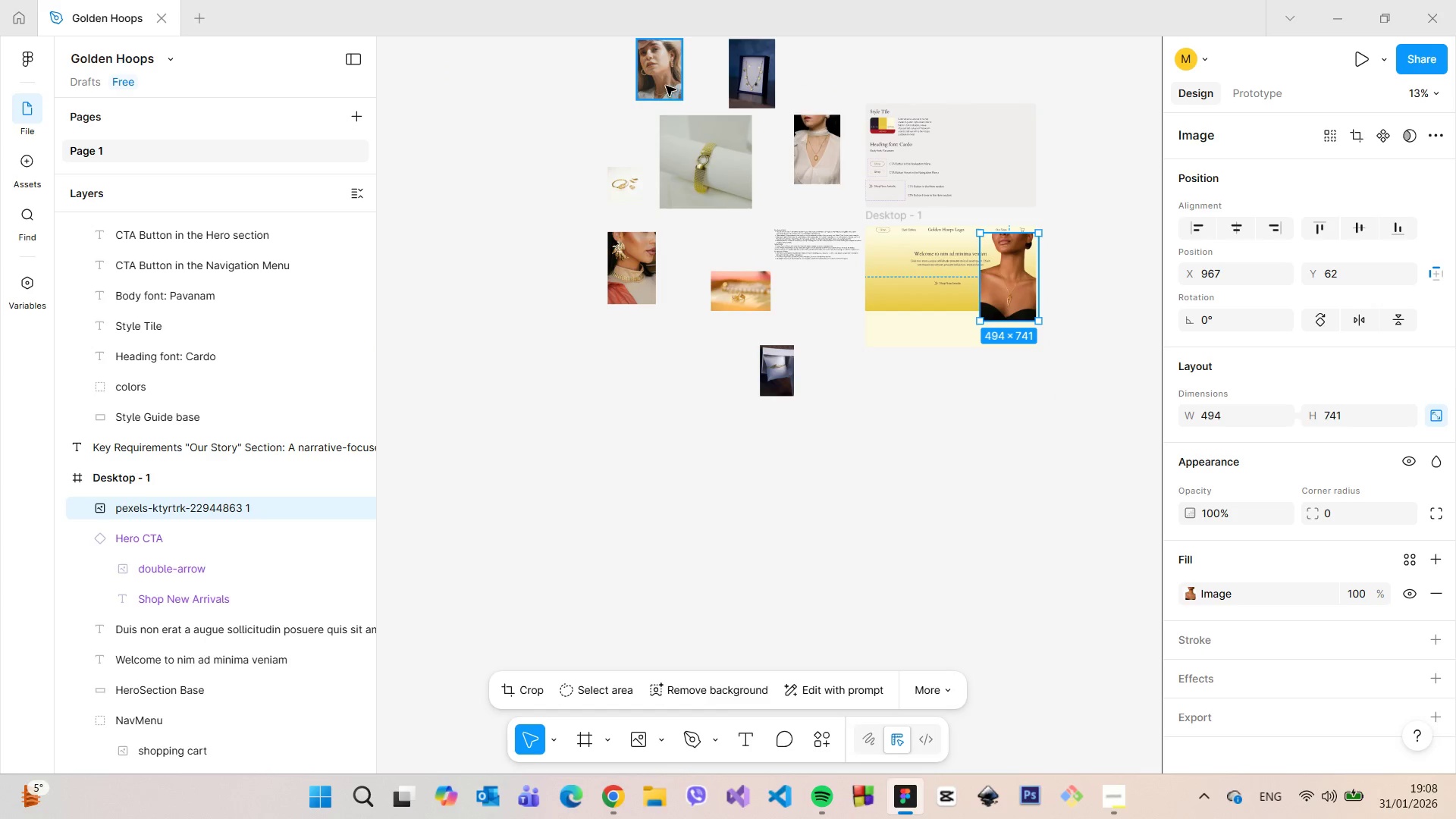 
left_click_drag(start_coordinate=[633, 280], to_coordinate=[893, 388])
 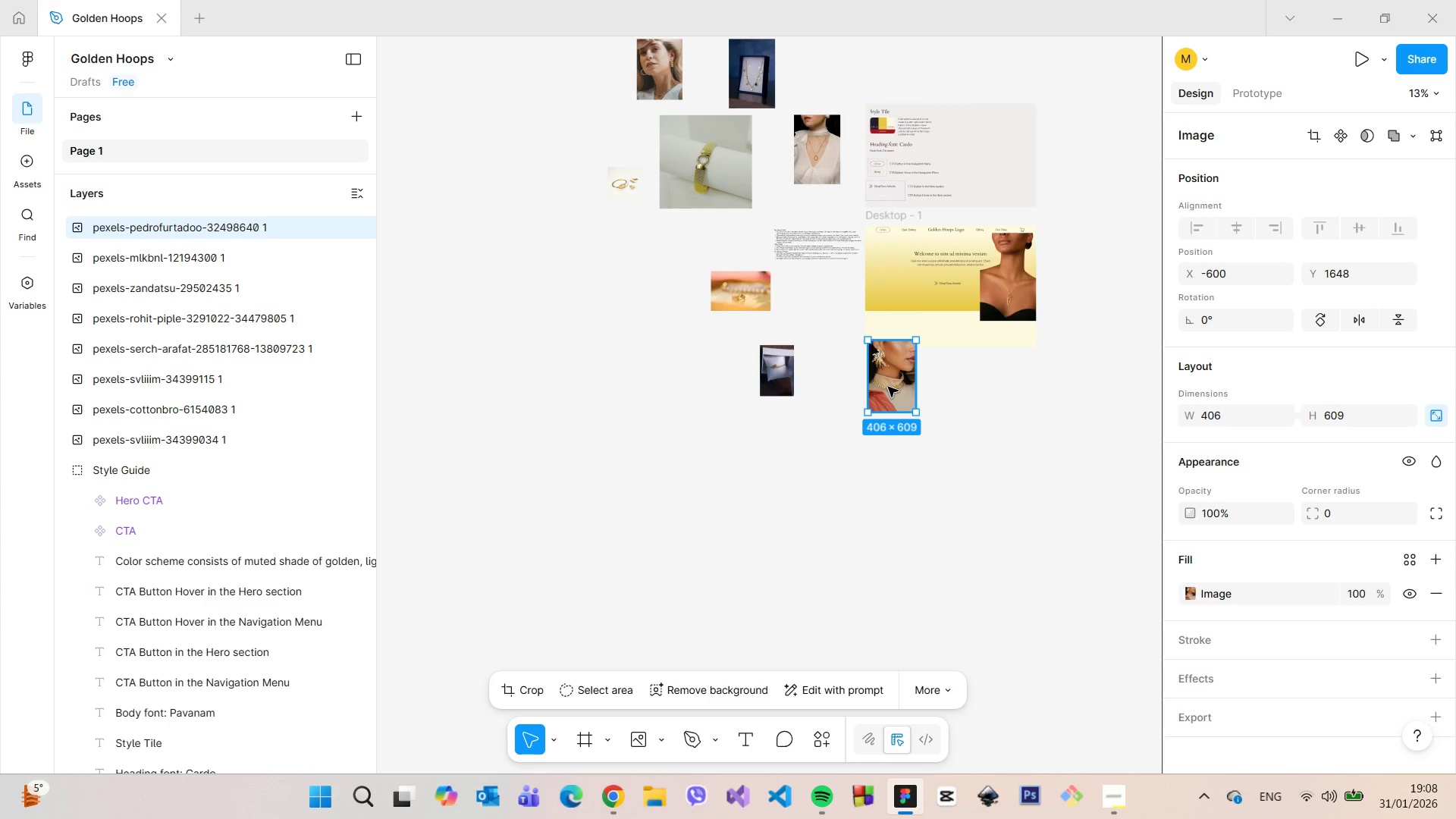 
right_click([888, 384])
 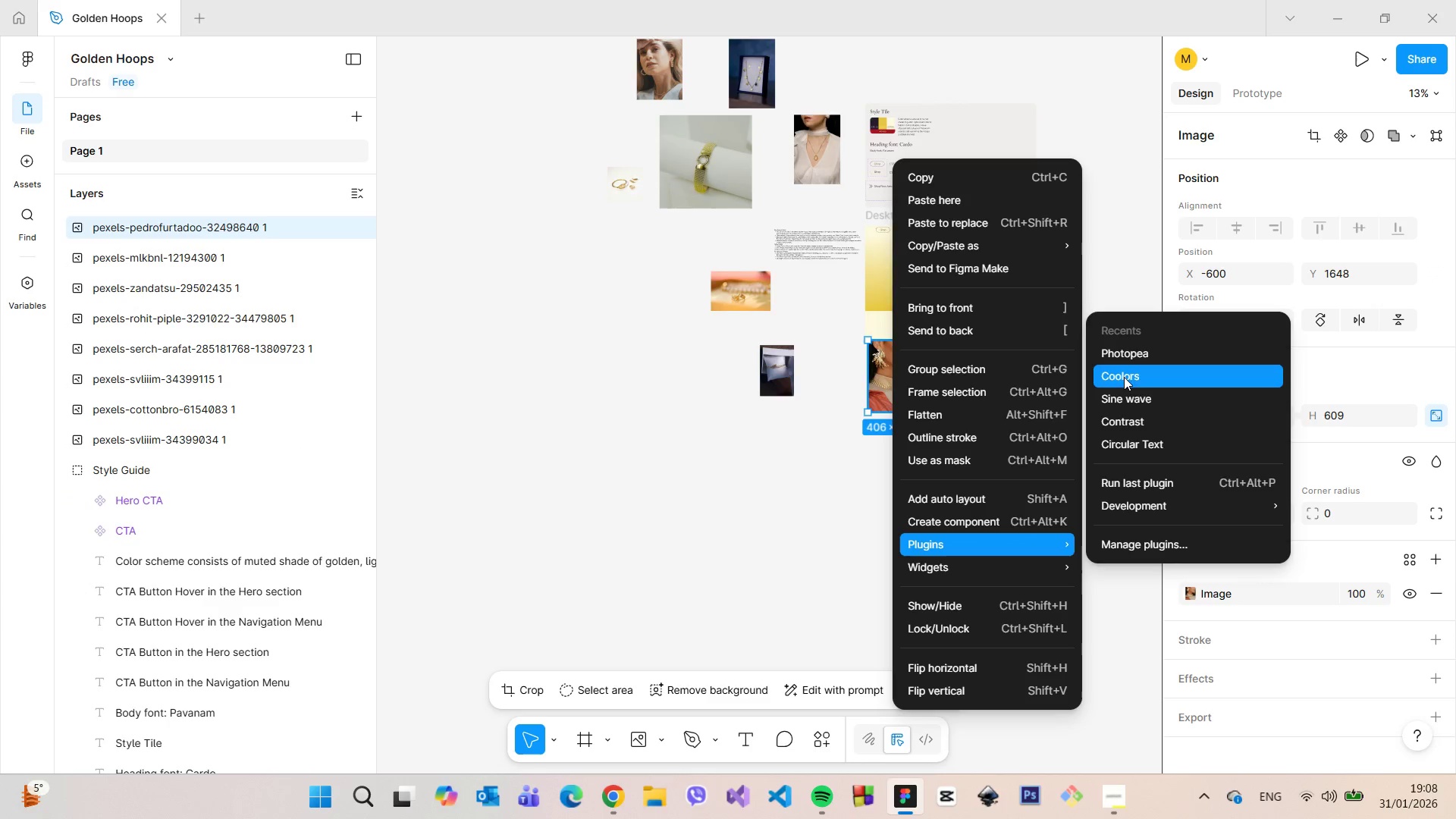 
left_click([1138, 342])
 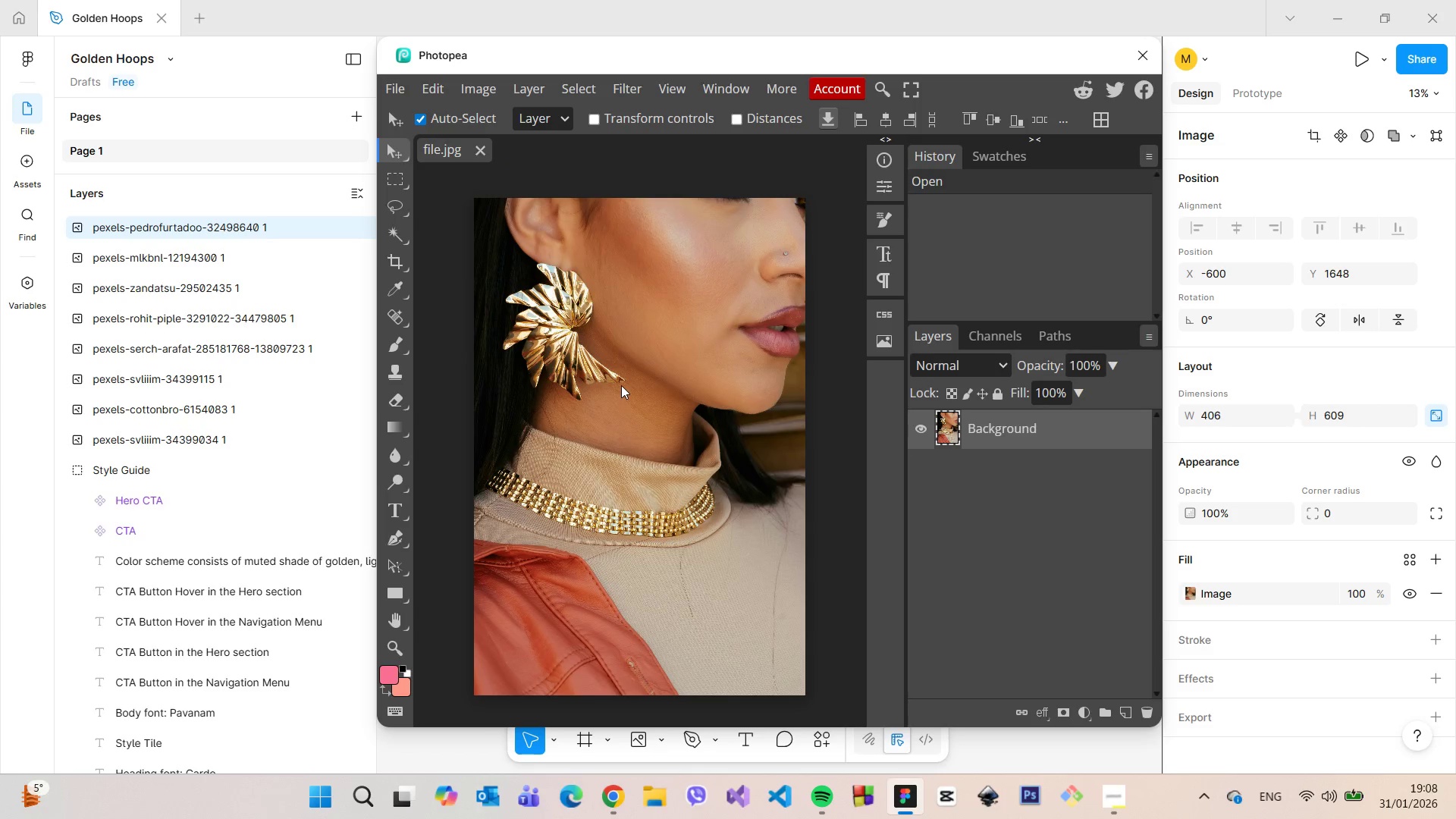 
wait(8.8)
 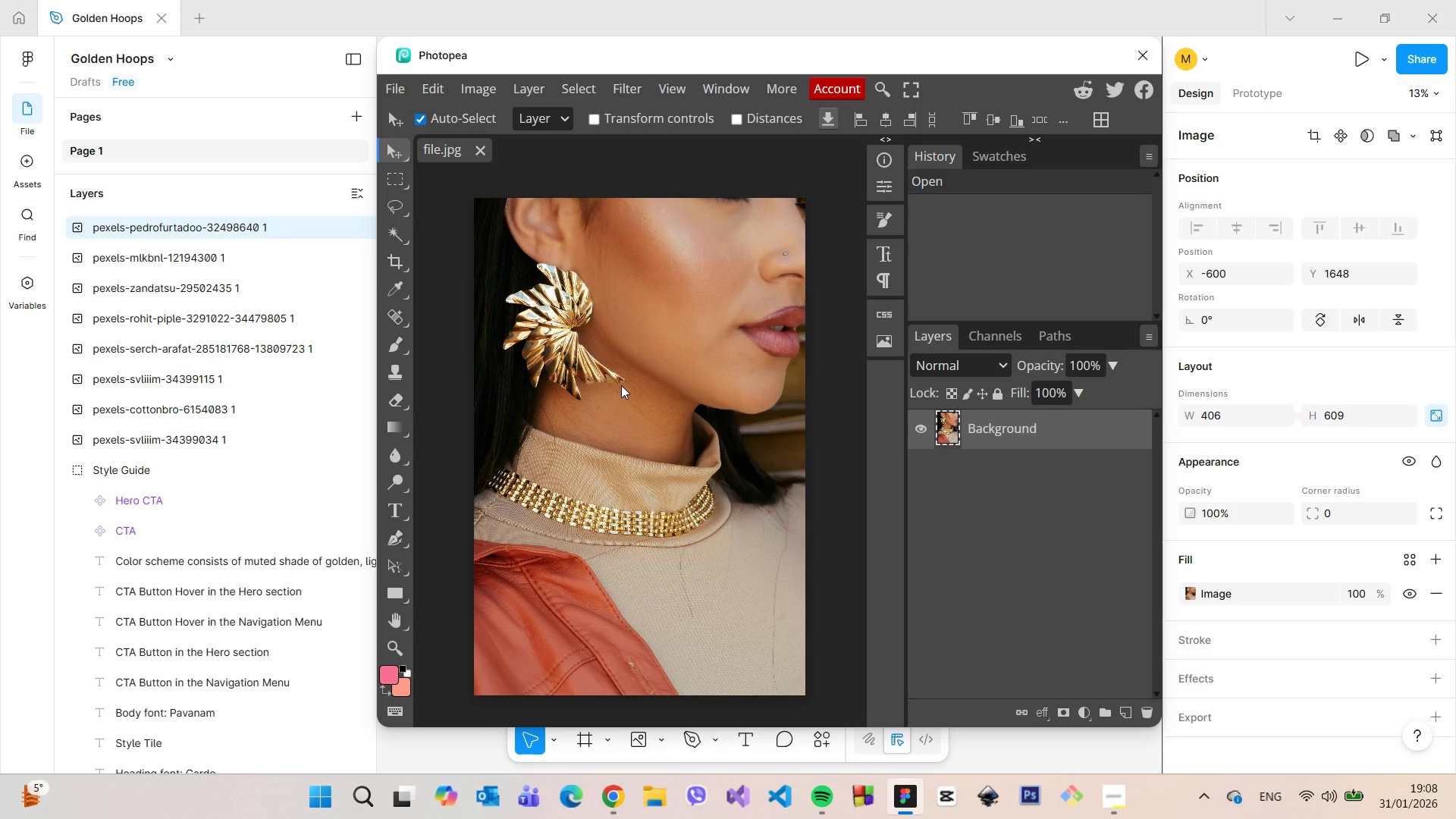 
left_click([474, 86])
 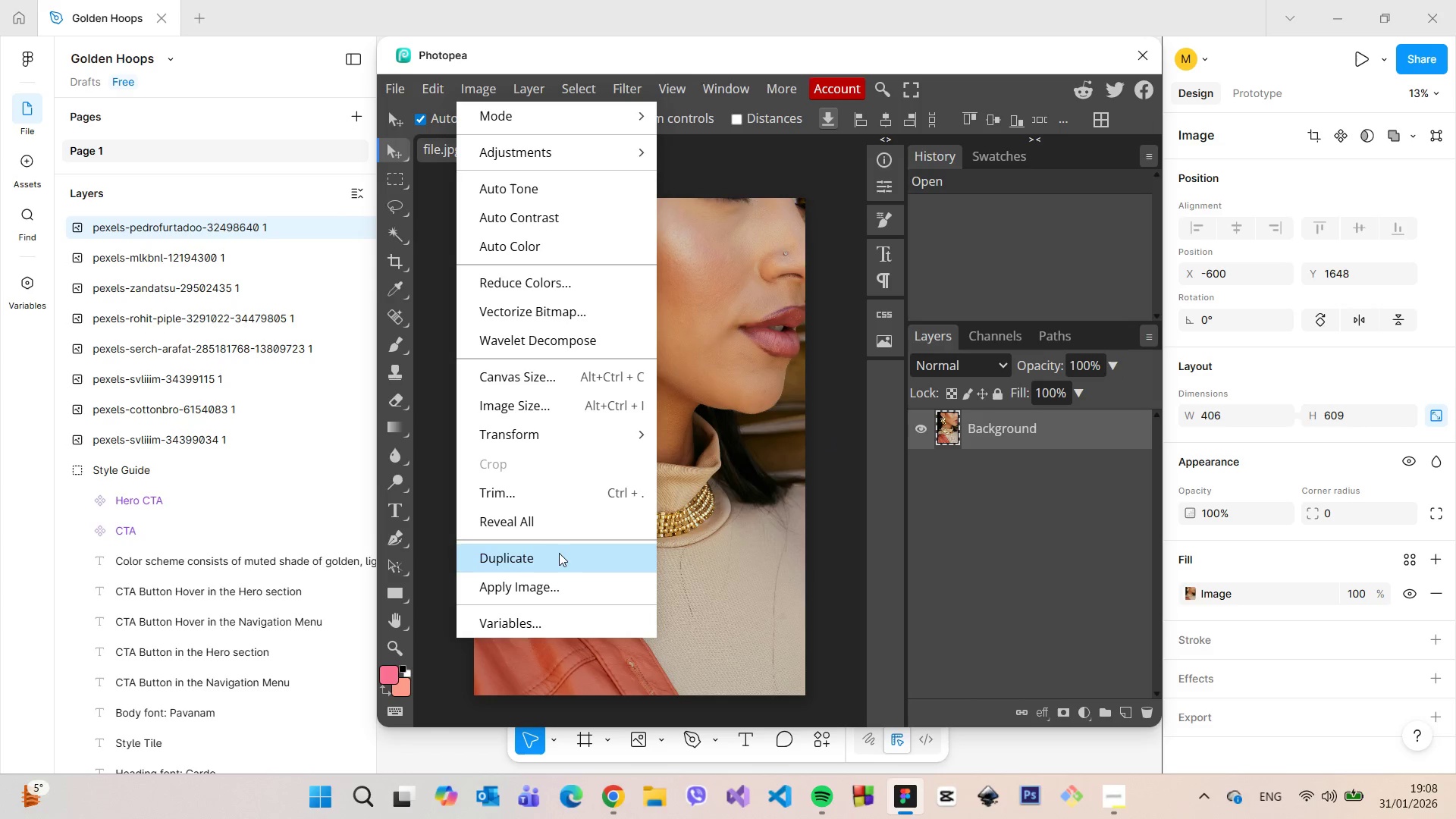 
left_click([525, 497])
 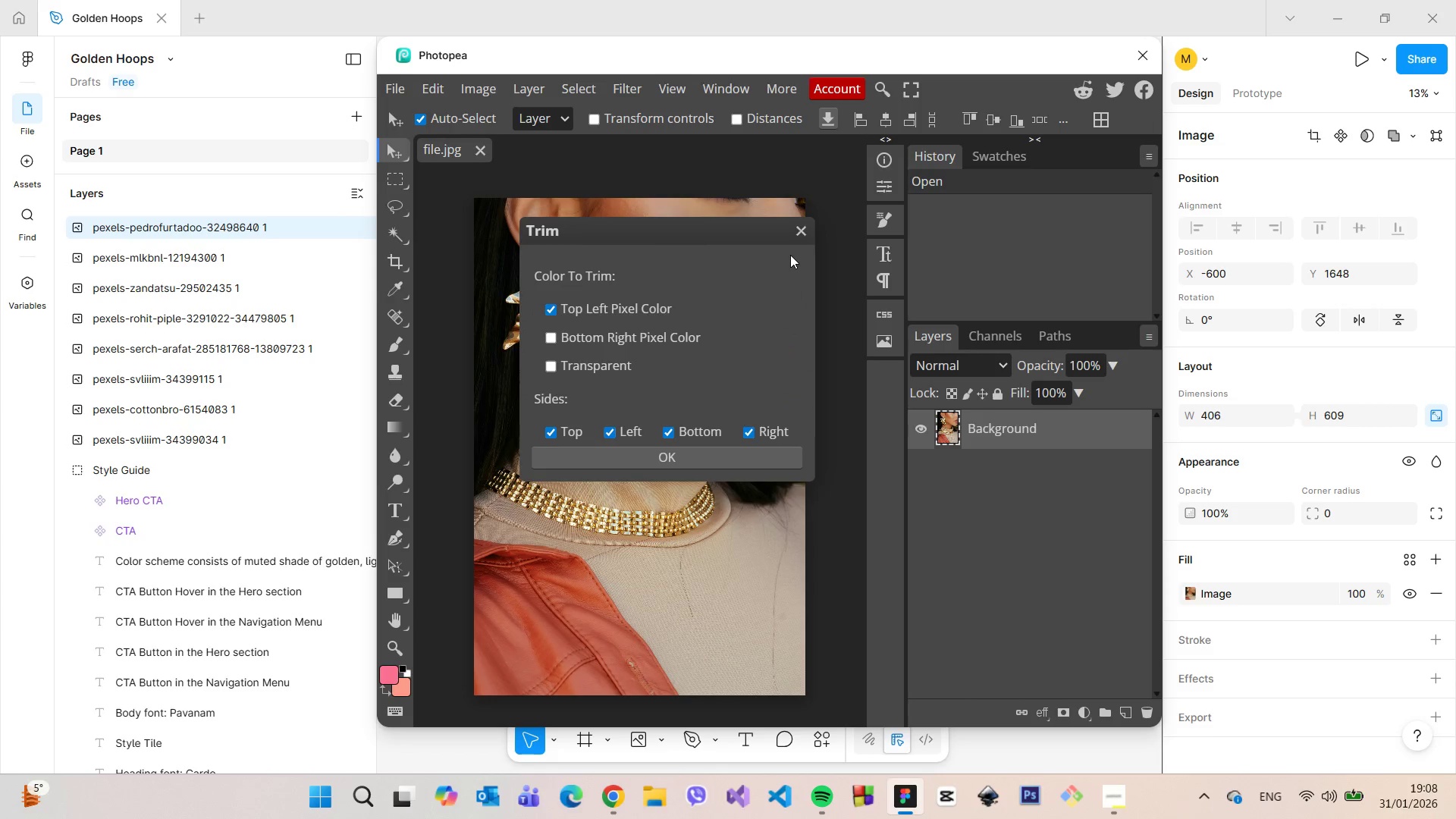 
left_click([805, 233])
 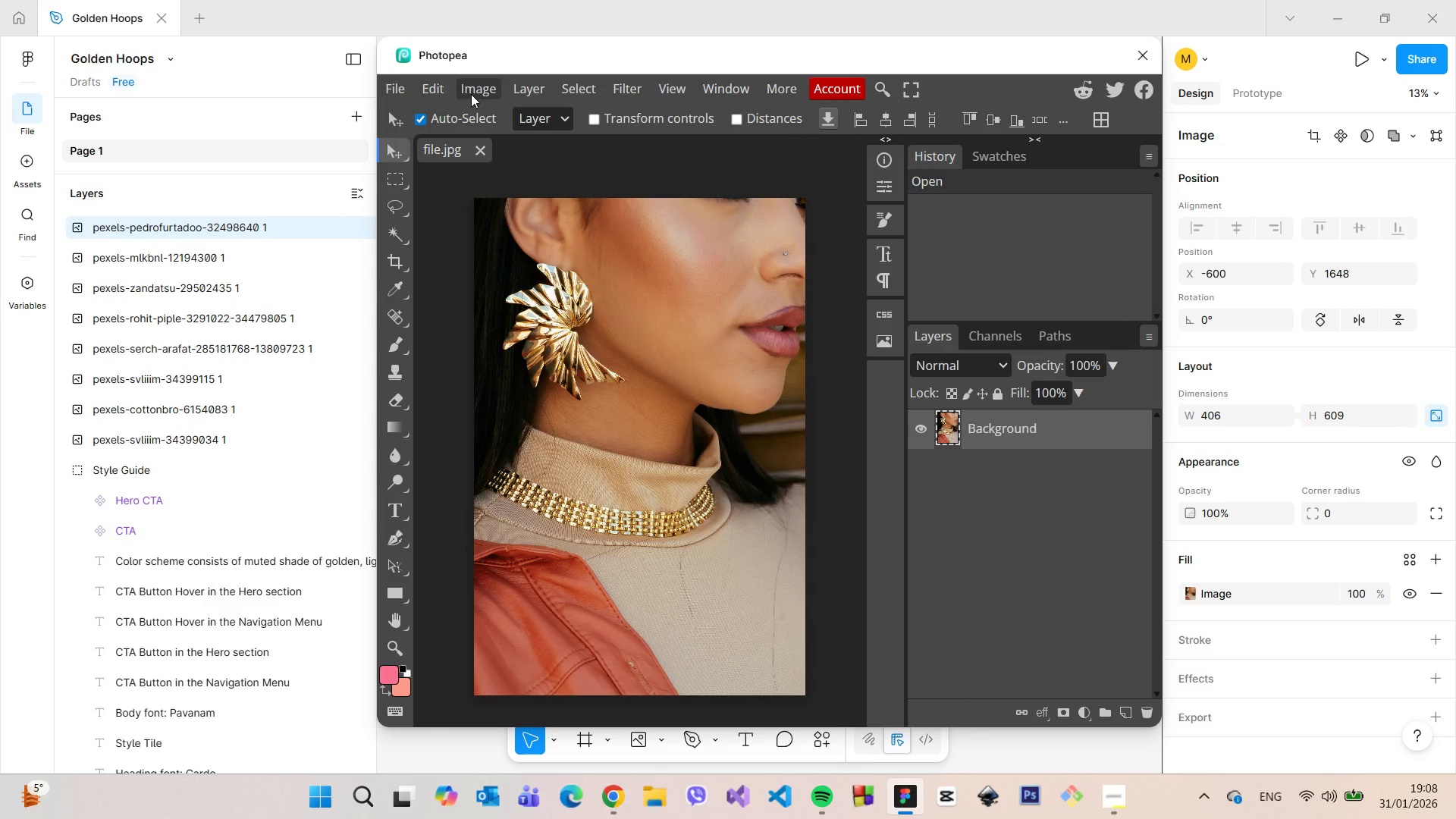 
left_click([440, 85])
 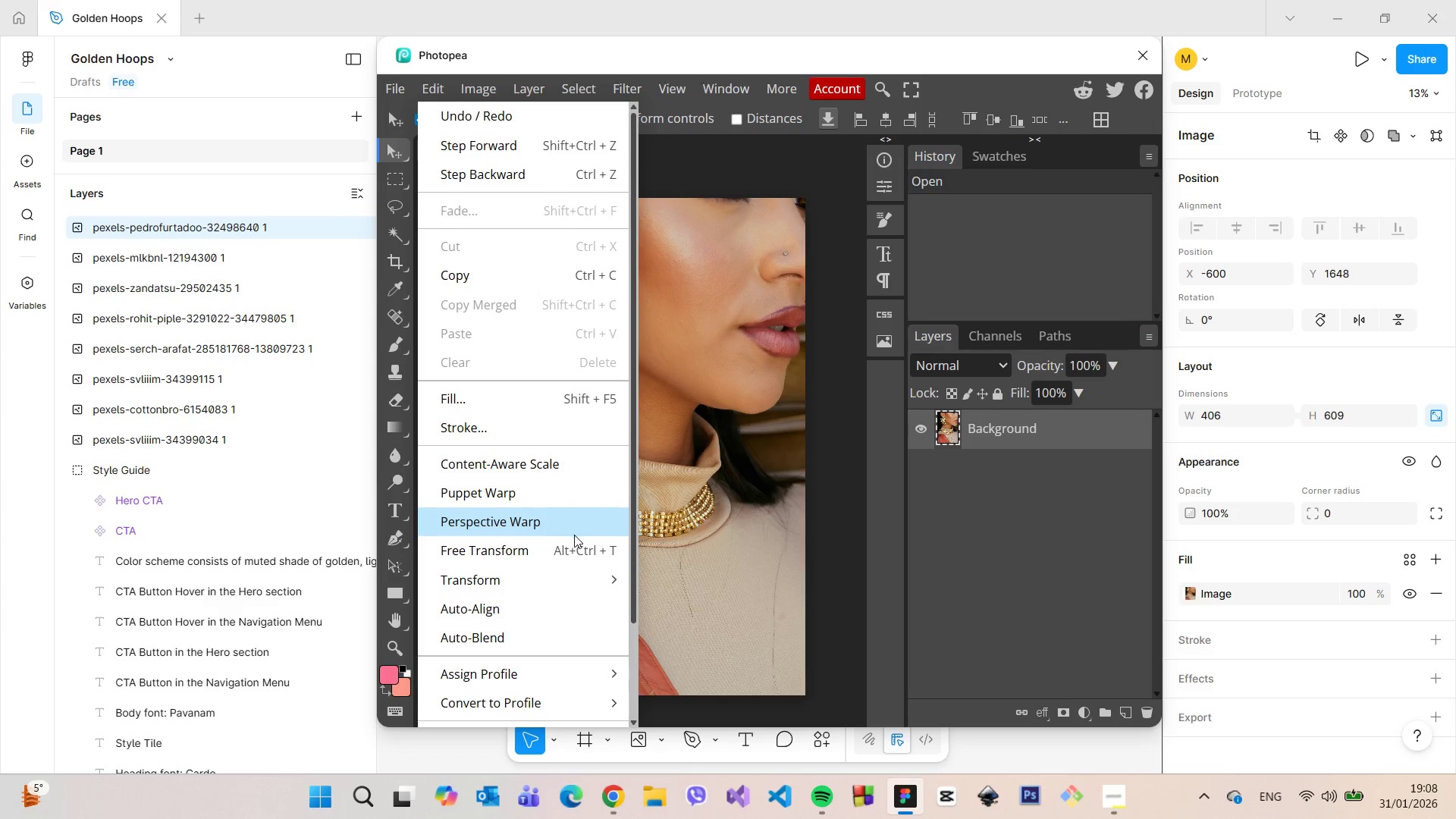 
left_click([555, 554])
 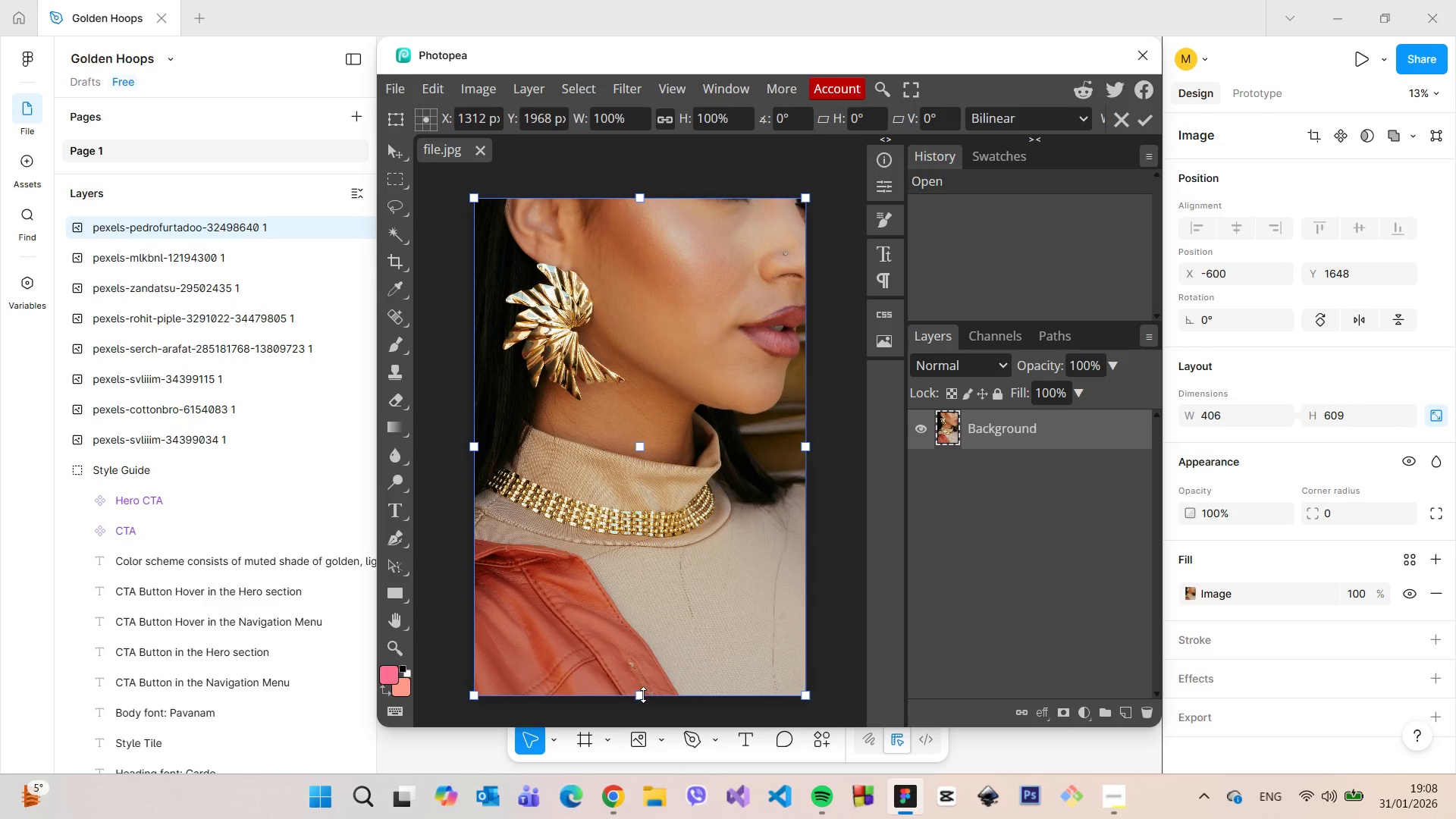 
left_click_drag(start_coordinate=[643, 694], to_coordinate=[651, 799])
 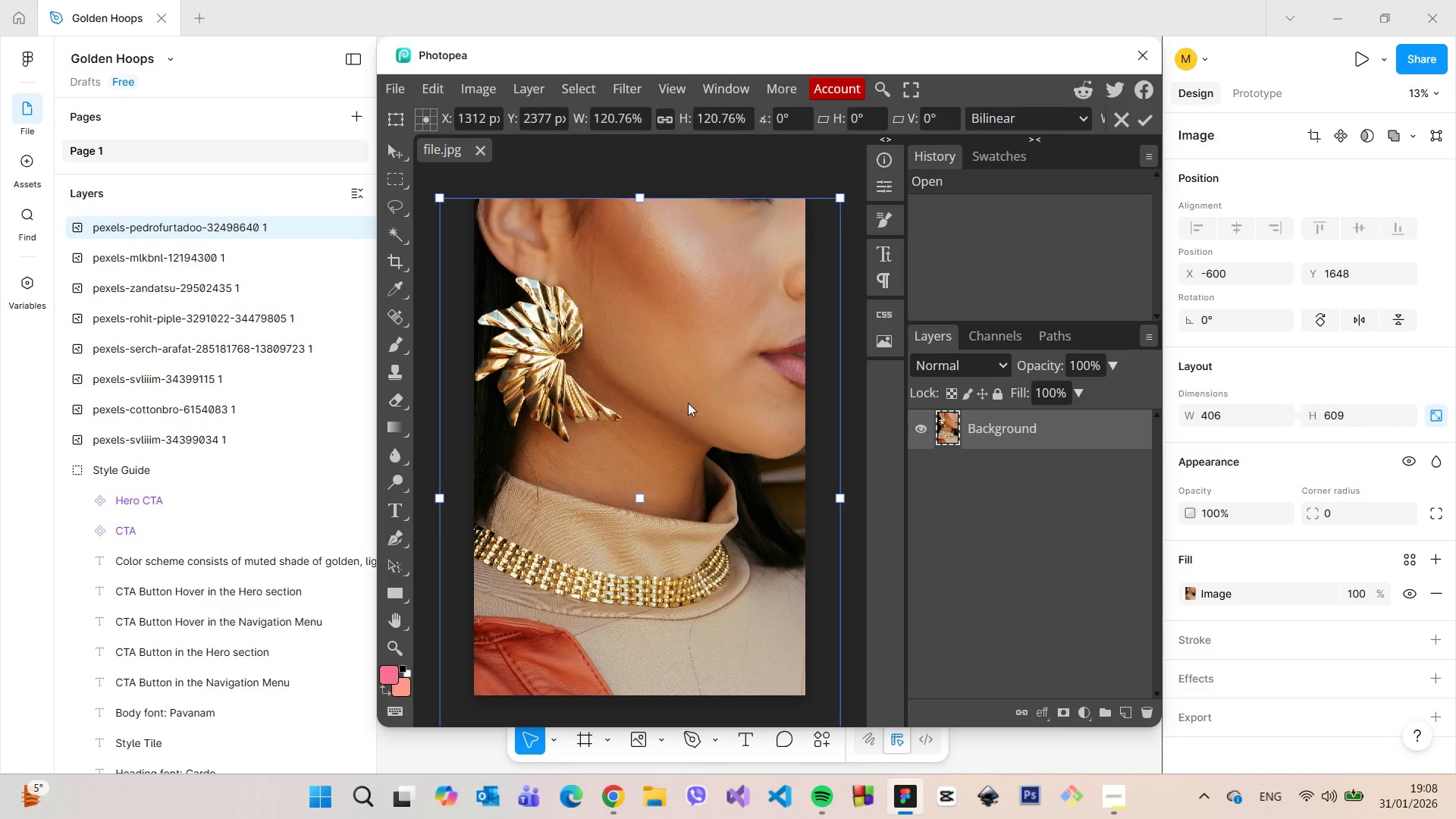 
left_click_drag(start_coordinate=[689, 403], to_coordinate=[688, 479])
 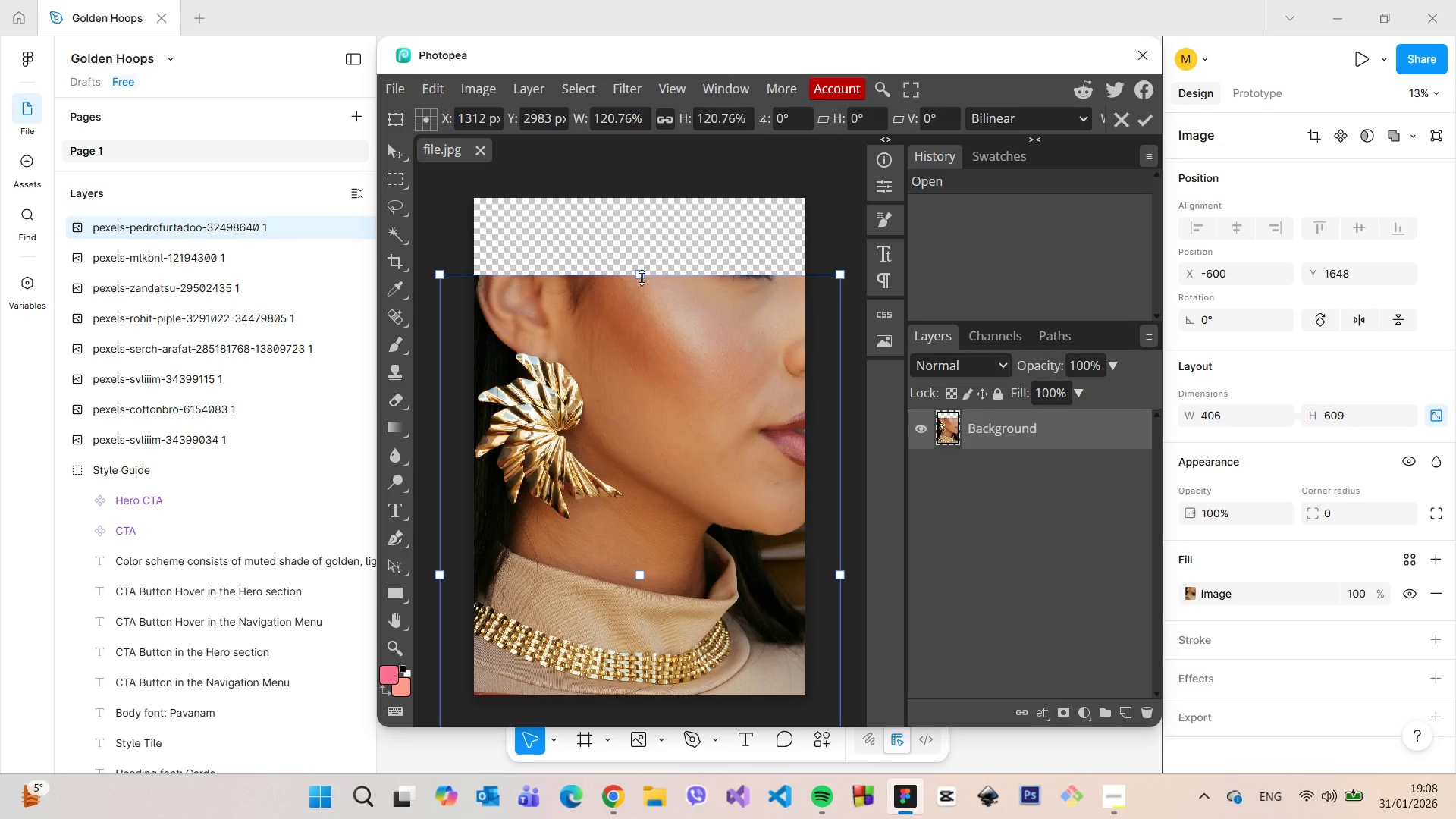 
left_click_drag(start_coordinate=[639, 275], to_coordinate=[669, 177])
 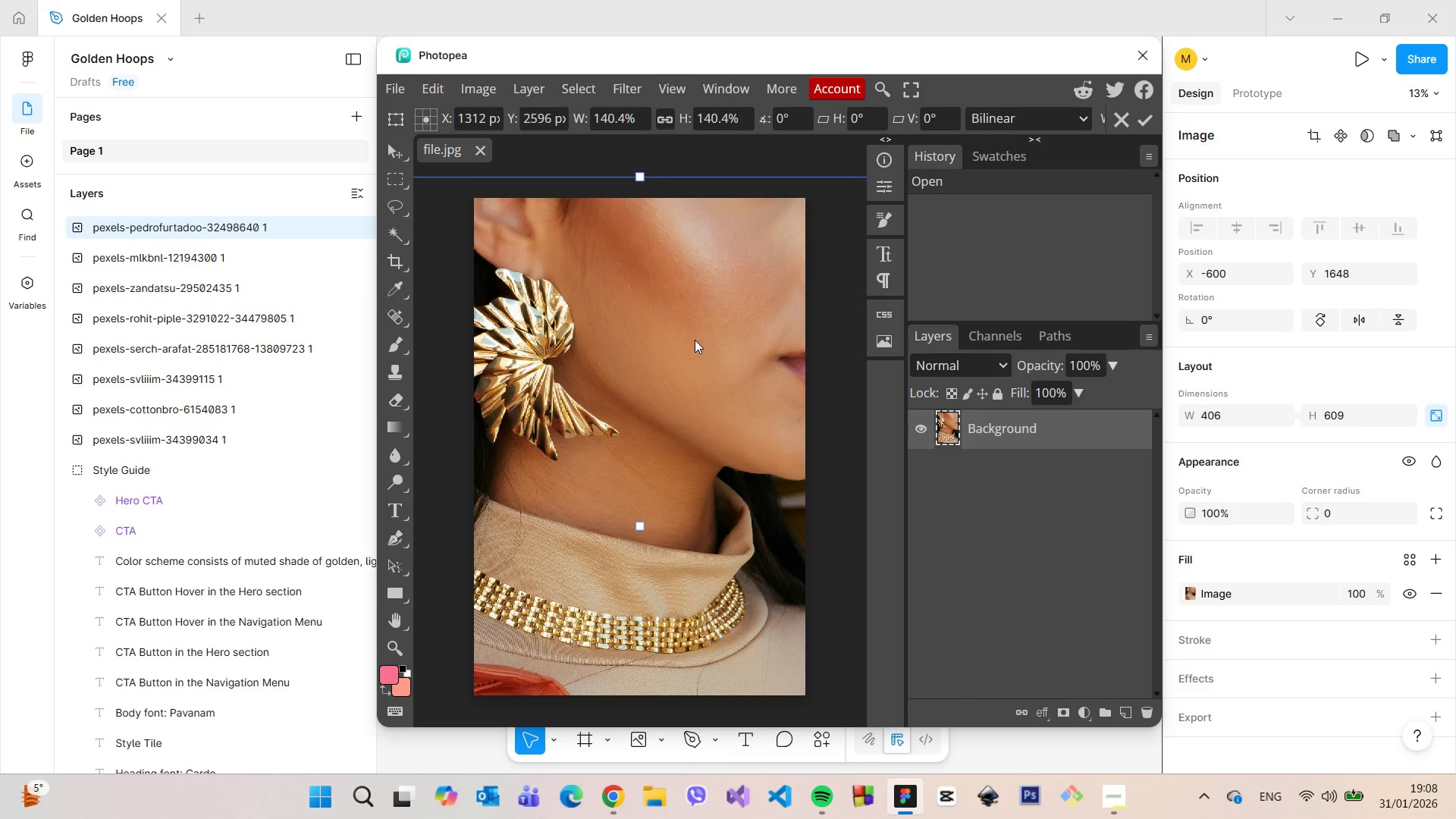 
left_click_drag(start_coordinate=[713, 357], to_coordinate=[651, 371])
 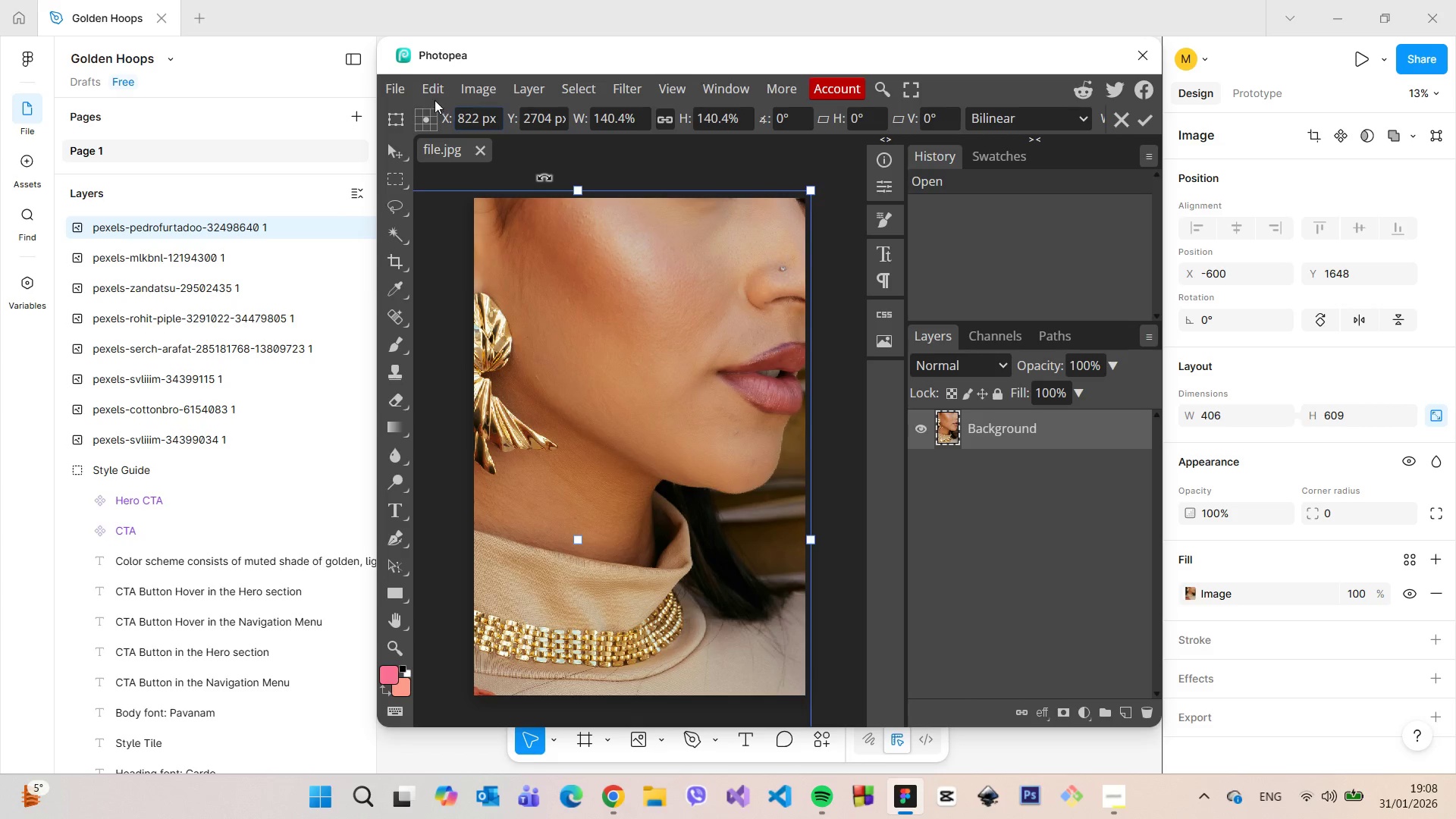 
left_click([431, 90])
 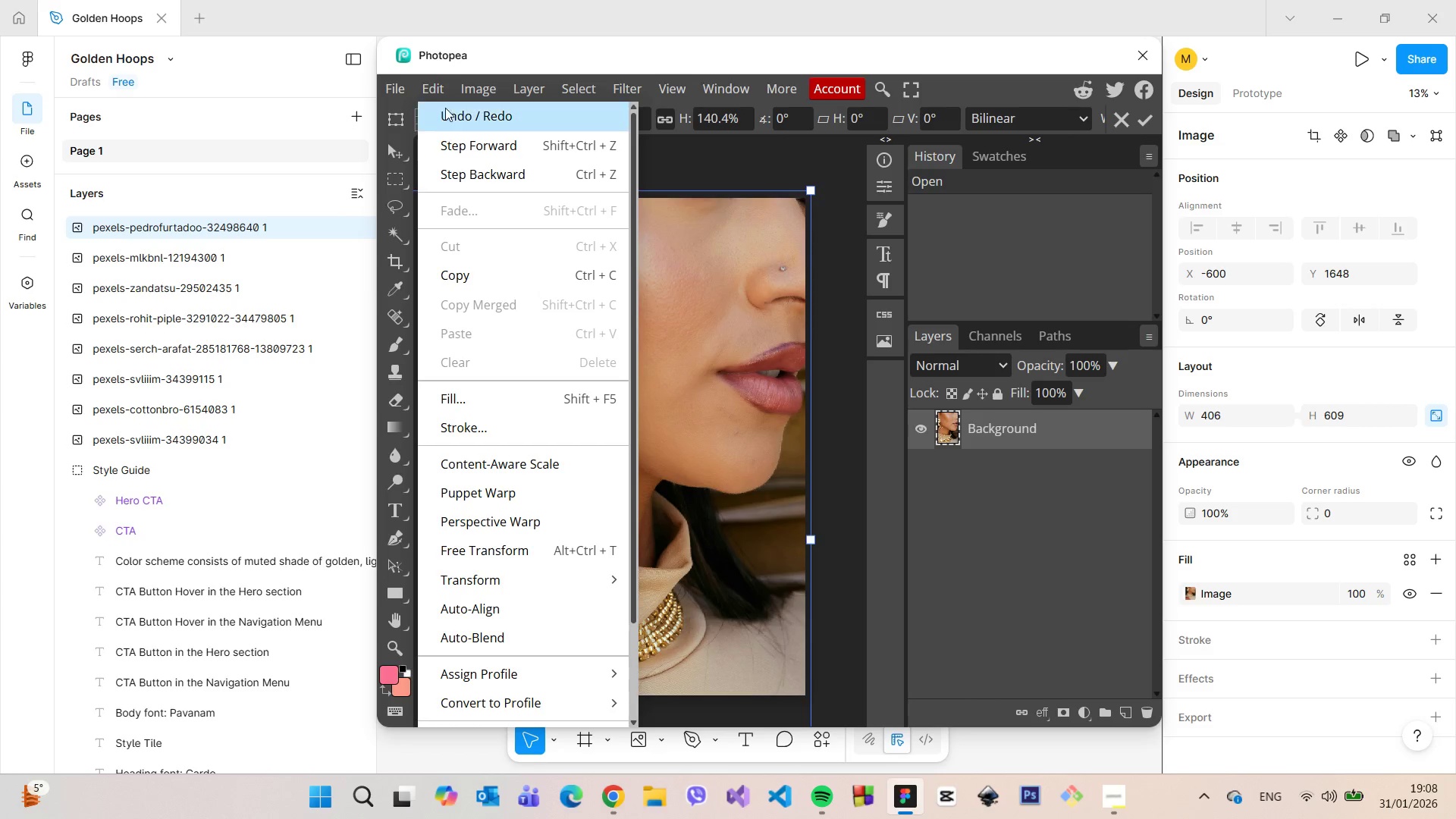 
left_click([446, 115])
 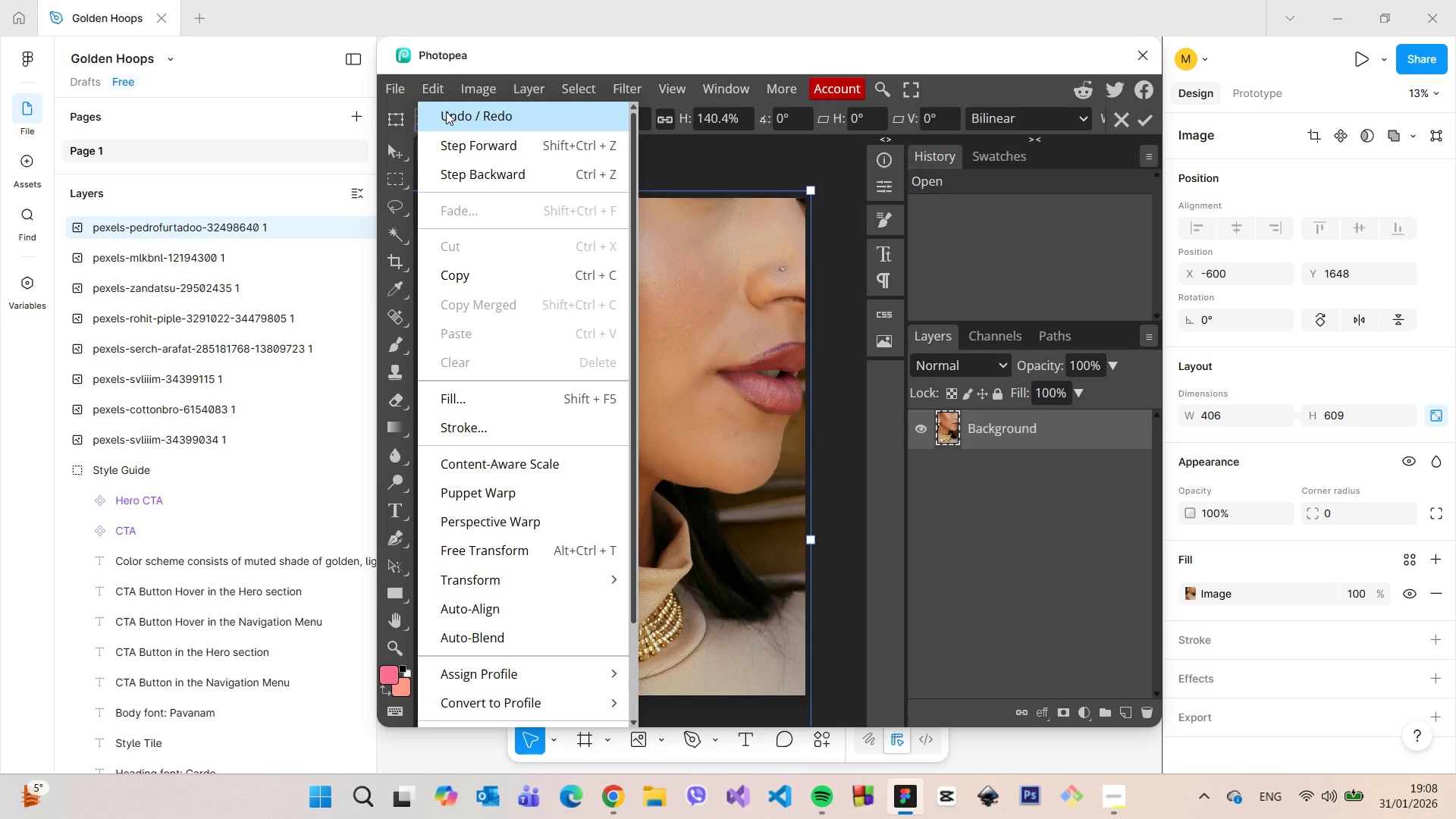 
left_click([447, 114])
 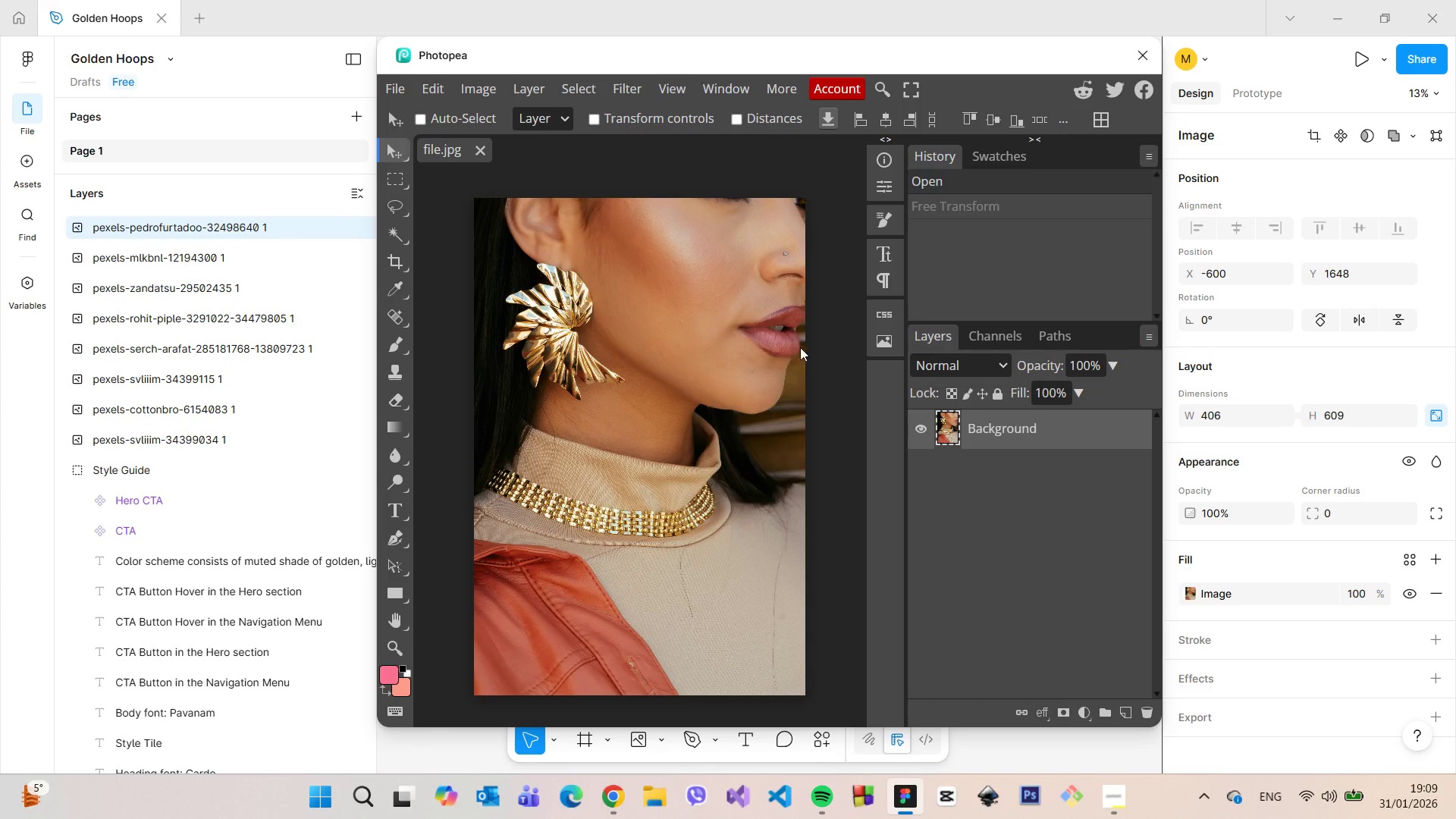 
left_click([435, 94])
 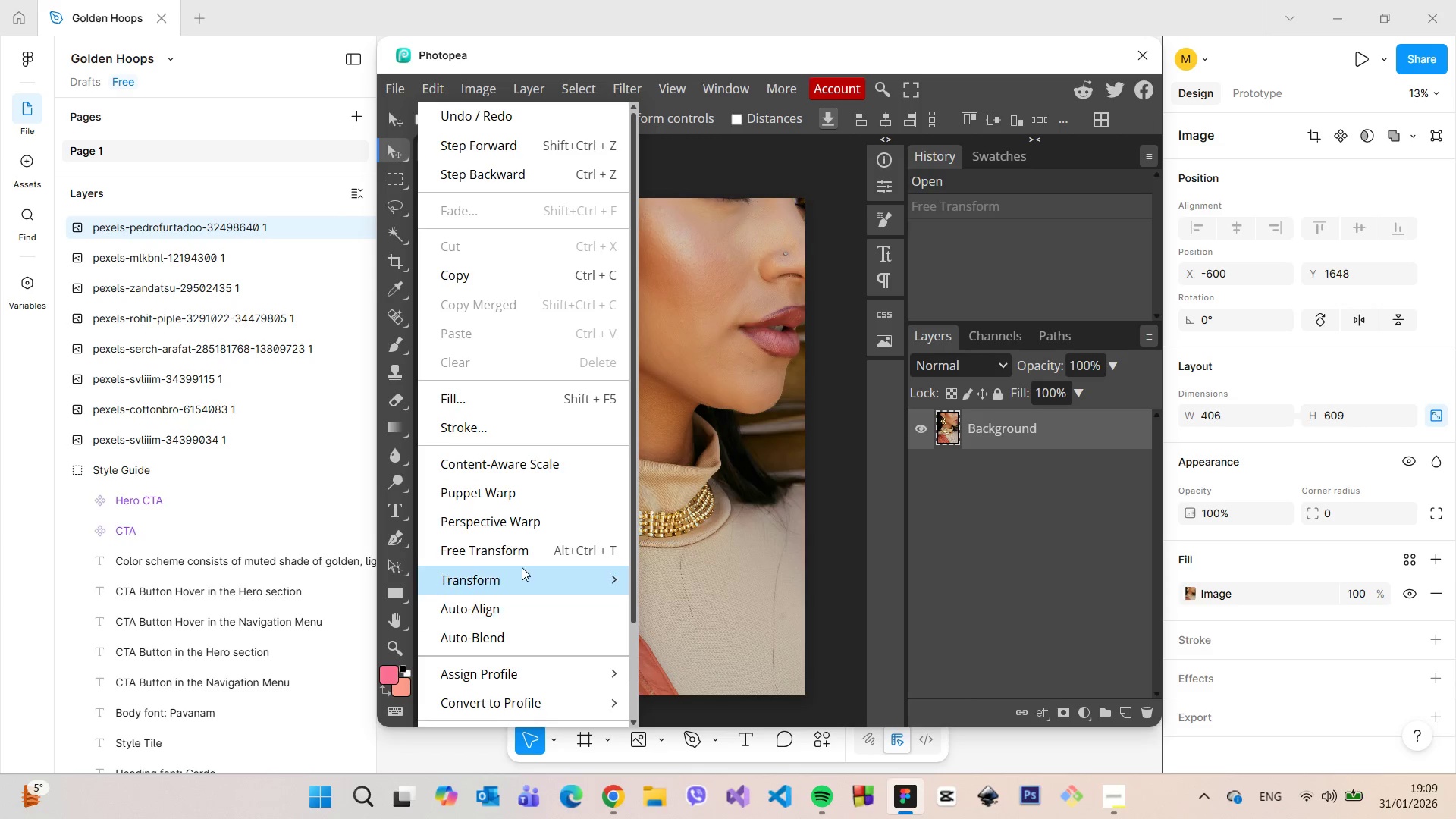 
left_click([733, 211])
 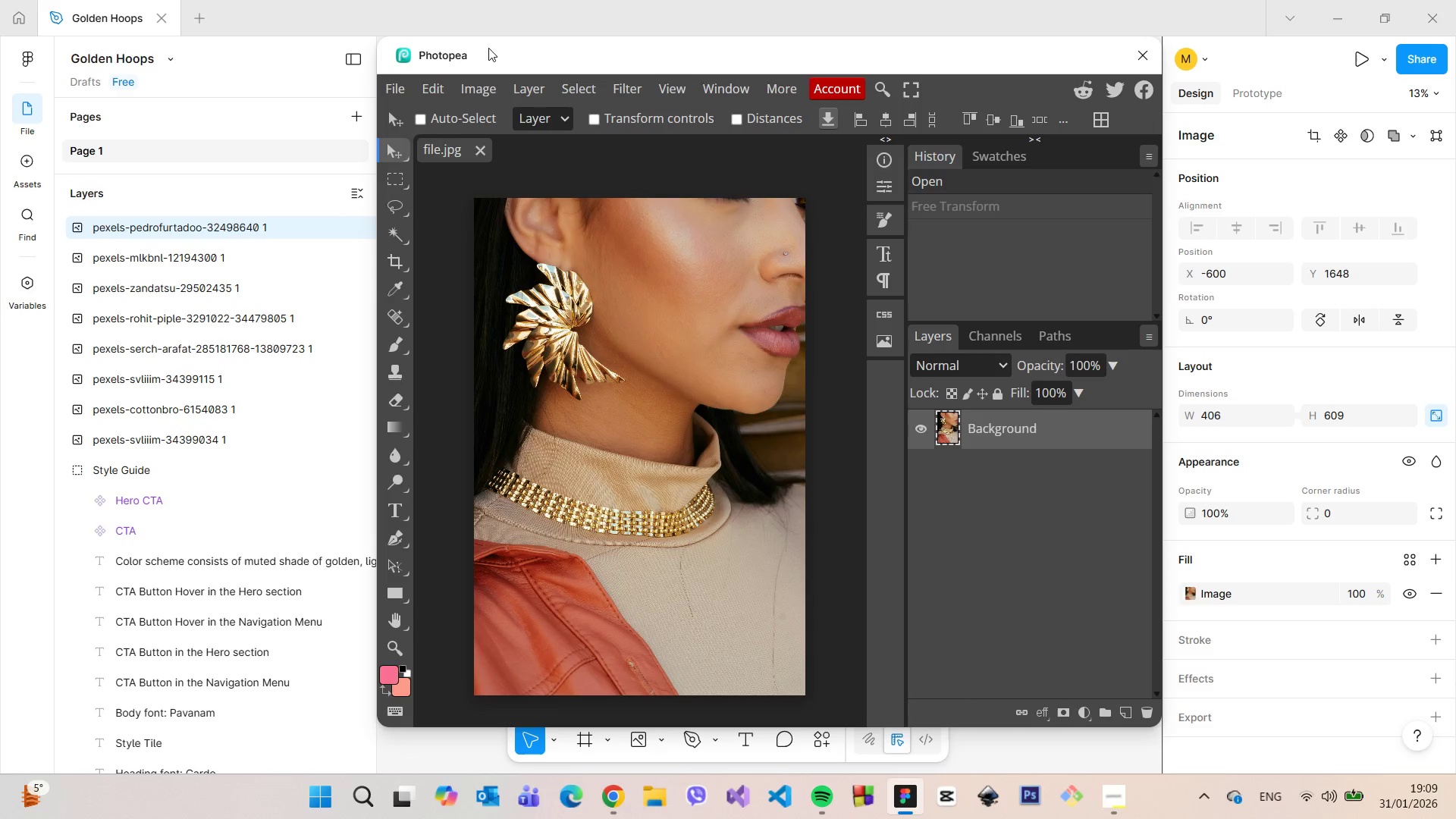 
left_click([475, 92])
 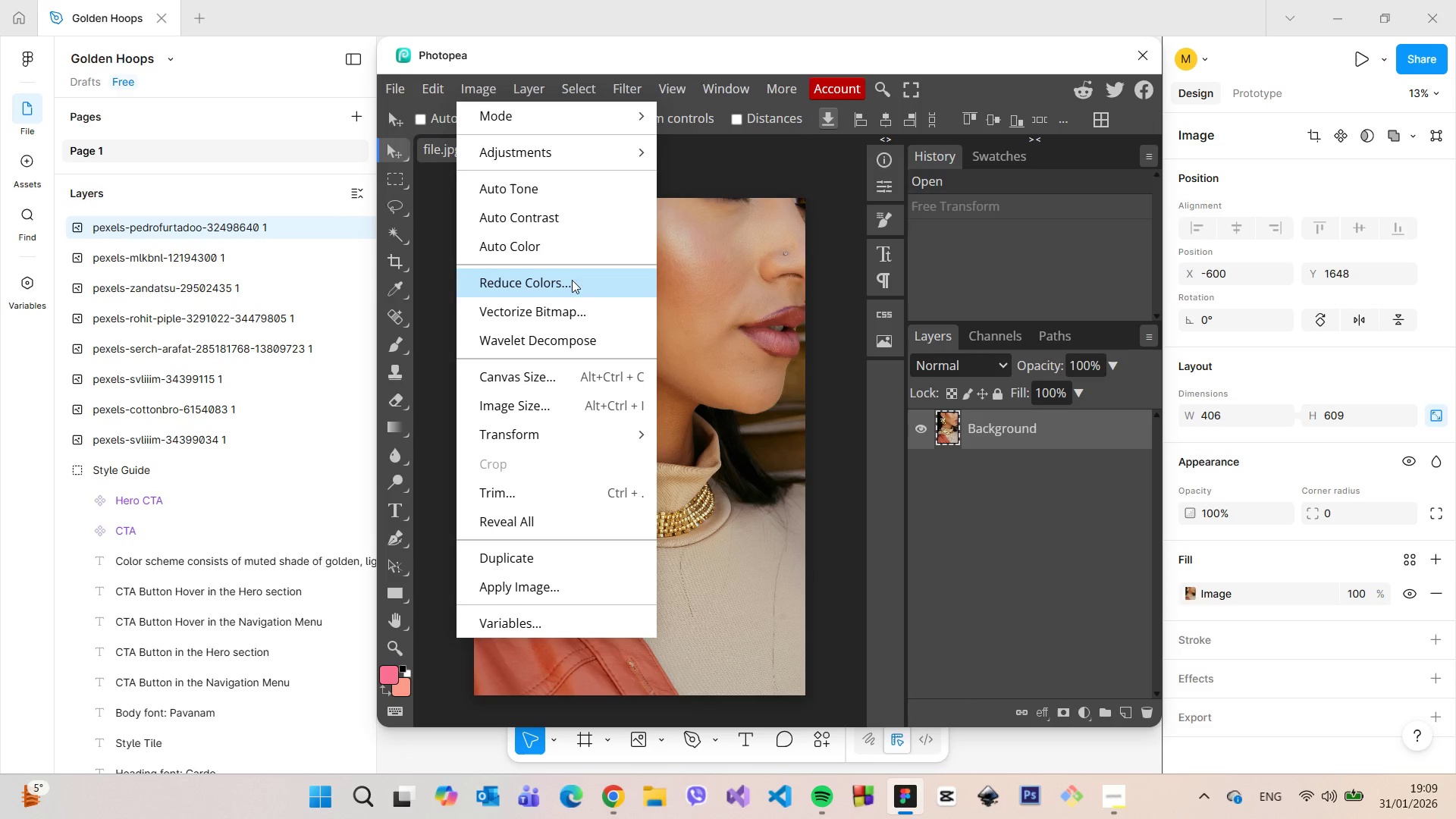 
wait(10.29)
 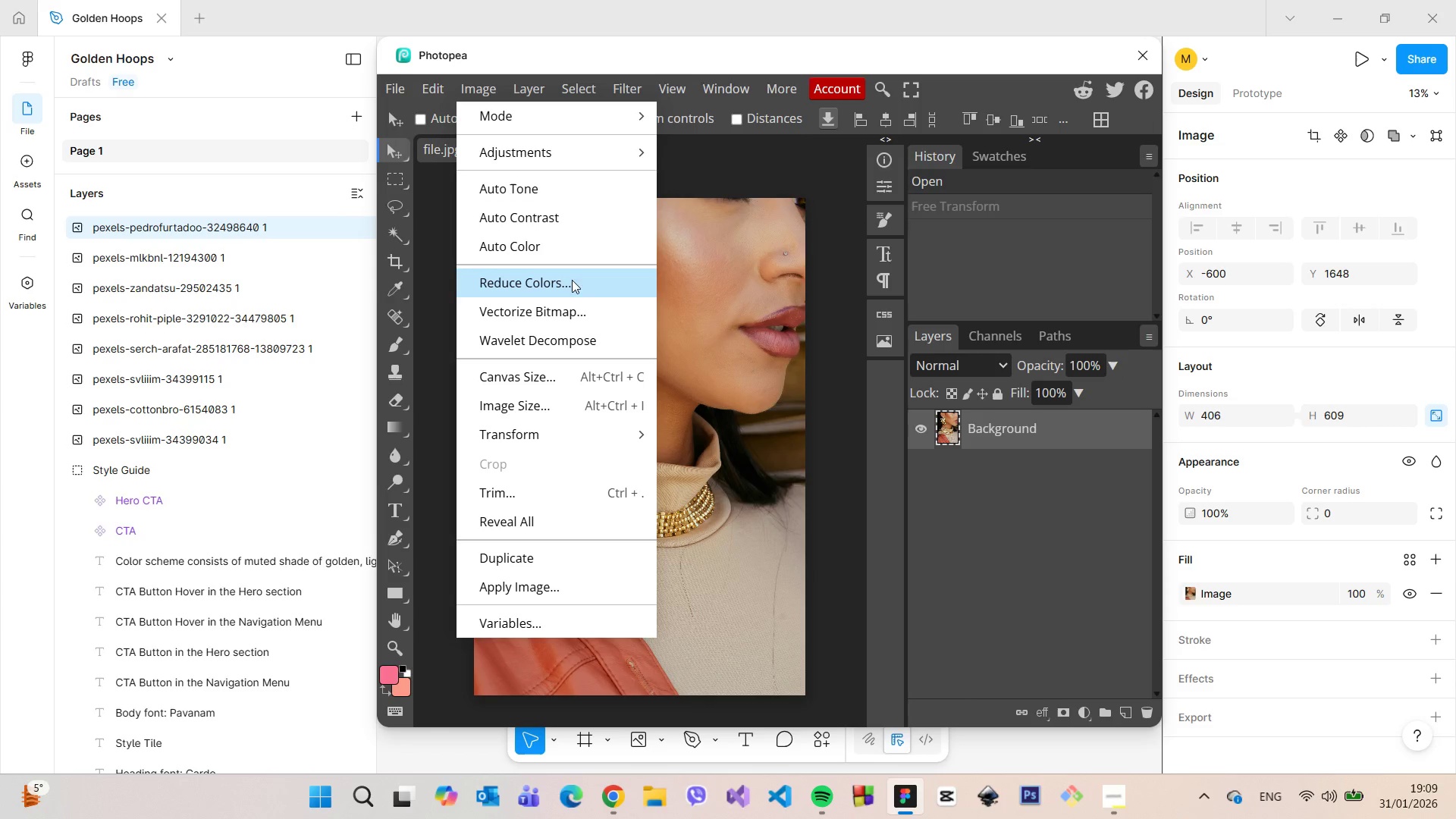 
mouse_move([546, 590])
 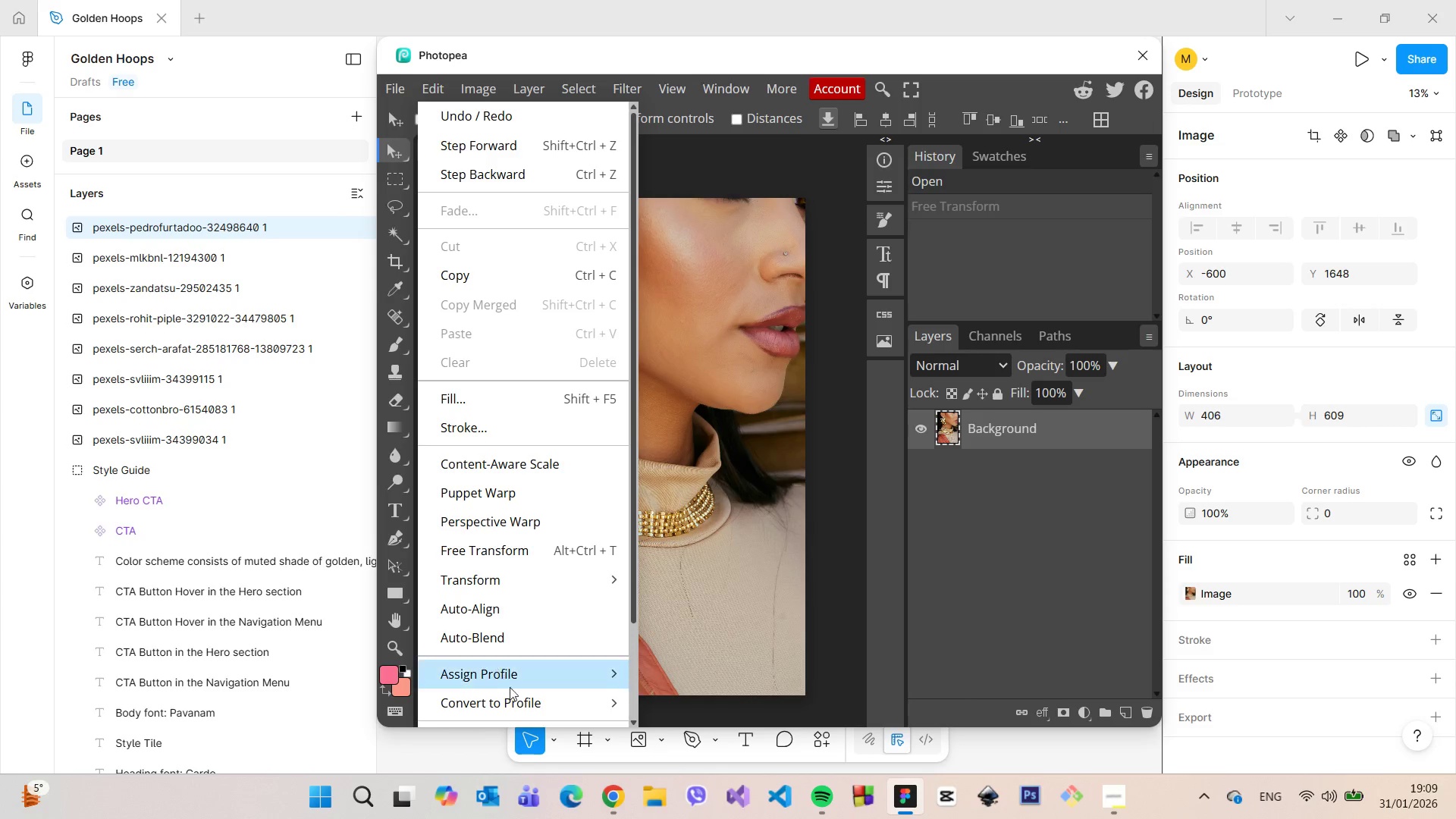 
scroll: coordinate [516, 677], scroll_direction: down, amount: 4.0
 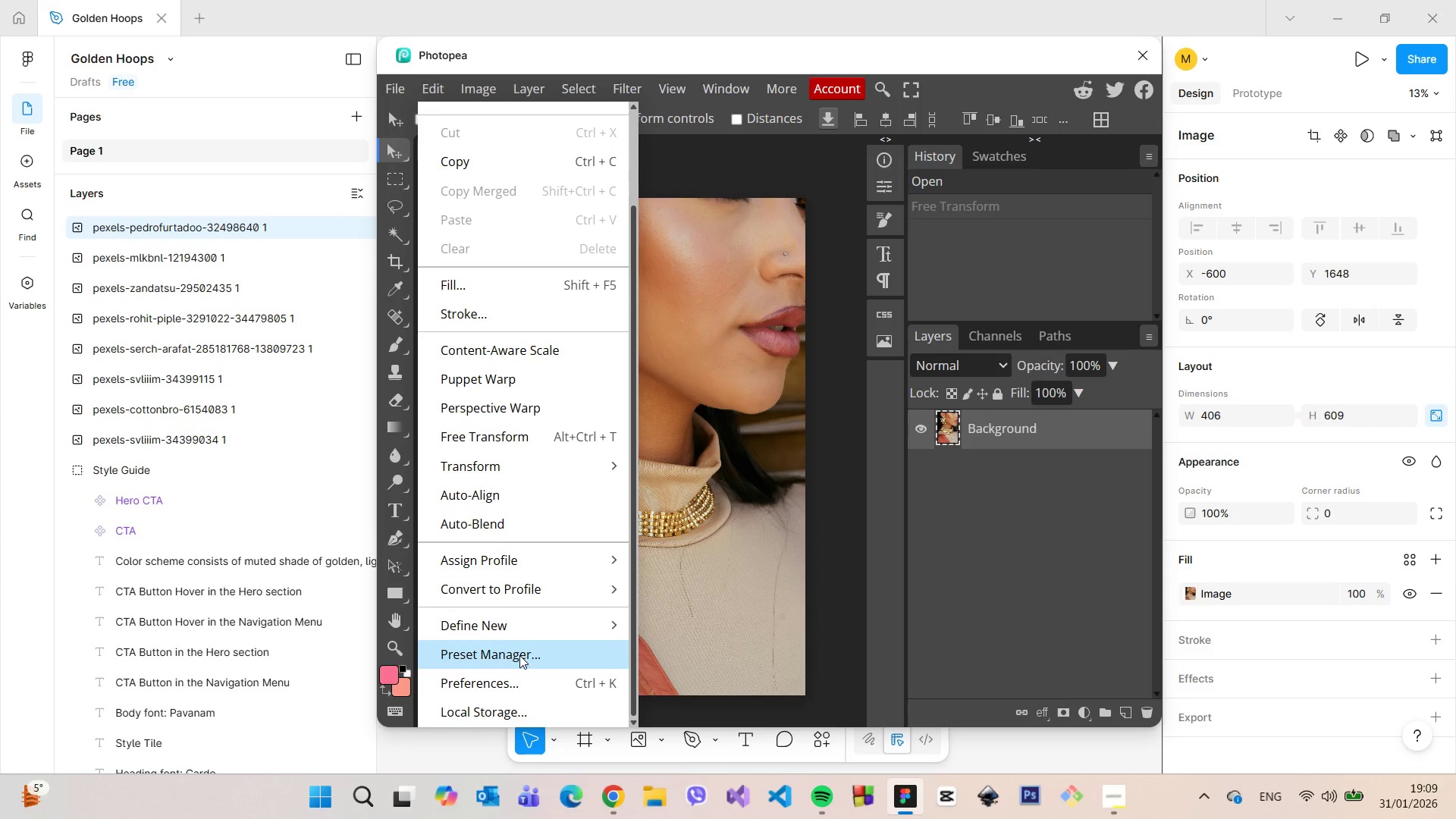 
scroll: coordinate [522, 645], scroll_direction: up, amount: 1.0
 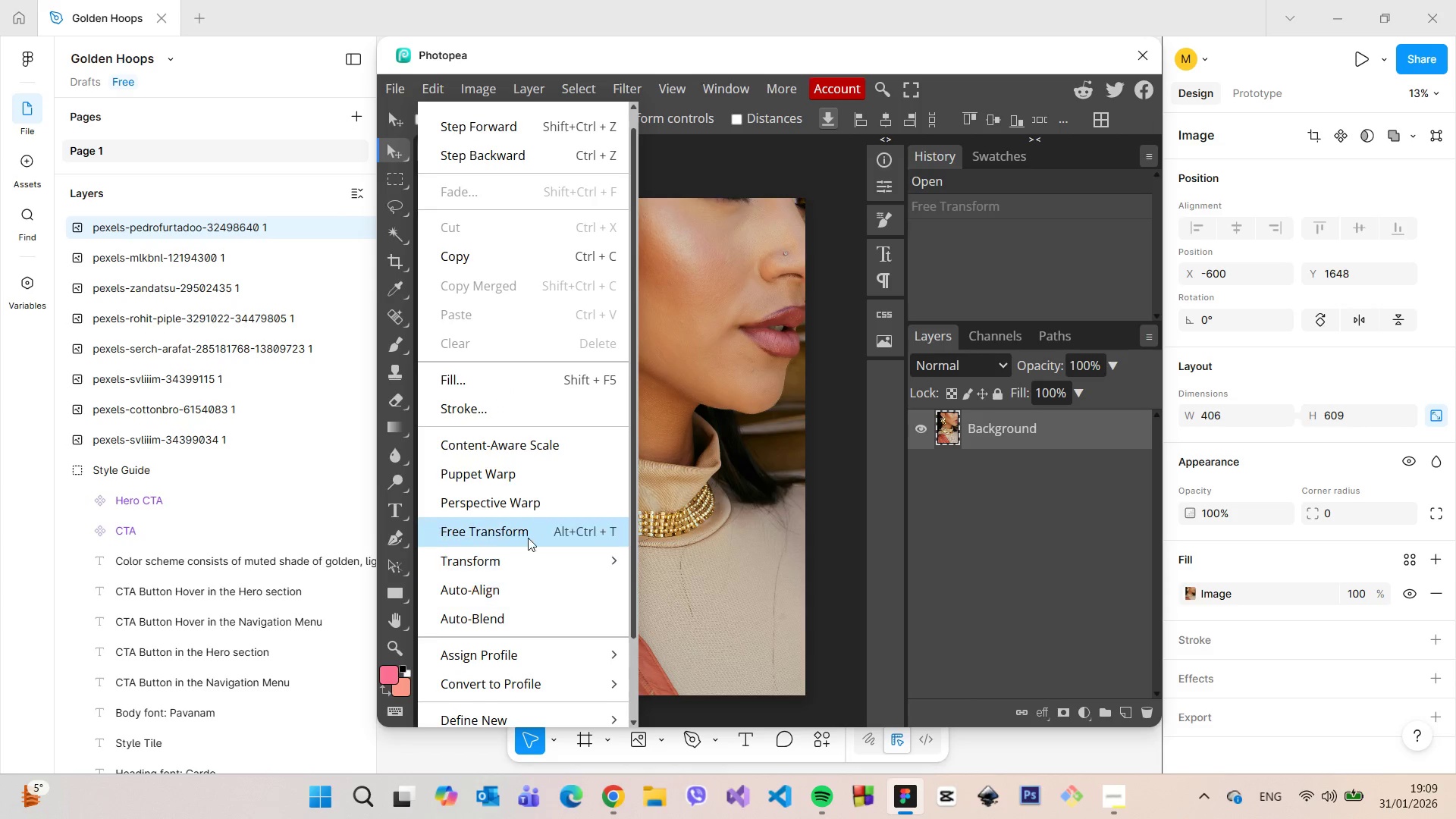 
left_click([528, 530])
 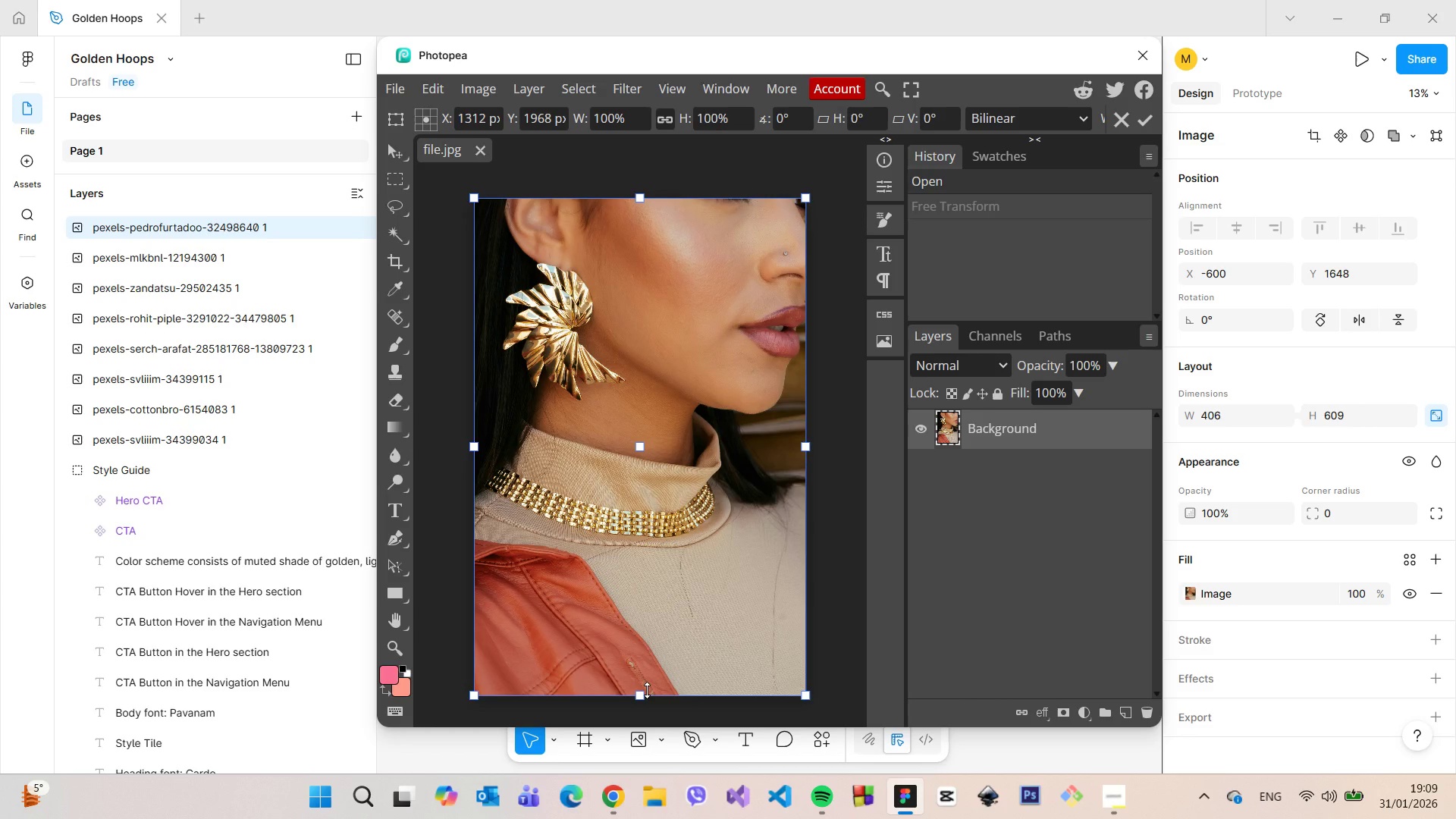 
hold_key(key=ControlLeft, duration=1.5)
left_click_drag(start_coordinate=[647, 690], to_coordinate=[645, 695])
 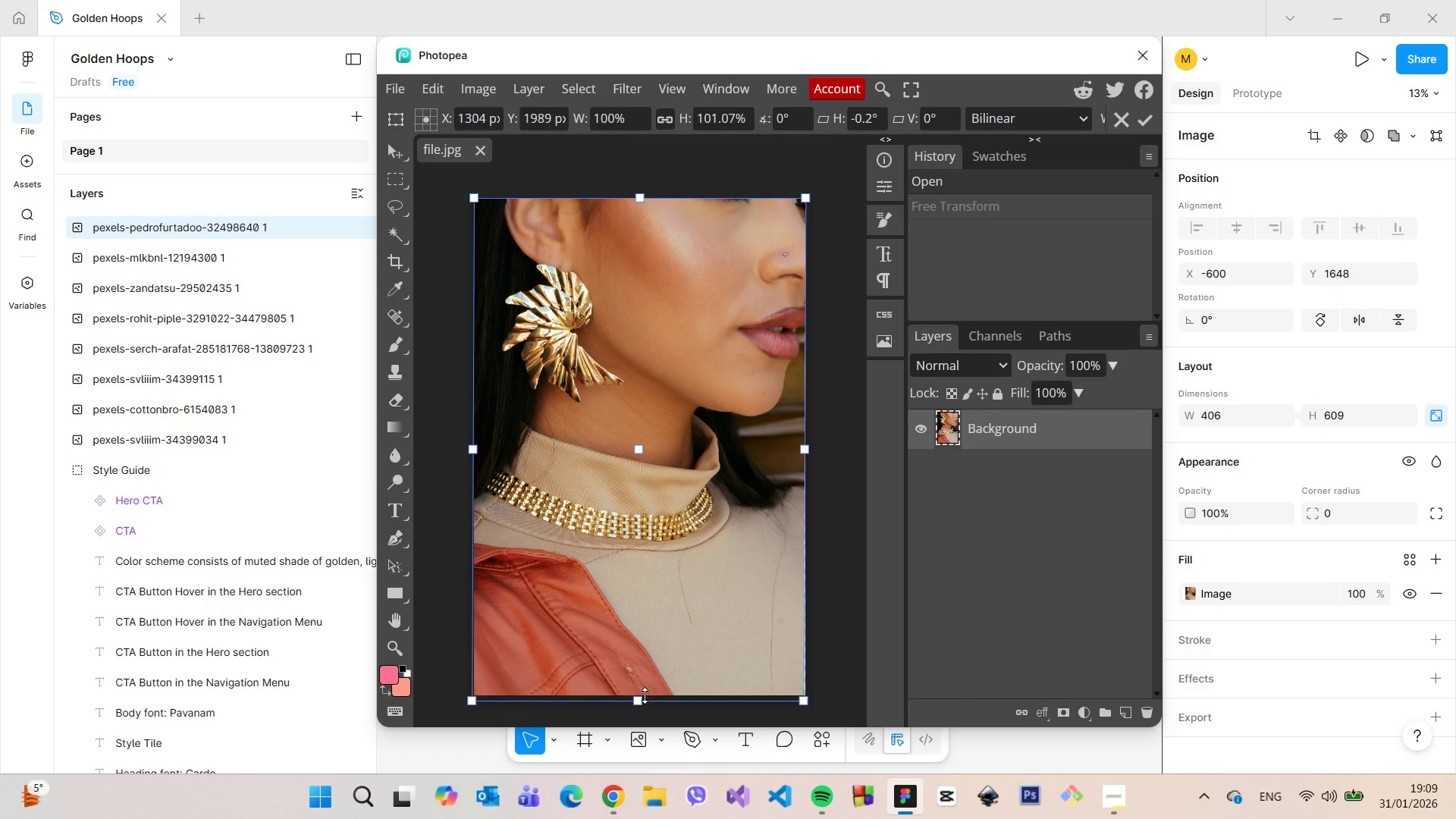 
hold_key(key=ControlLeft, duration=1.5)
 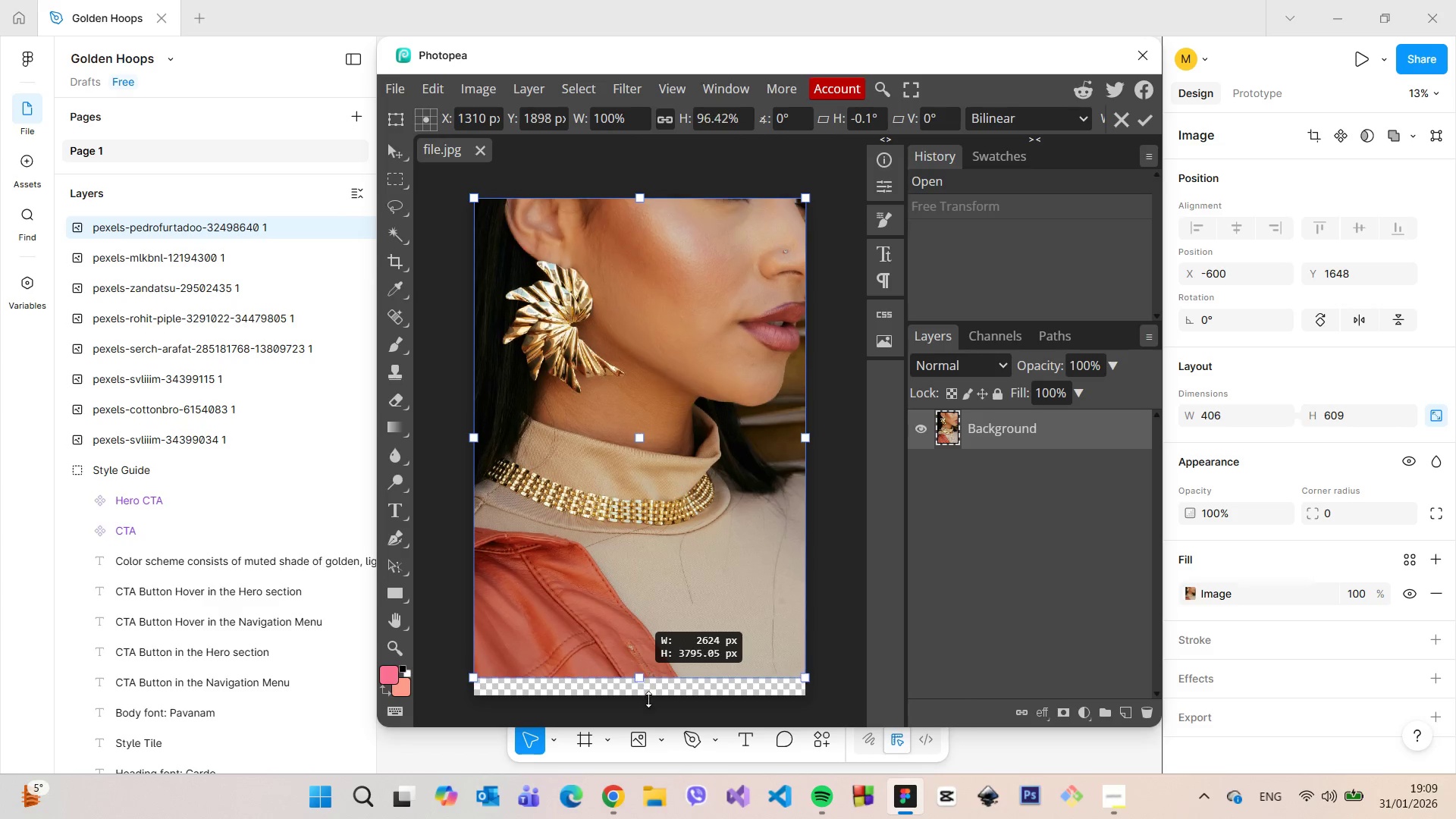 
hold_key(key=ControlLeft, duration=1.52)
 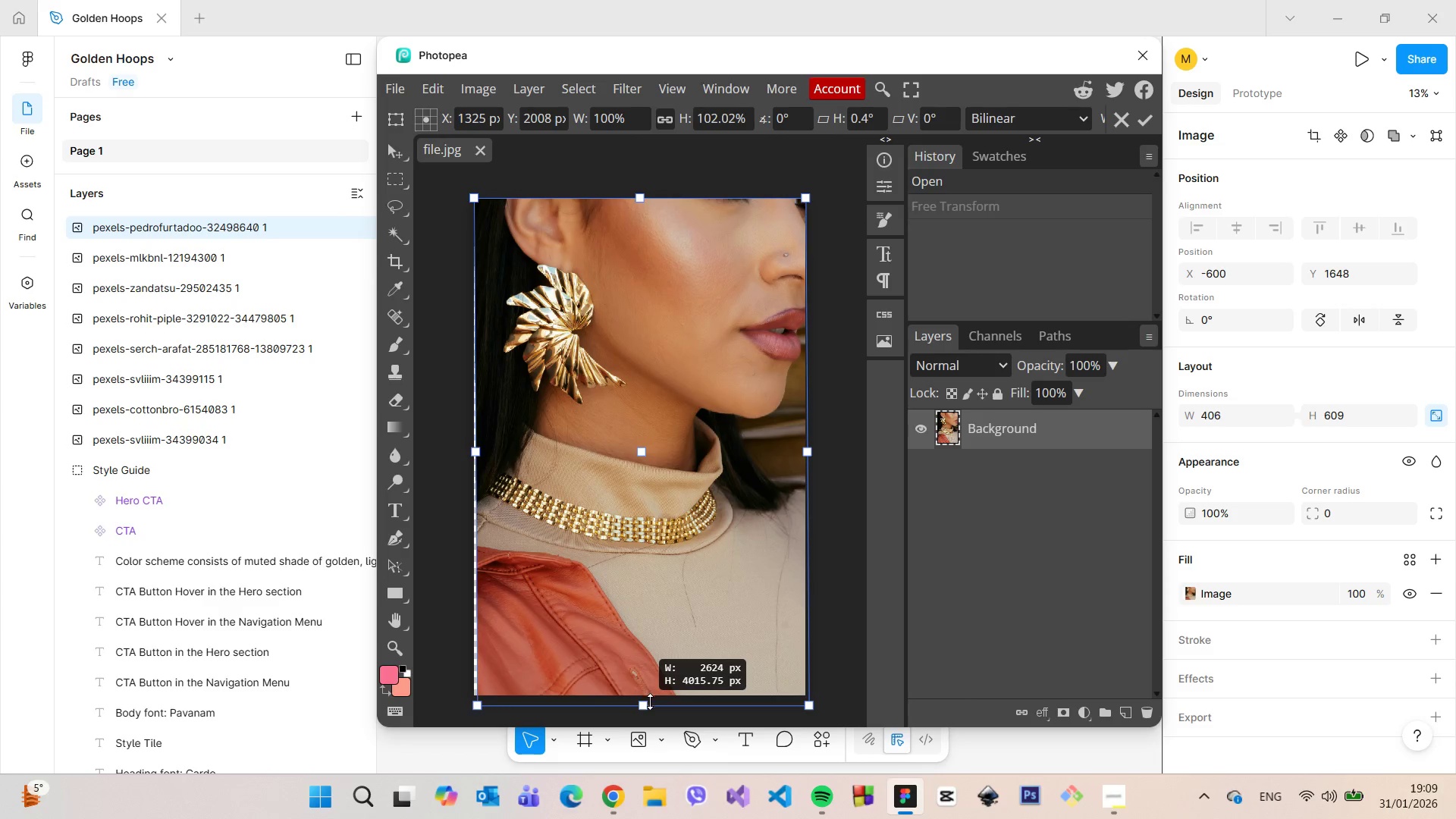 
hold_key(key=ControlLeft, duration=1.5)
 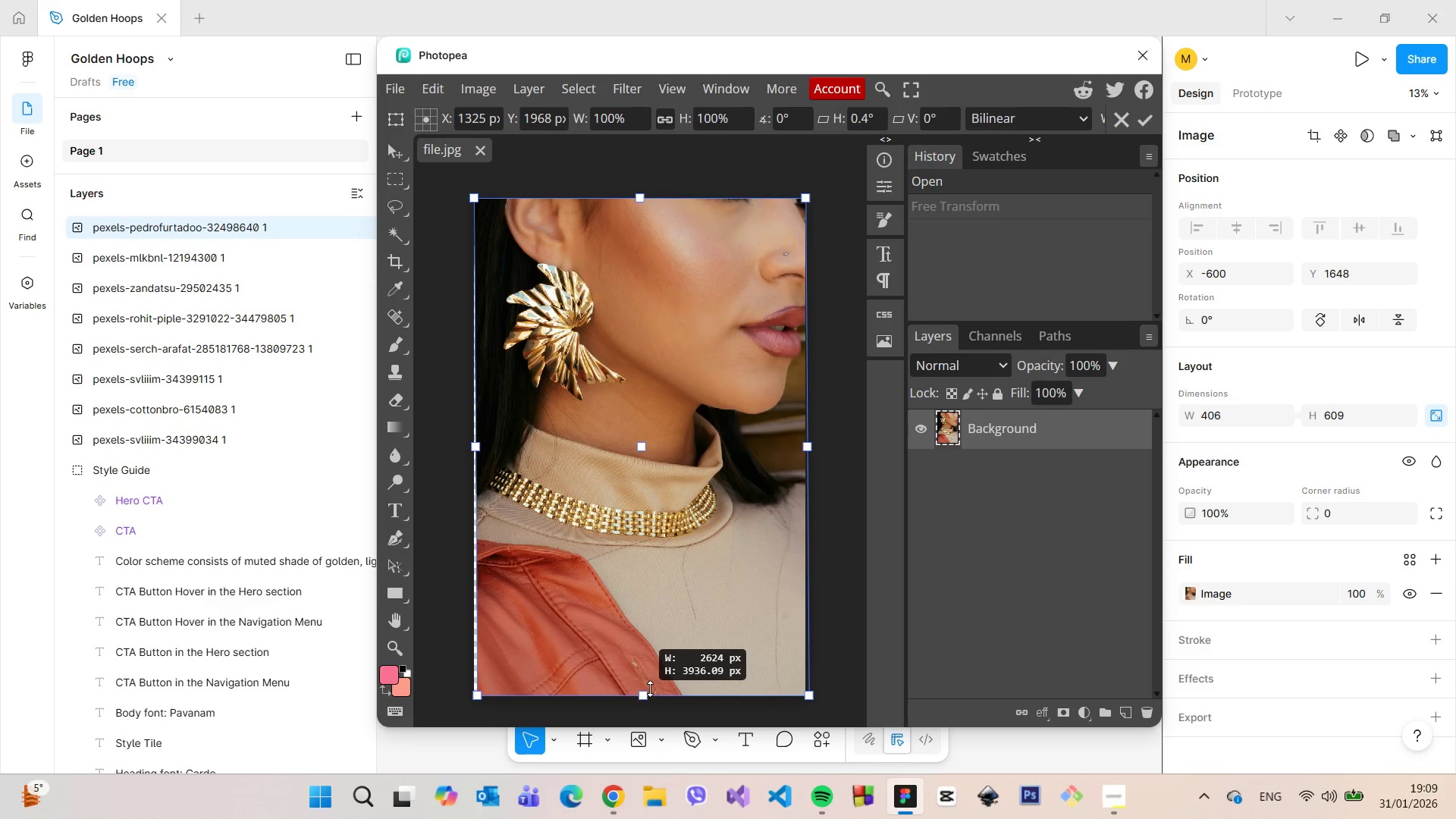 
hold_key(key=ControlLeft, duration=1.5)
 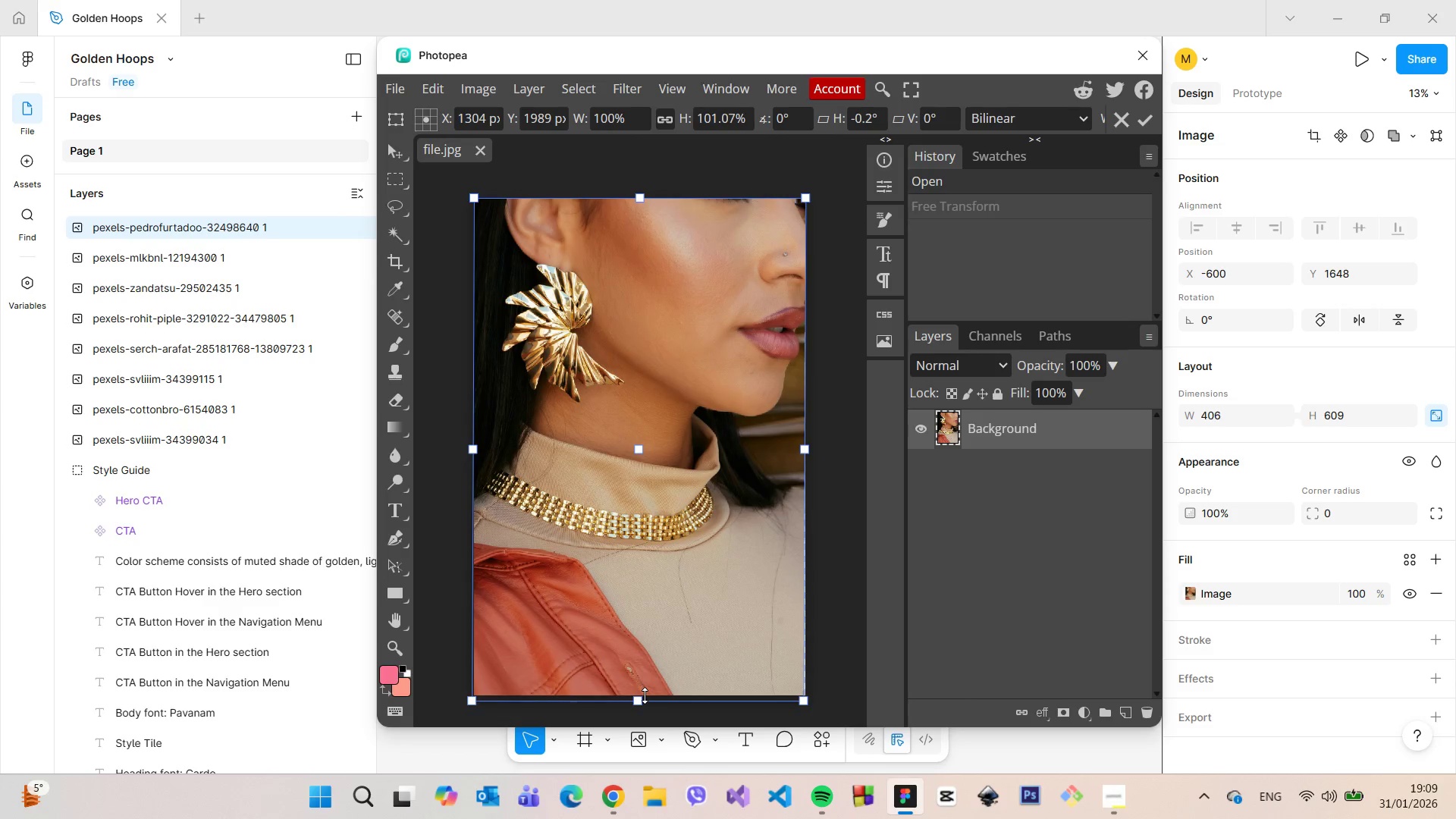 
hold_key(key=ControlLeft, duration=0.55)
 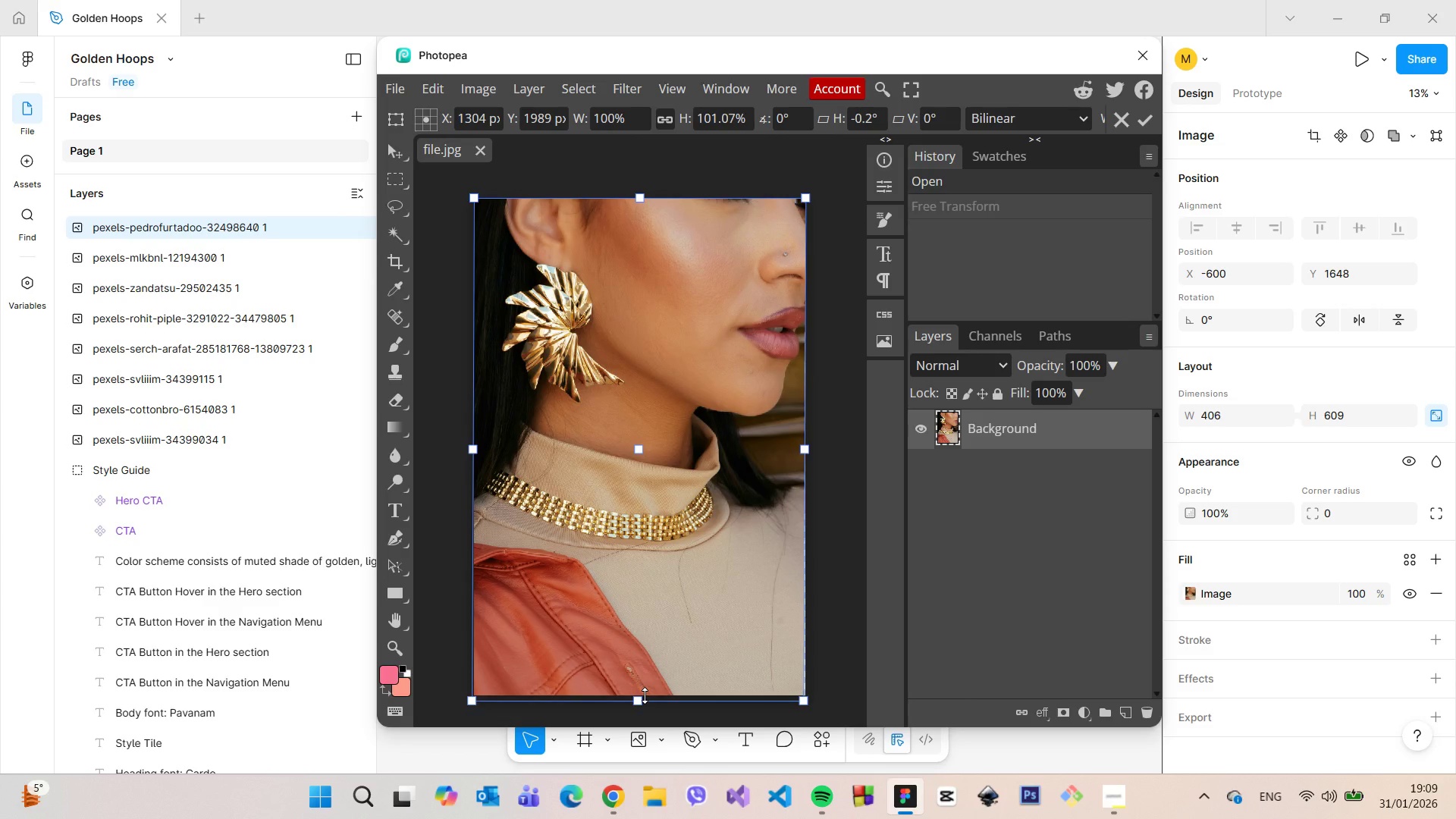 
hold_key(key=ShiftLeft, duration=1.51)
left_click_drag(start_coordinate=[644, 694], to_coordinate=[648, 501])
 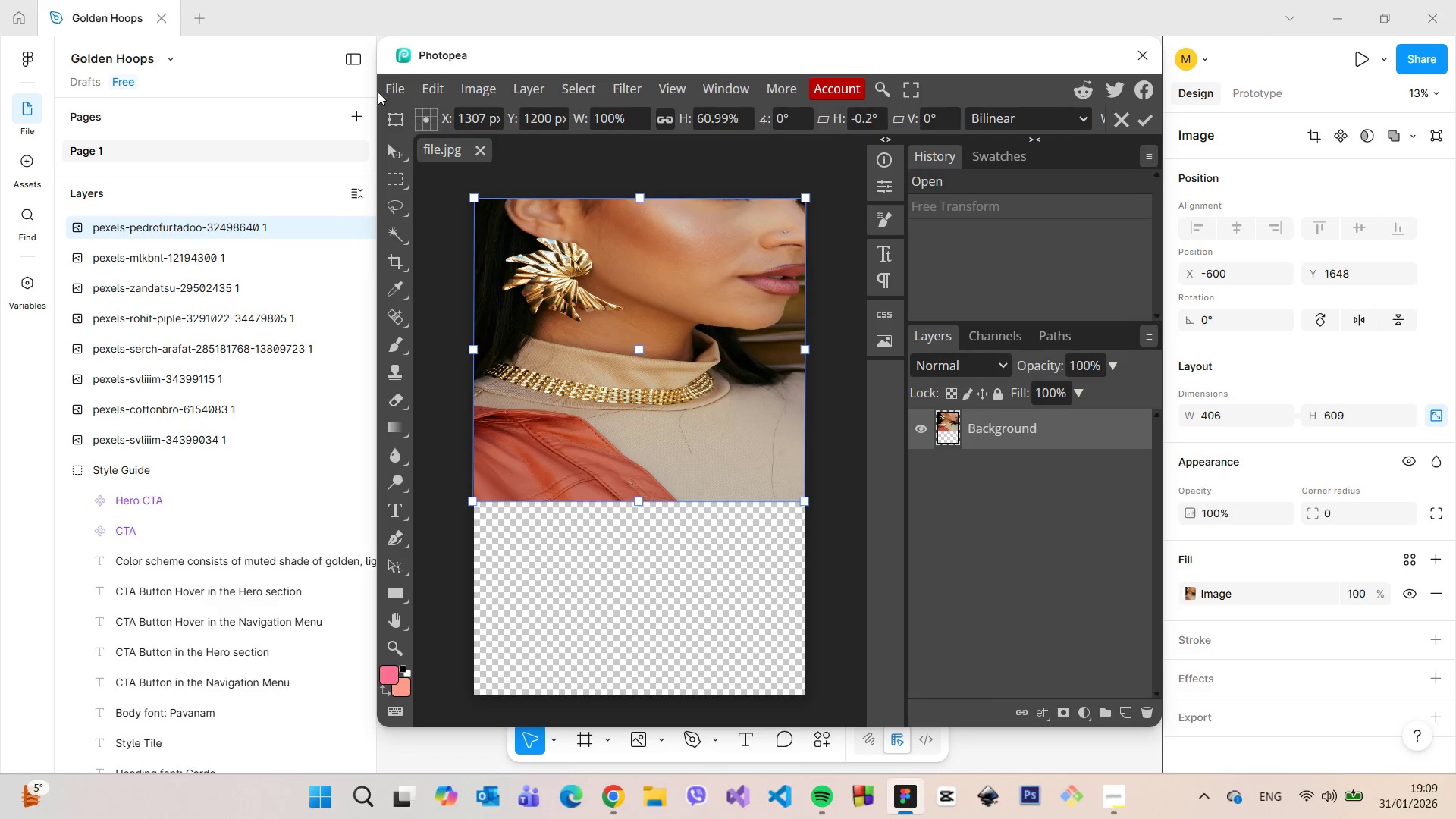 
hold_key(key=ShiftLeft, duration=0.91)
 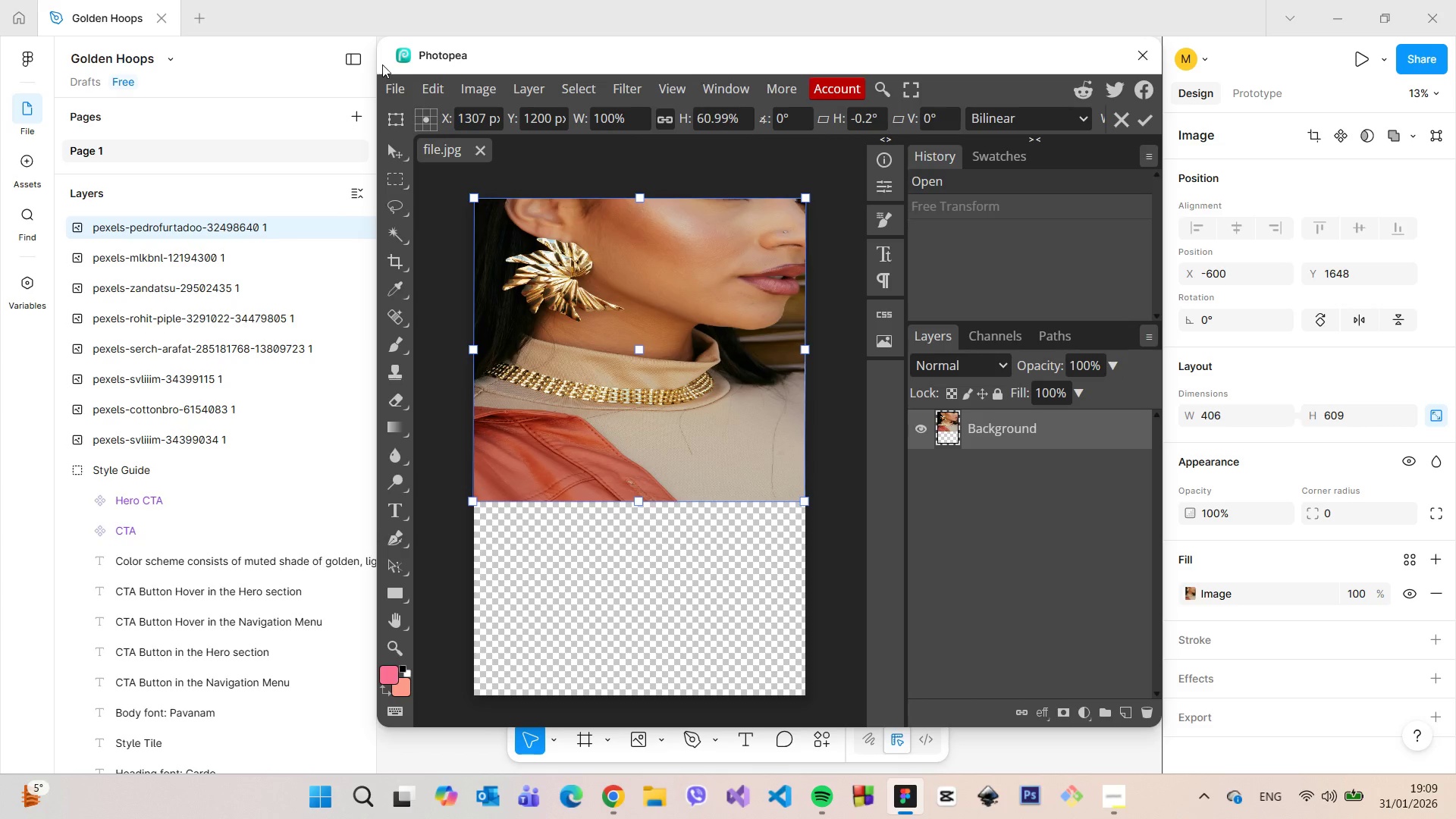 
left_click([432, 86])
 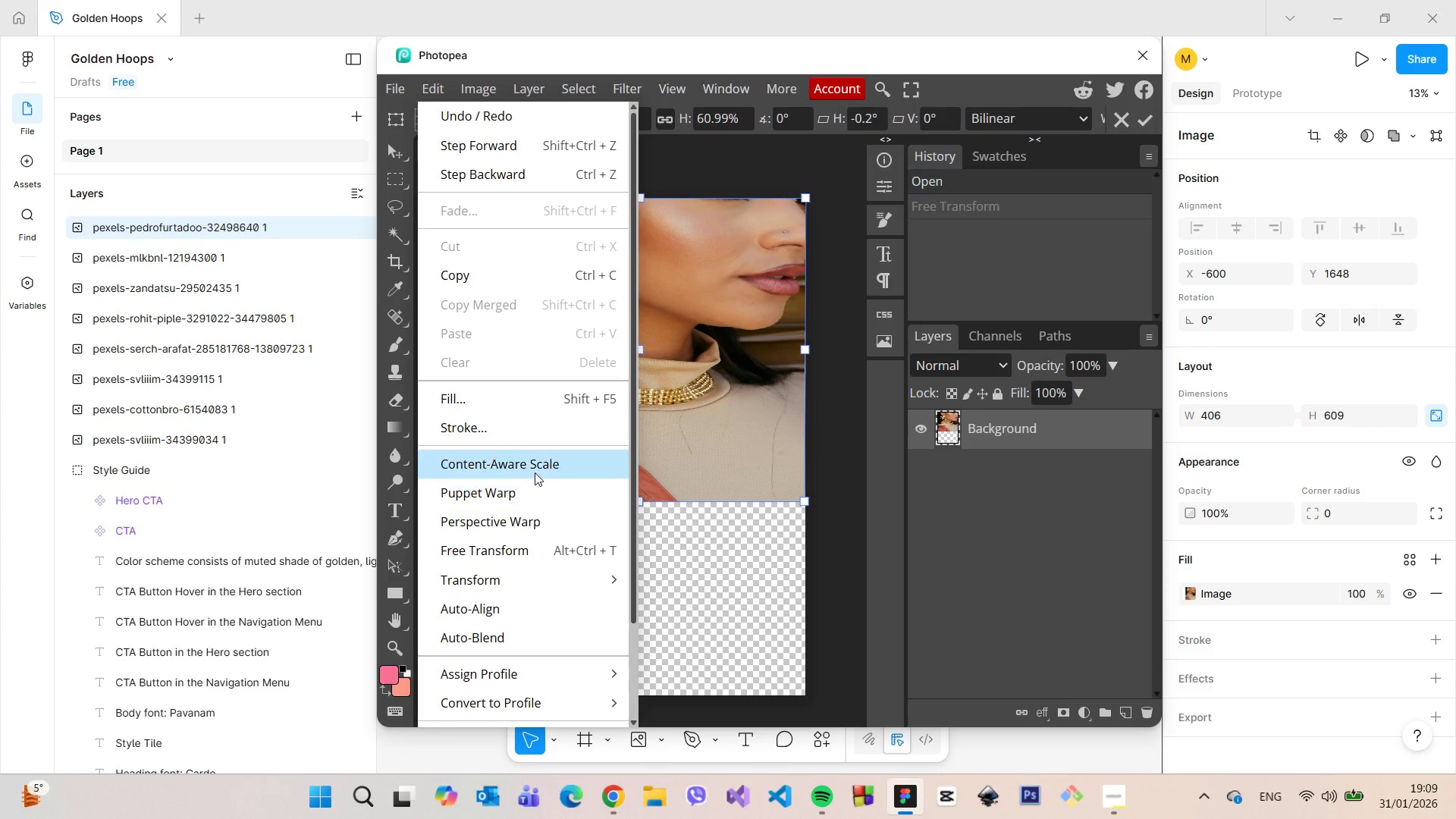 
wait(5.02)
 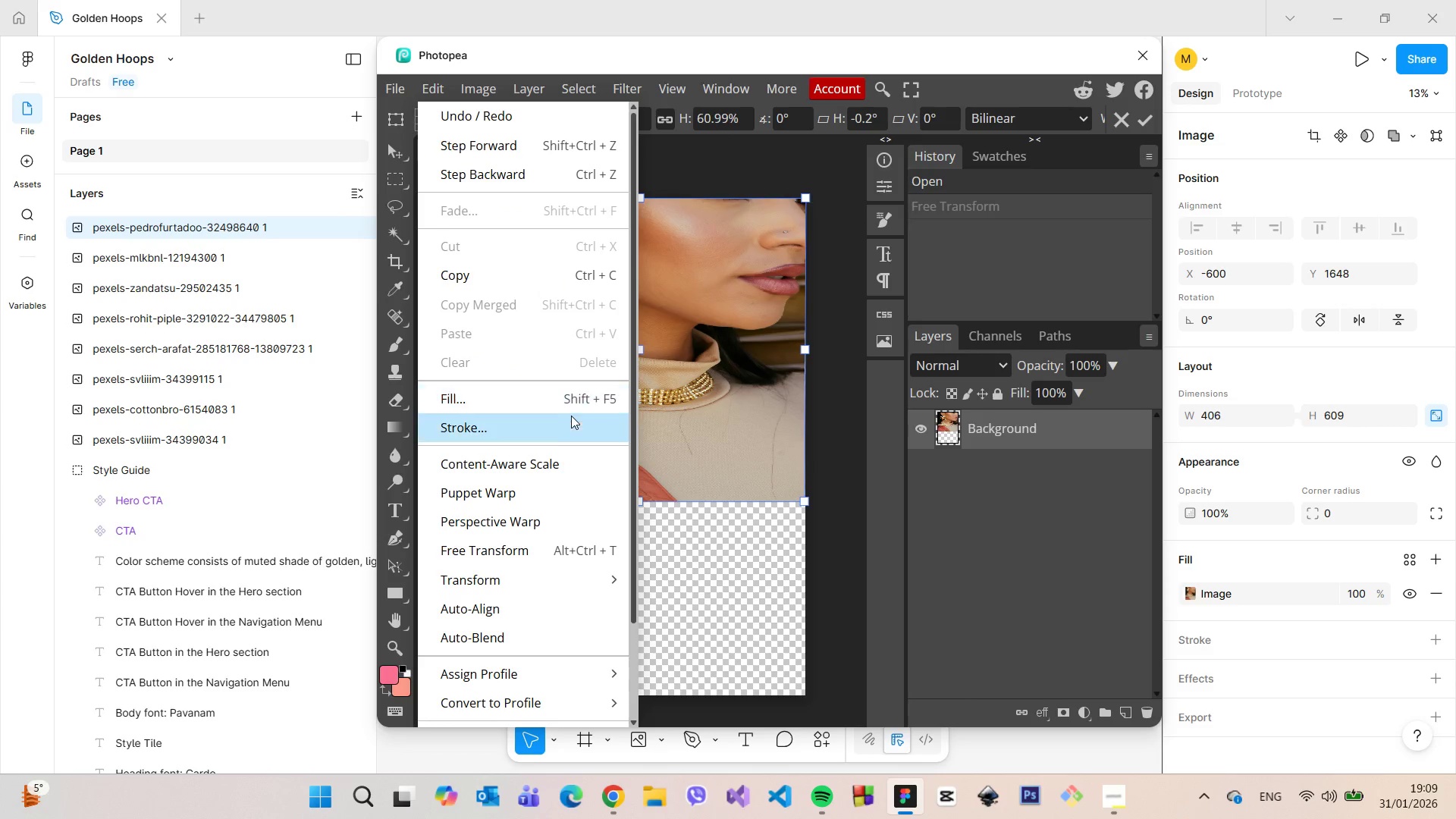 
left_click([528, 179])
 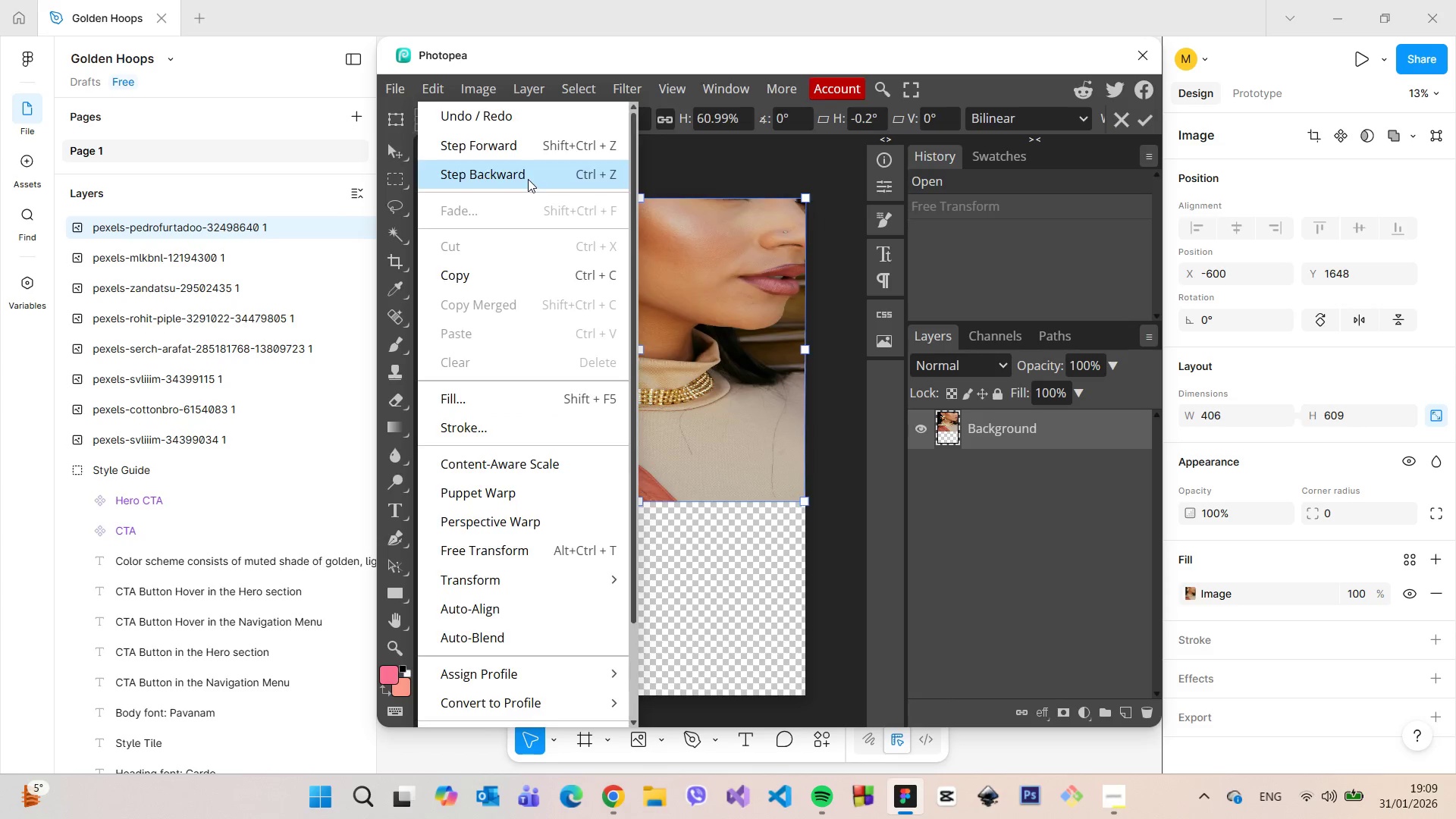 
left_click([528, 179])
 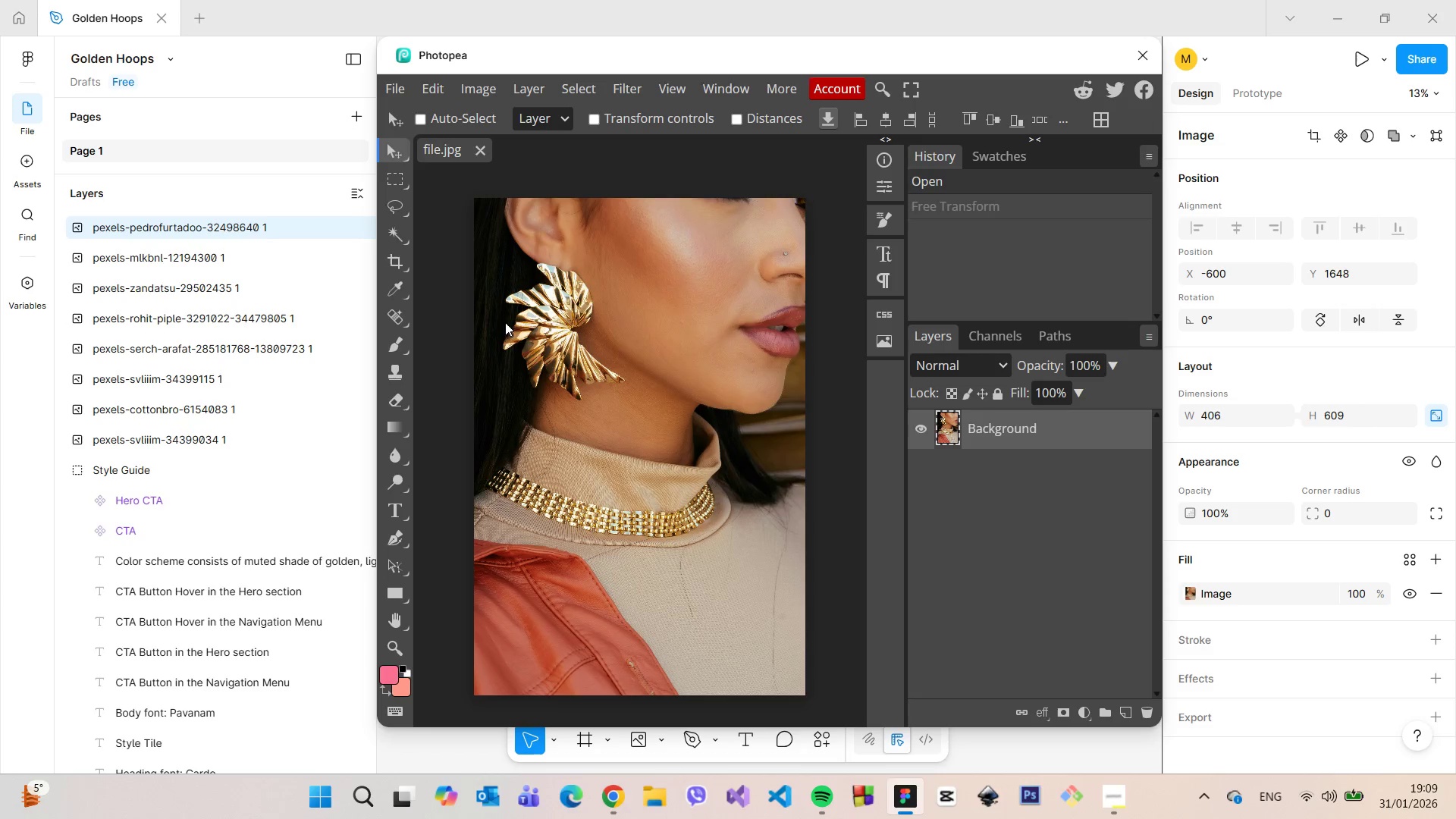 
wait(5.28)
 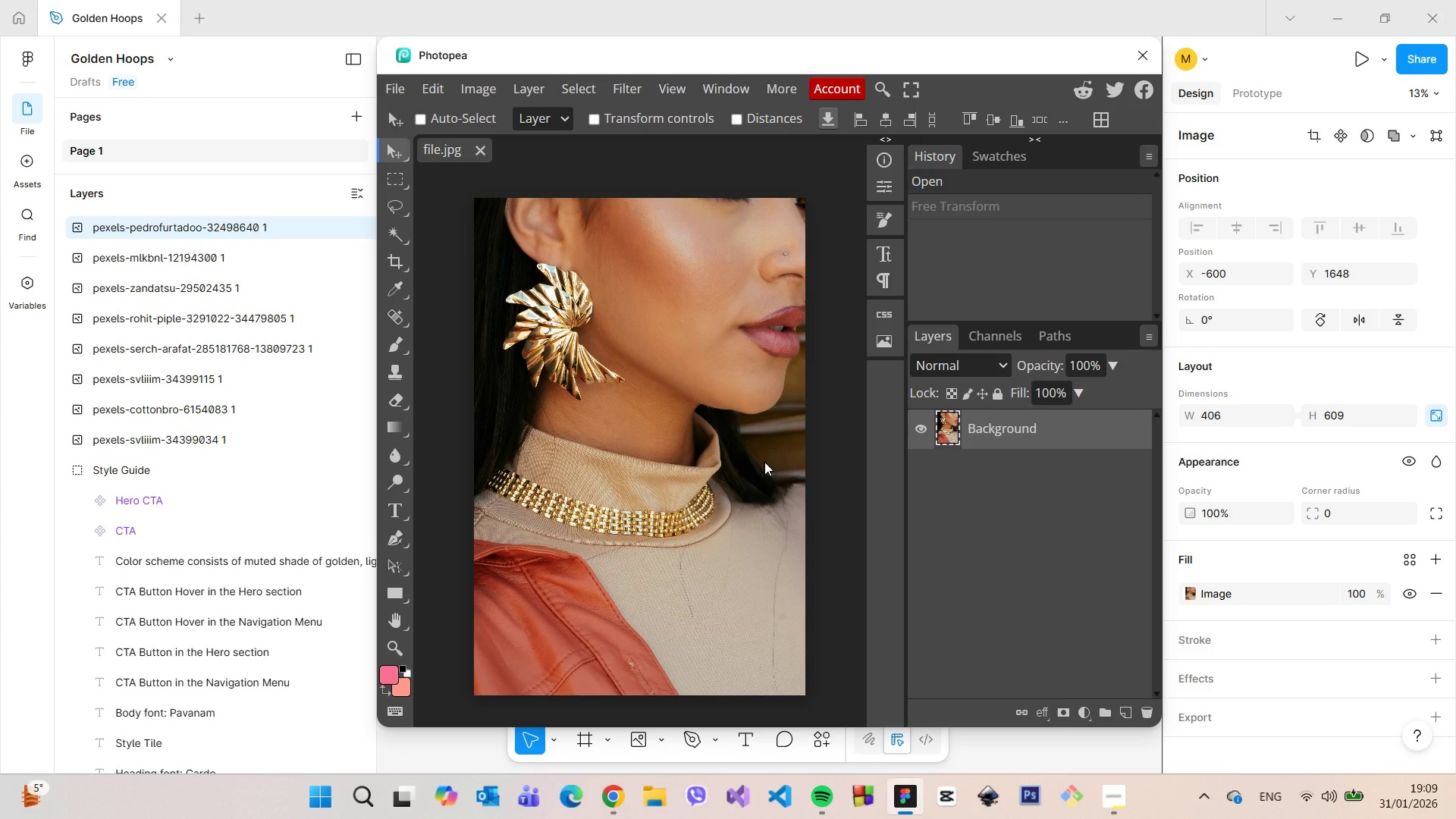 
right_click([394, 395])
 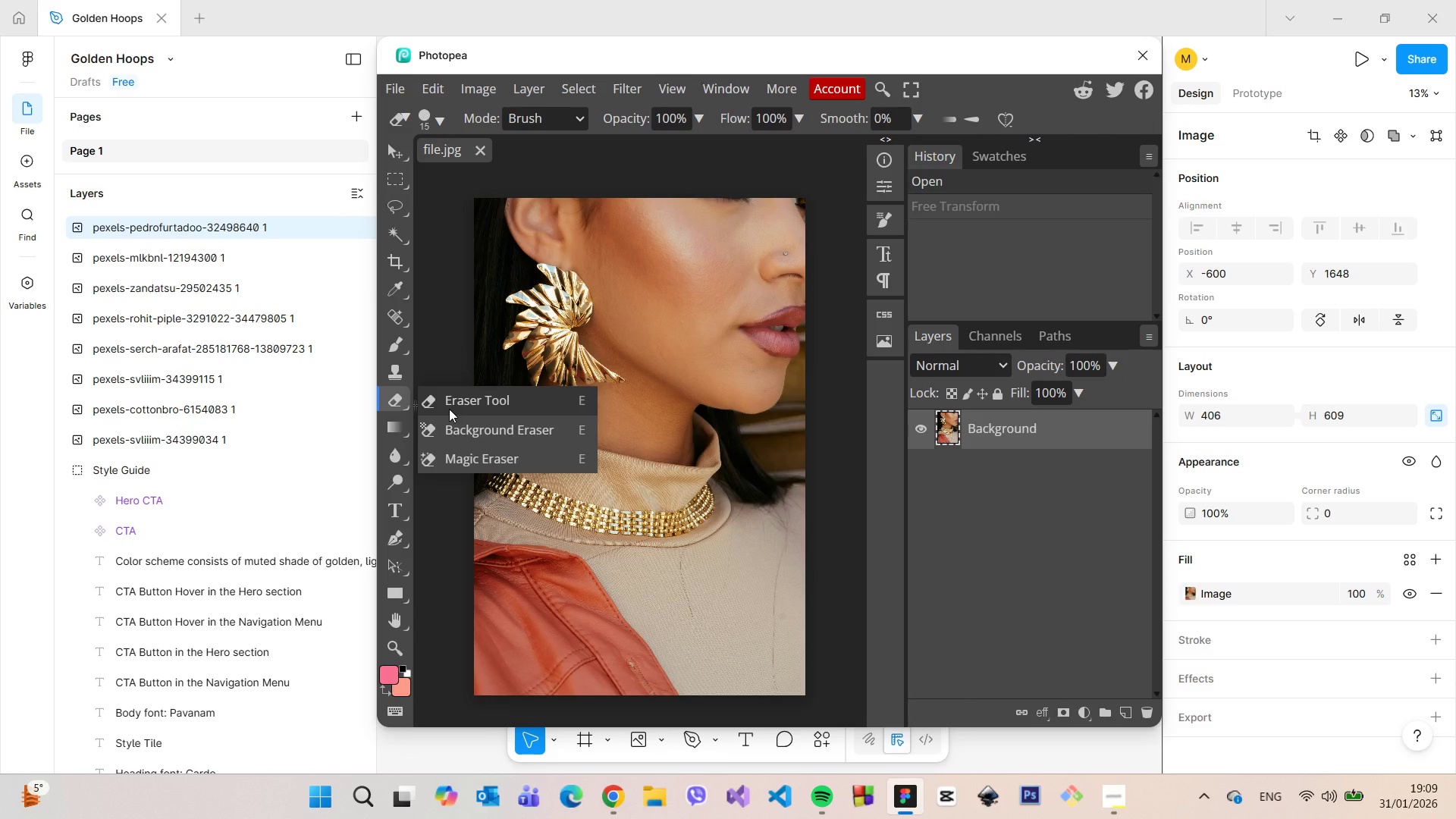 
left_click([449, 409])
 